 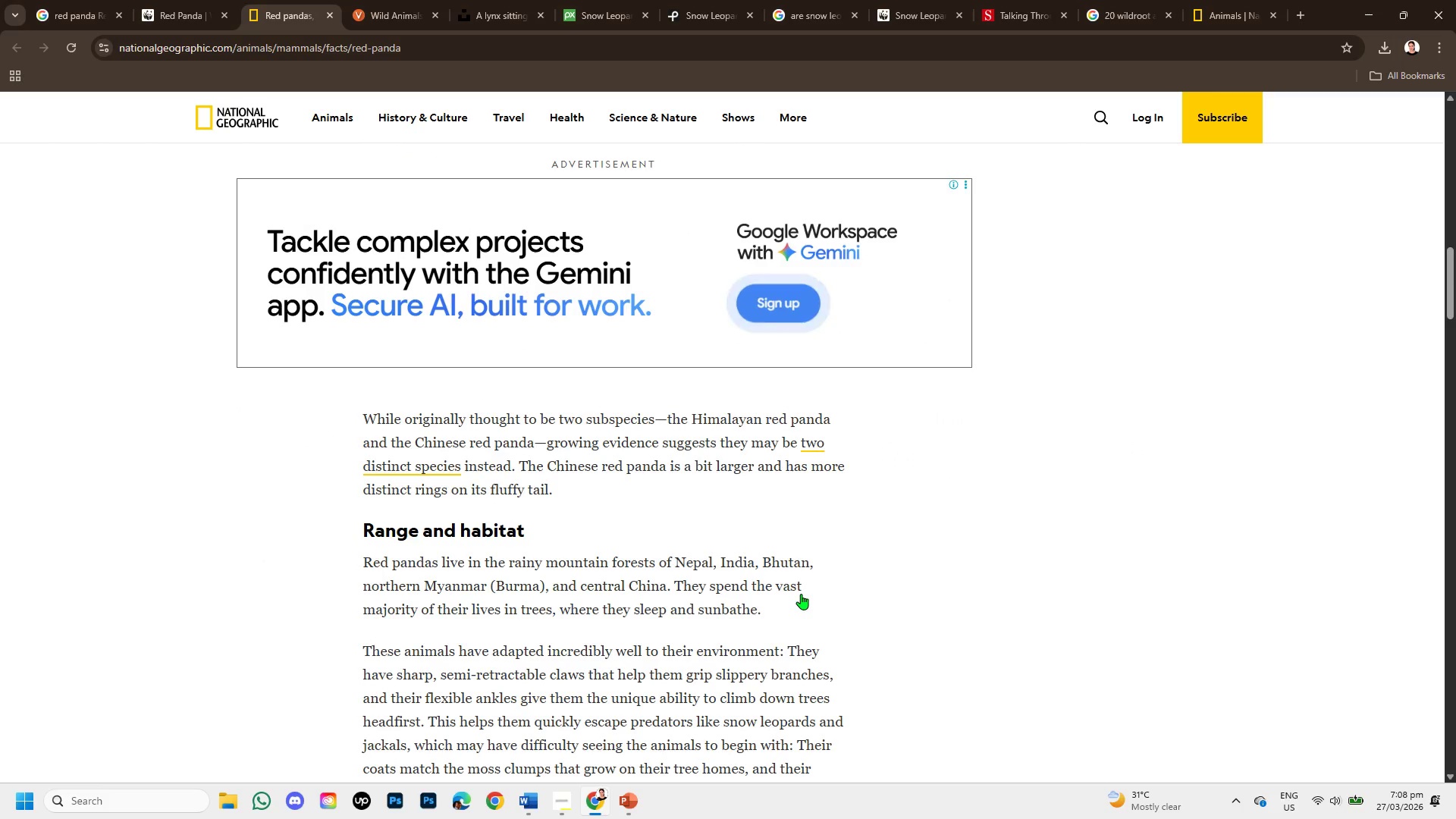 
scroll: coordinate [649, 469], scroll_direction: up, amount: 3.0
 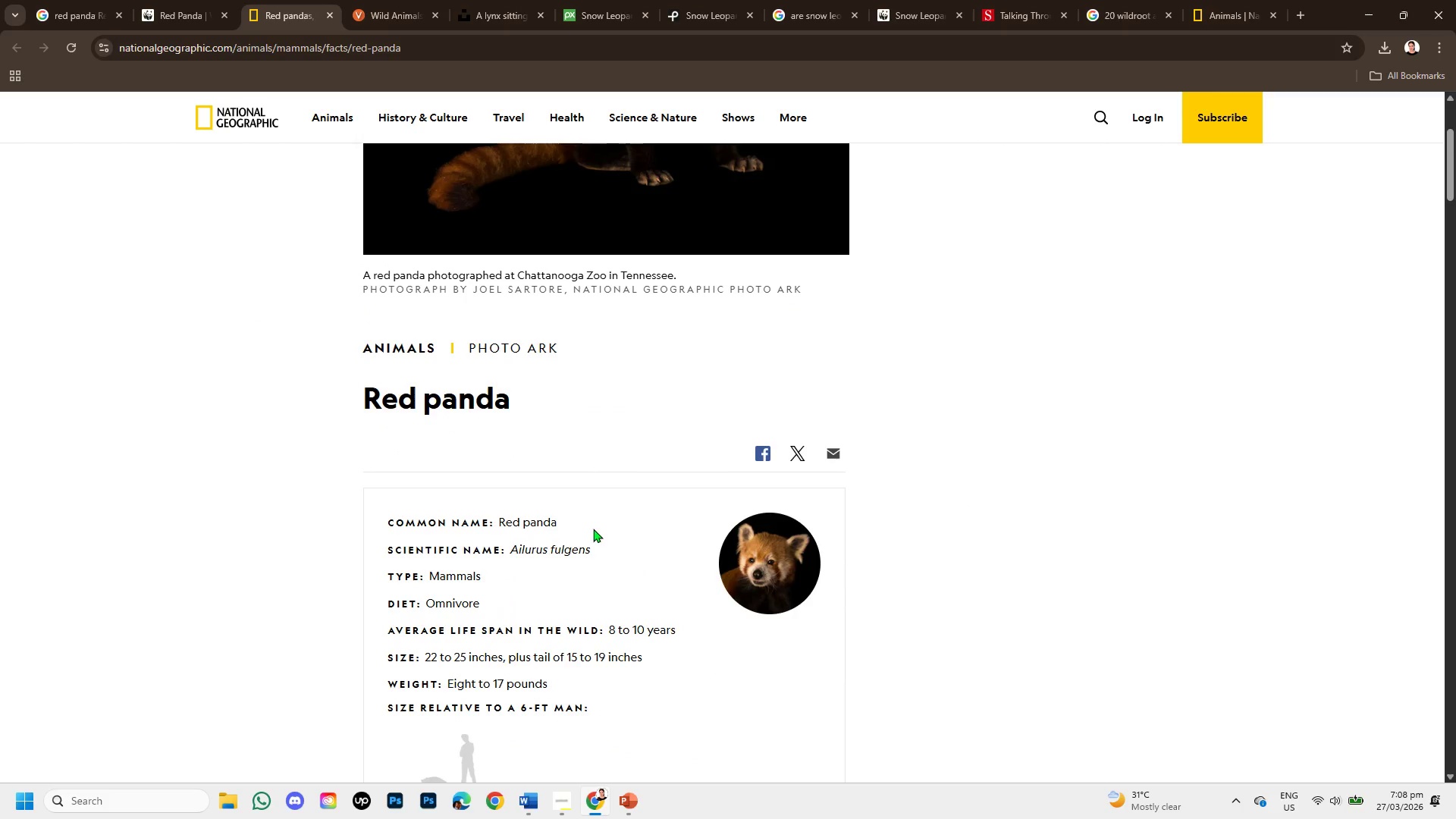 
mouse_move([606, 563])
 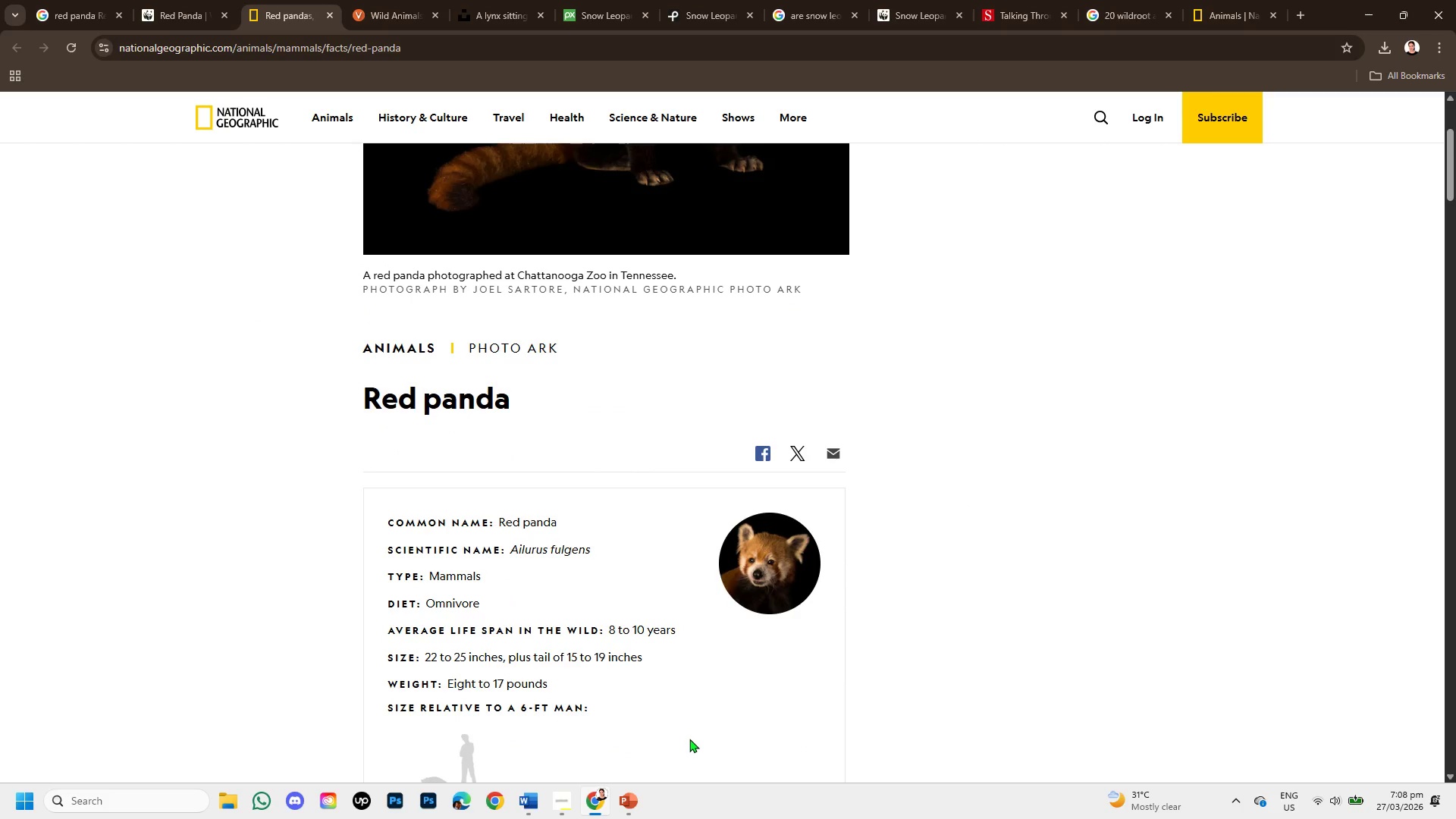 
scroll: coordinate [676, 588], scroll_direction: down, amount: 3.0
 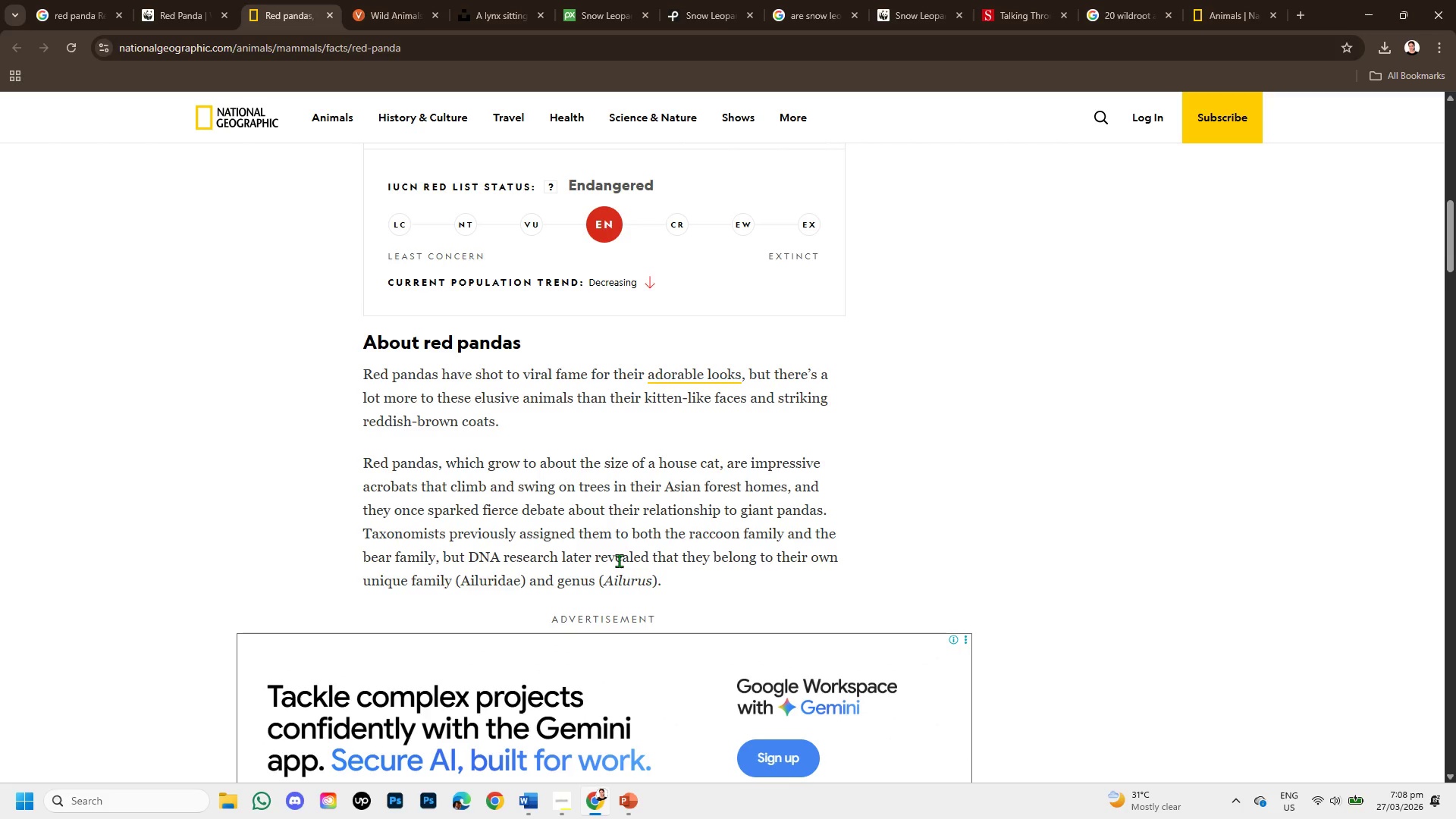 
wait(18.32)
 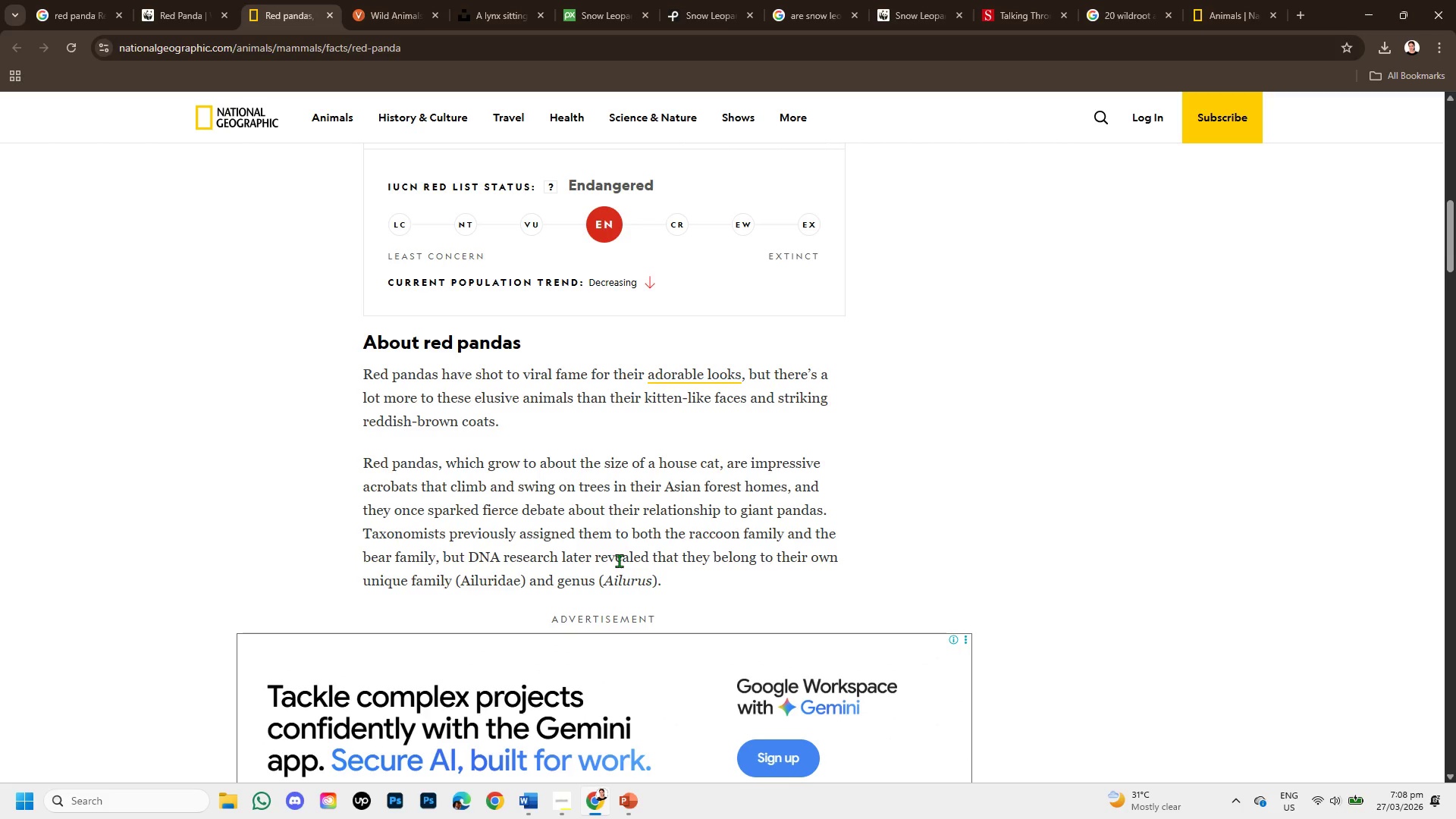 
left_click_drag(start_coordinate=[526, 488], to_coordinate=[768, 570])
 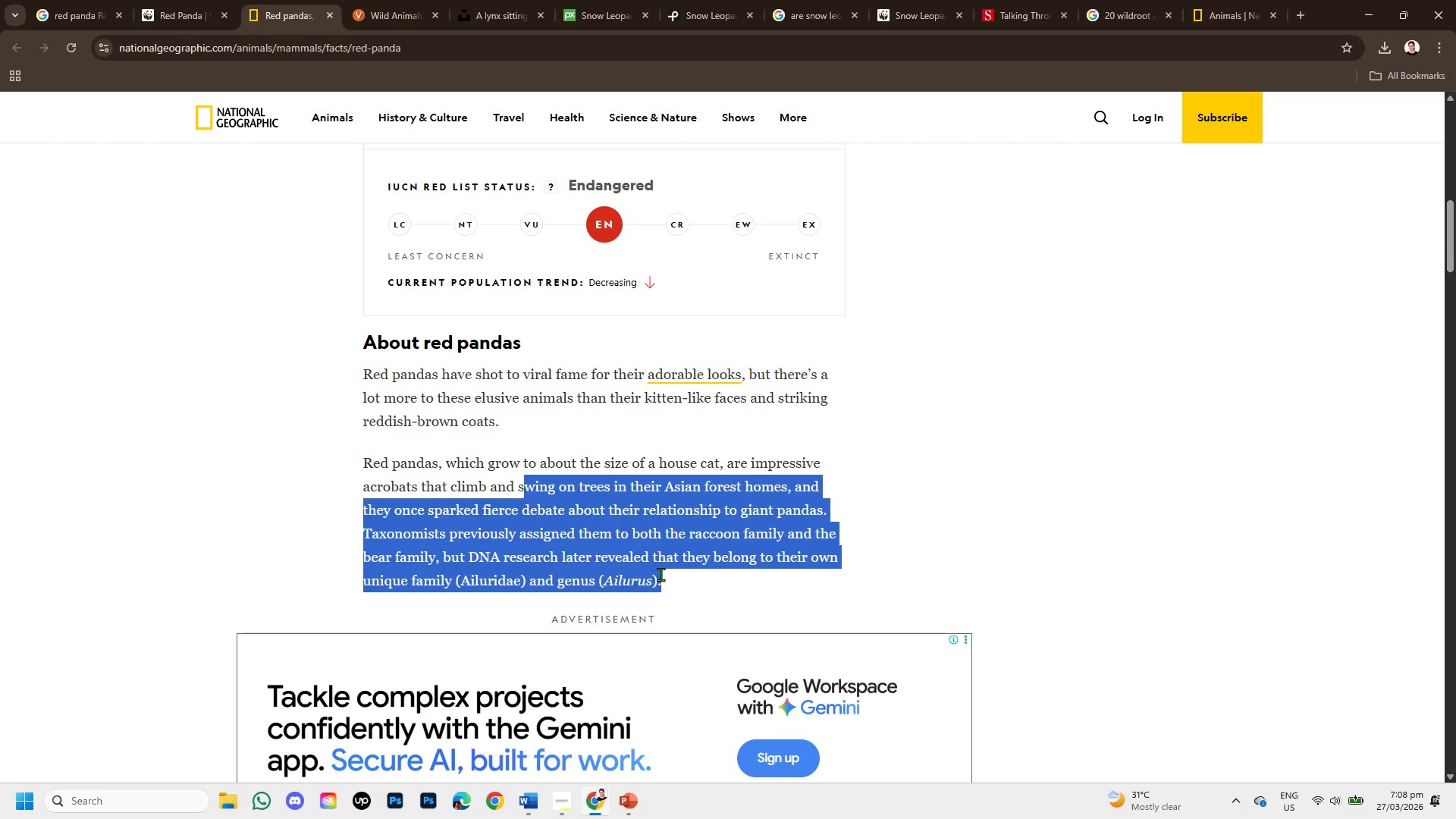 
scroll: coordinate [372, 547], scroll_direction: down, amount: 3.0
 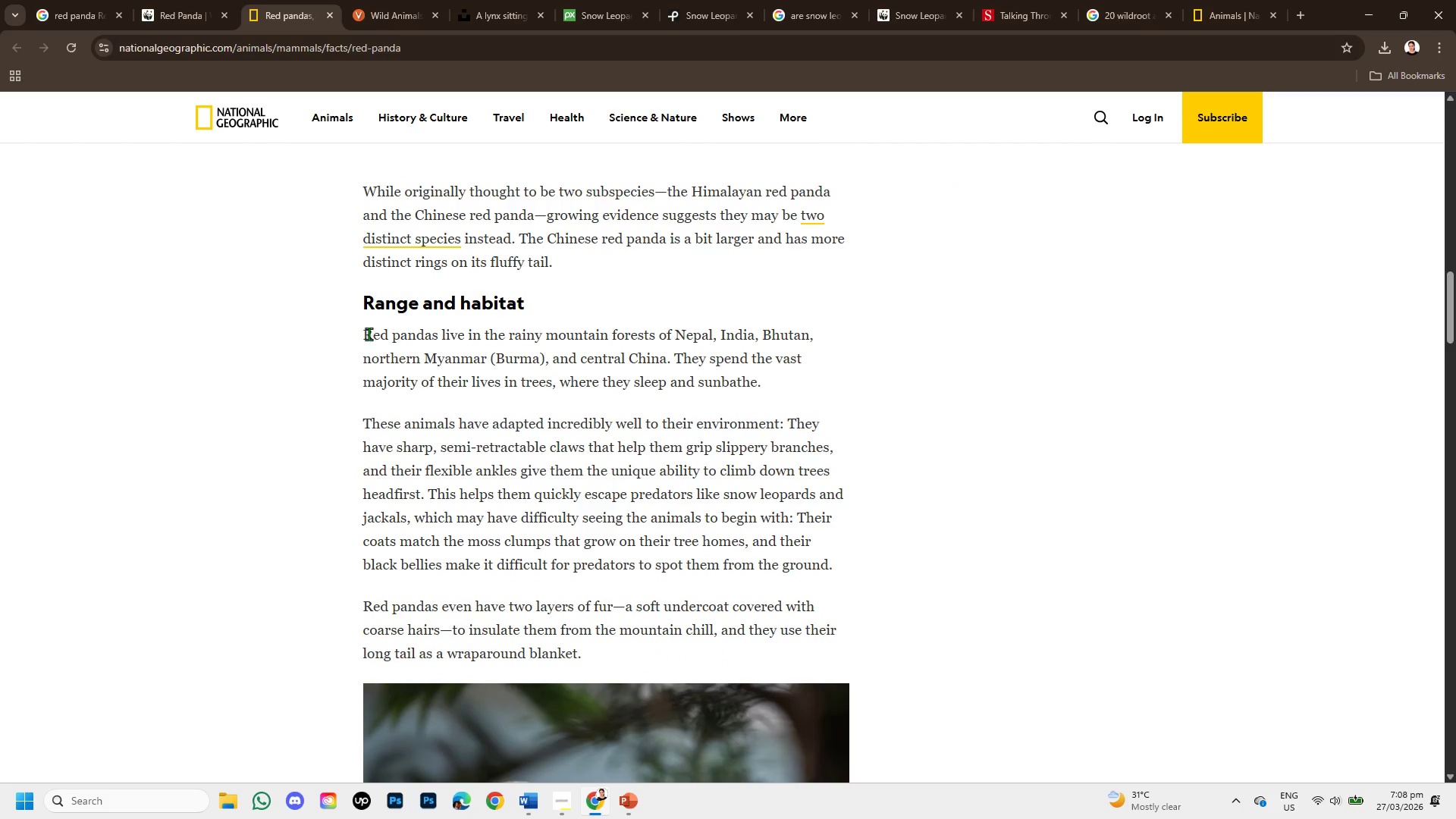 
left_click_drag(start_coordinate=[365, 334], to_coordinate=[778, 388])
 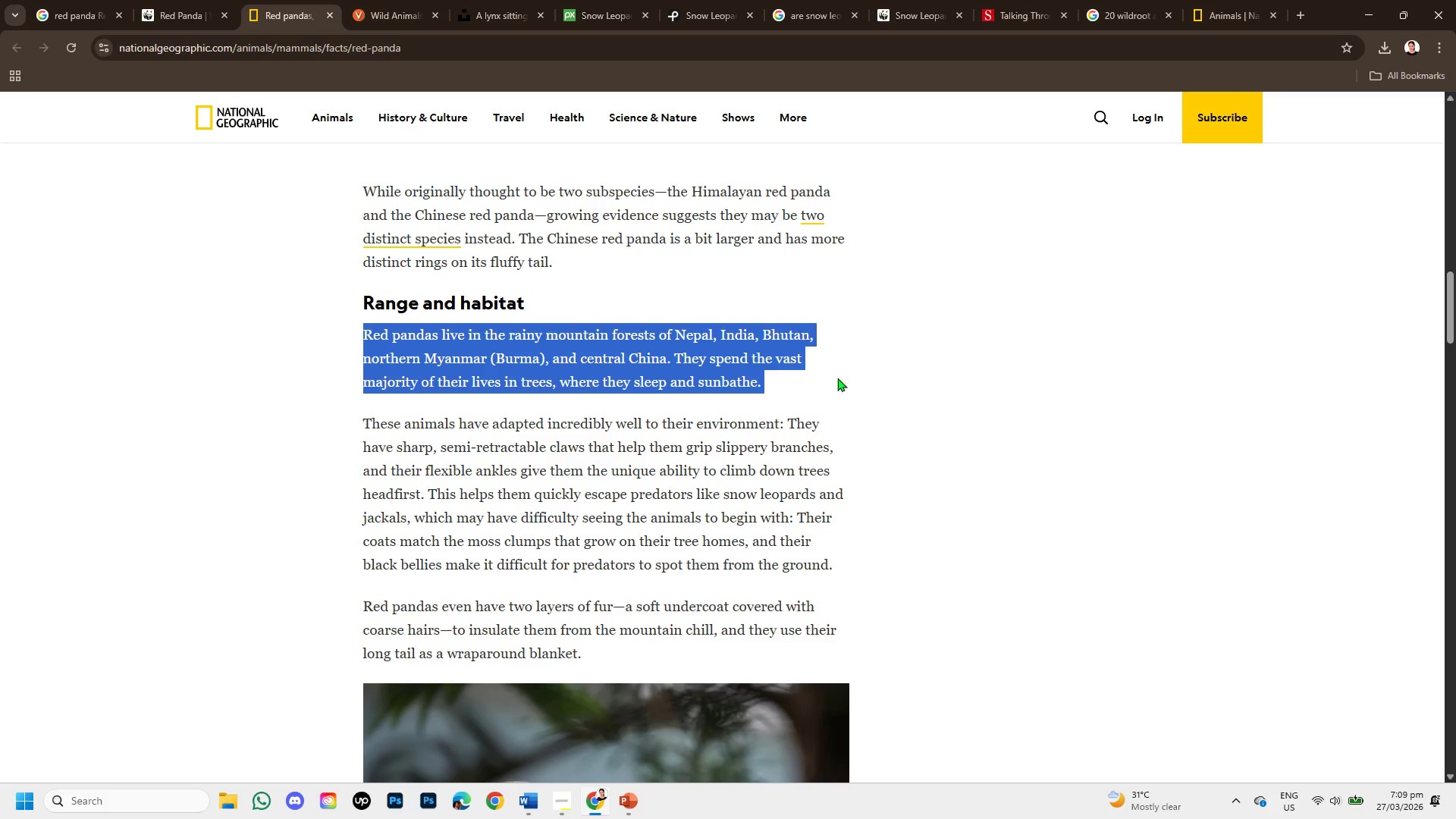 
wait(10.78)
 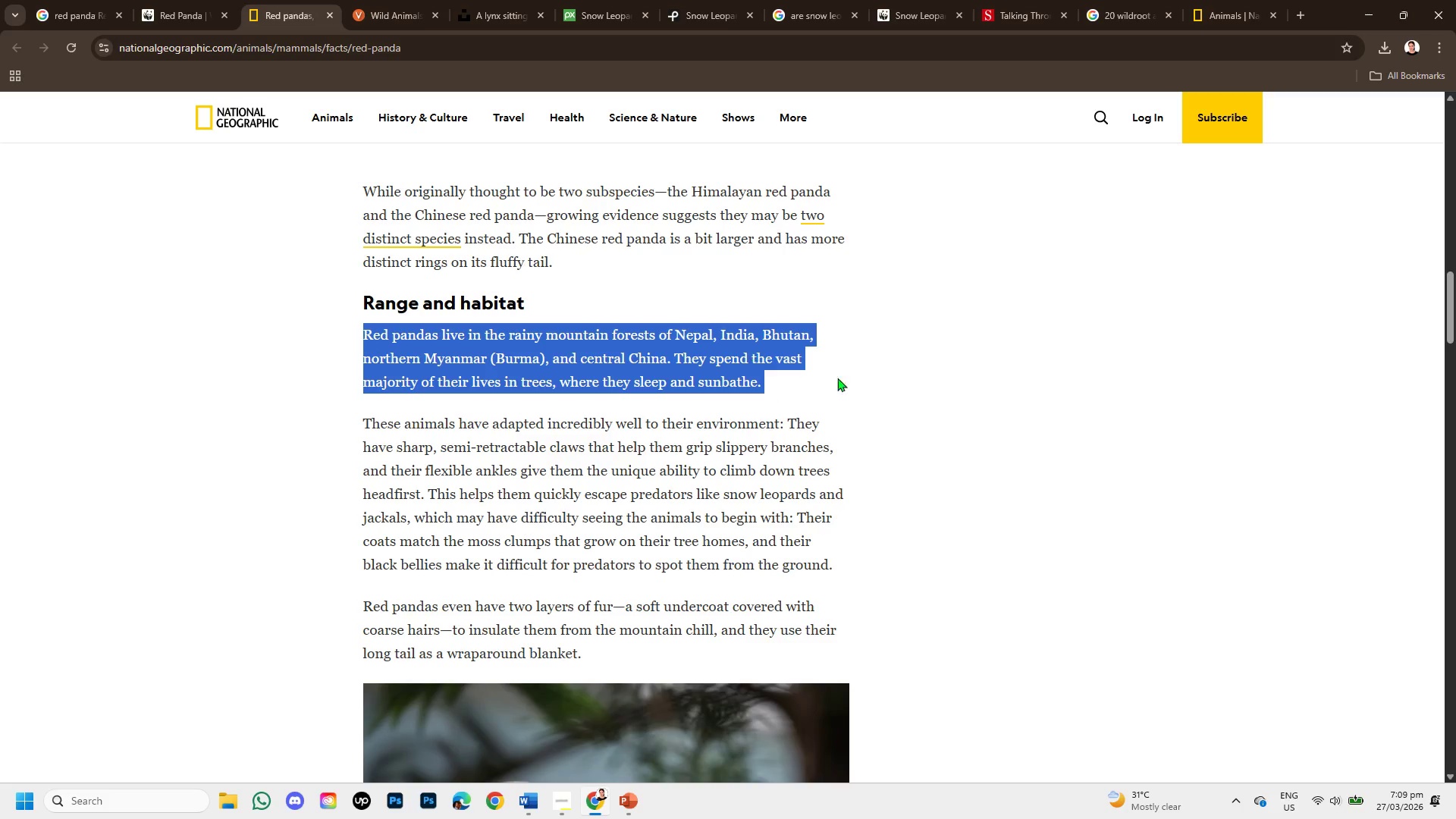 
left_click_drag(start_coordinate=[509, 331], to_coordinate=[648, 334])
 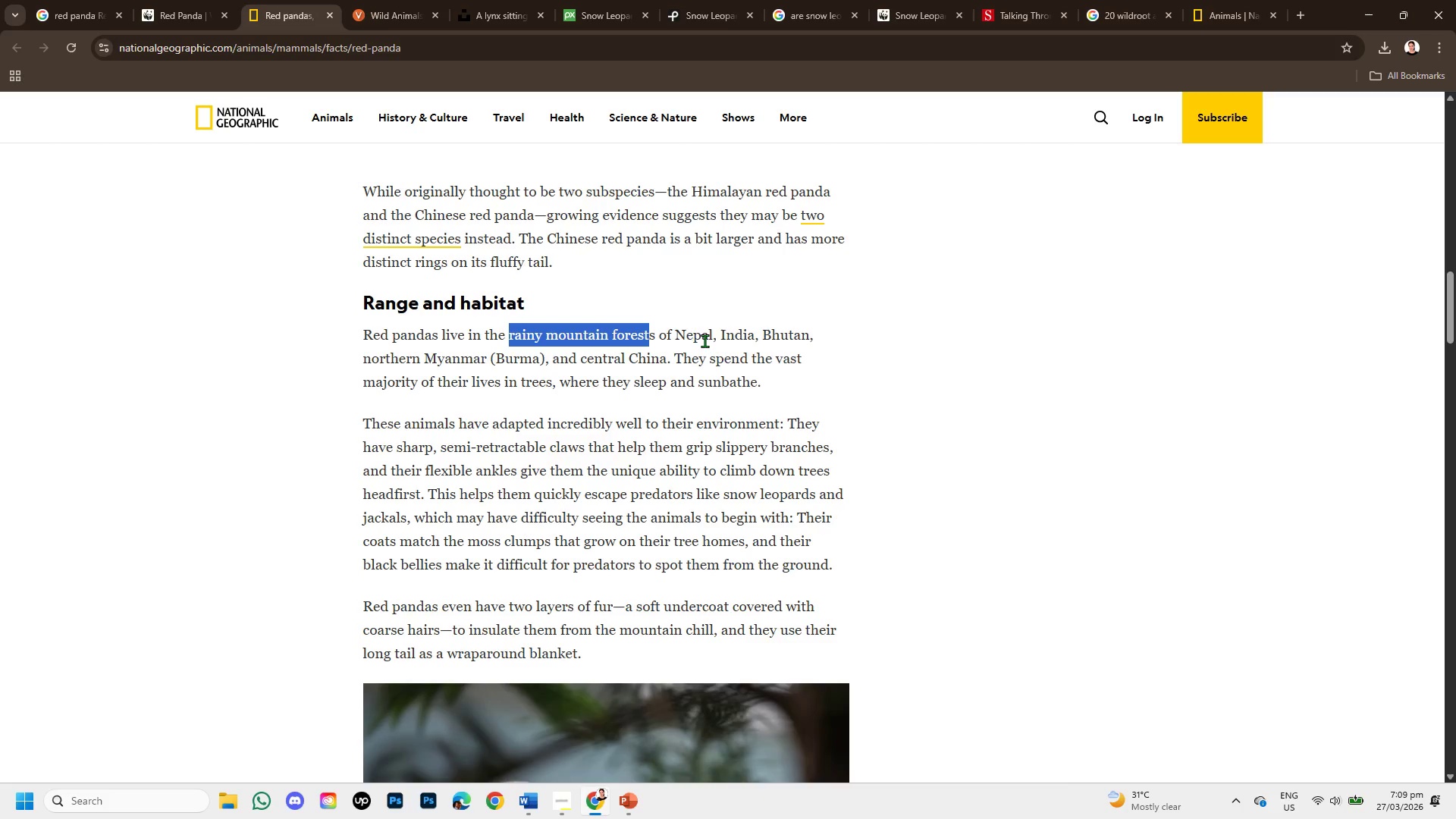 
key(Control+C)
 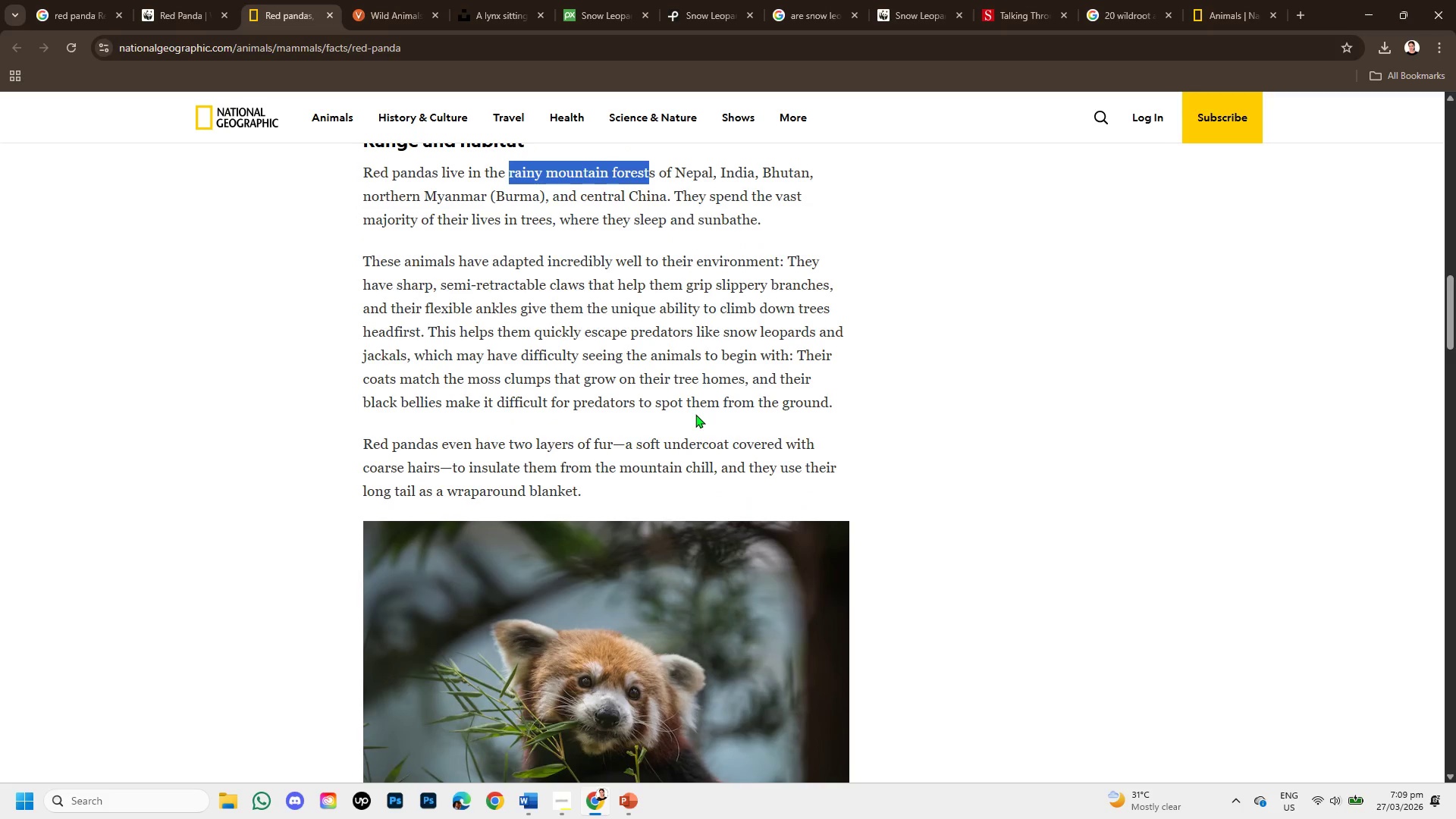 
scroll: coordinate [695, 414], scroll_direction: up, amount: 1.0
 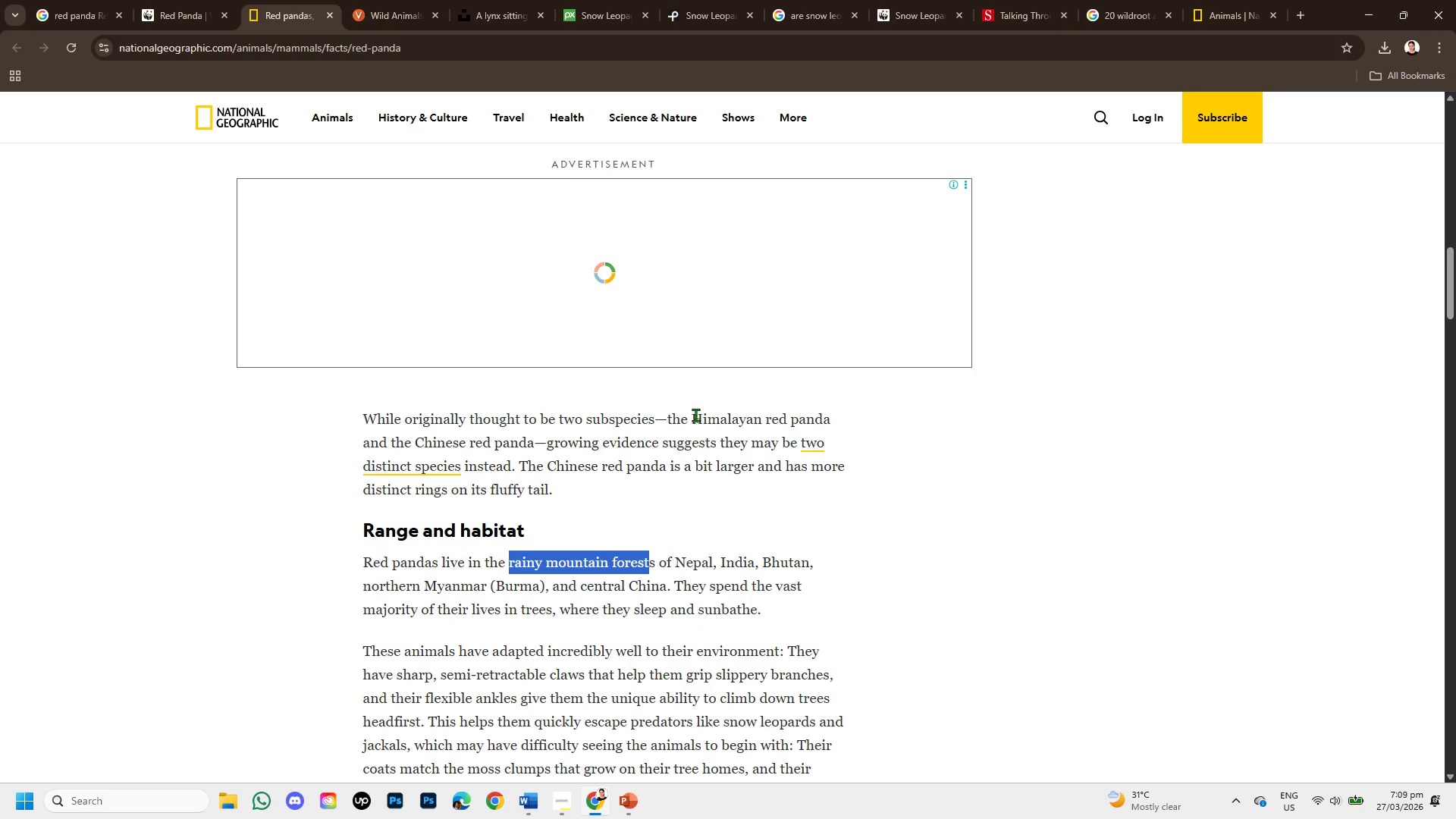 
scroll: coordinate [582, 475], scroll_direction: down, amount: 3.0
 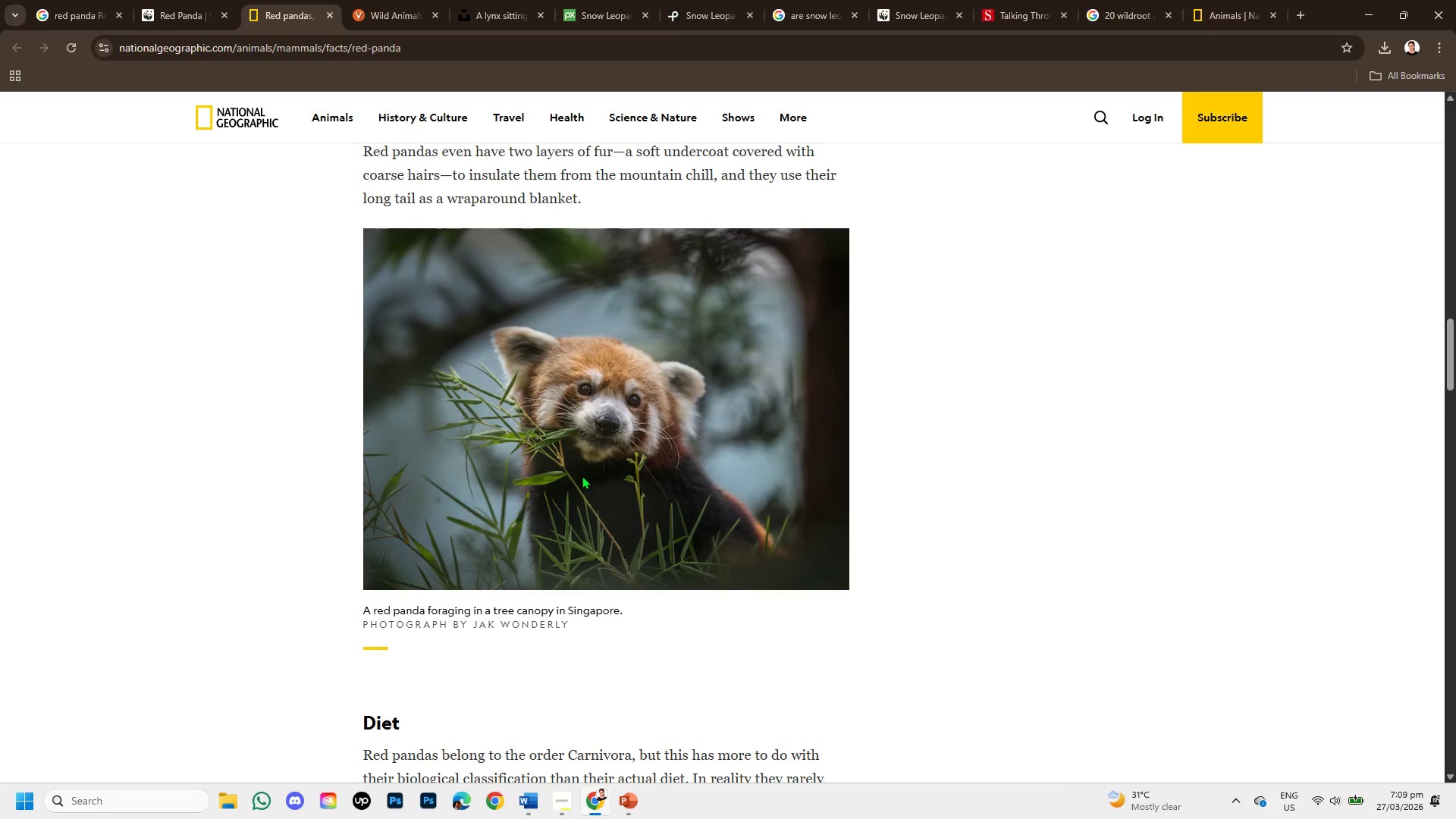 
scroll: coordinate [582, 476], scroll_direction: up, amount: 1.0
 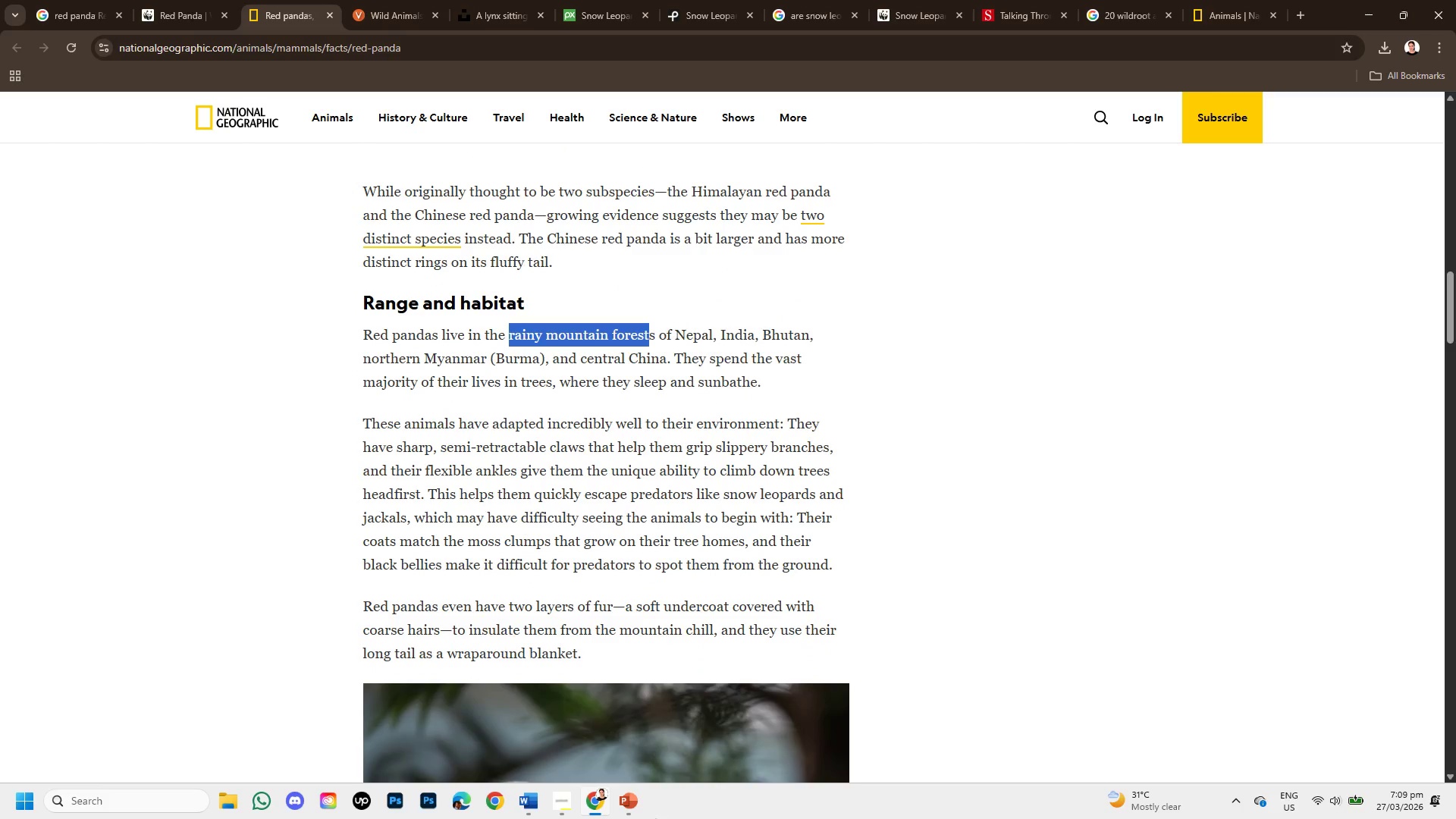 
left_click([619, 799])
 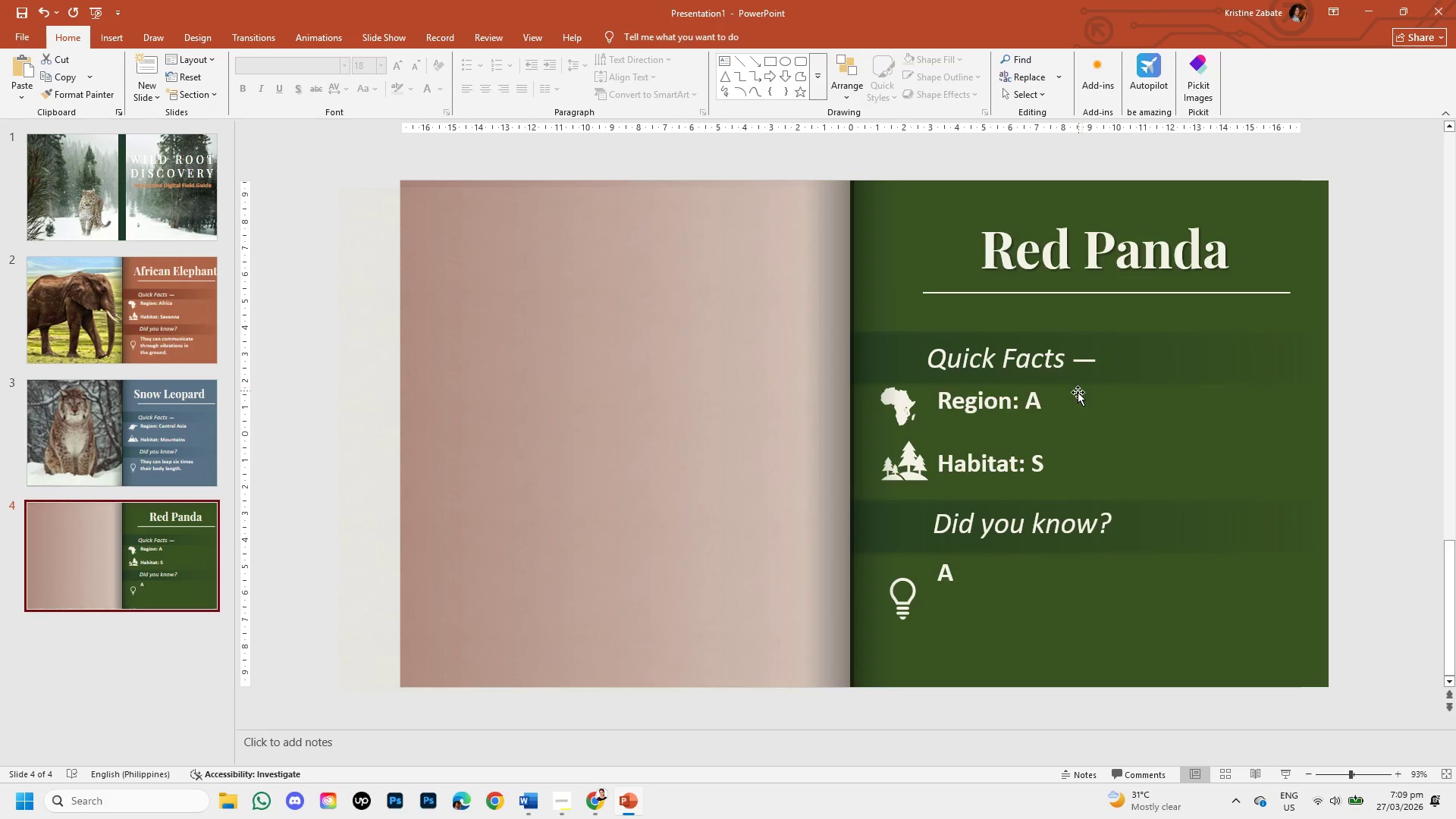 
left_click([1037, 397])
 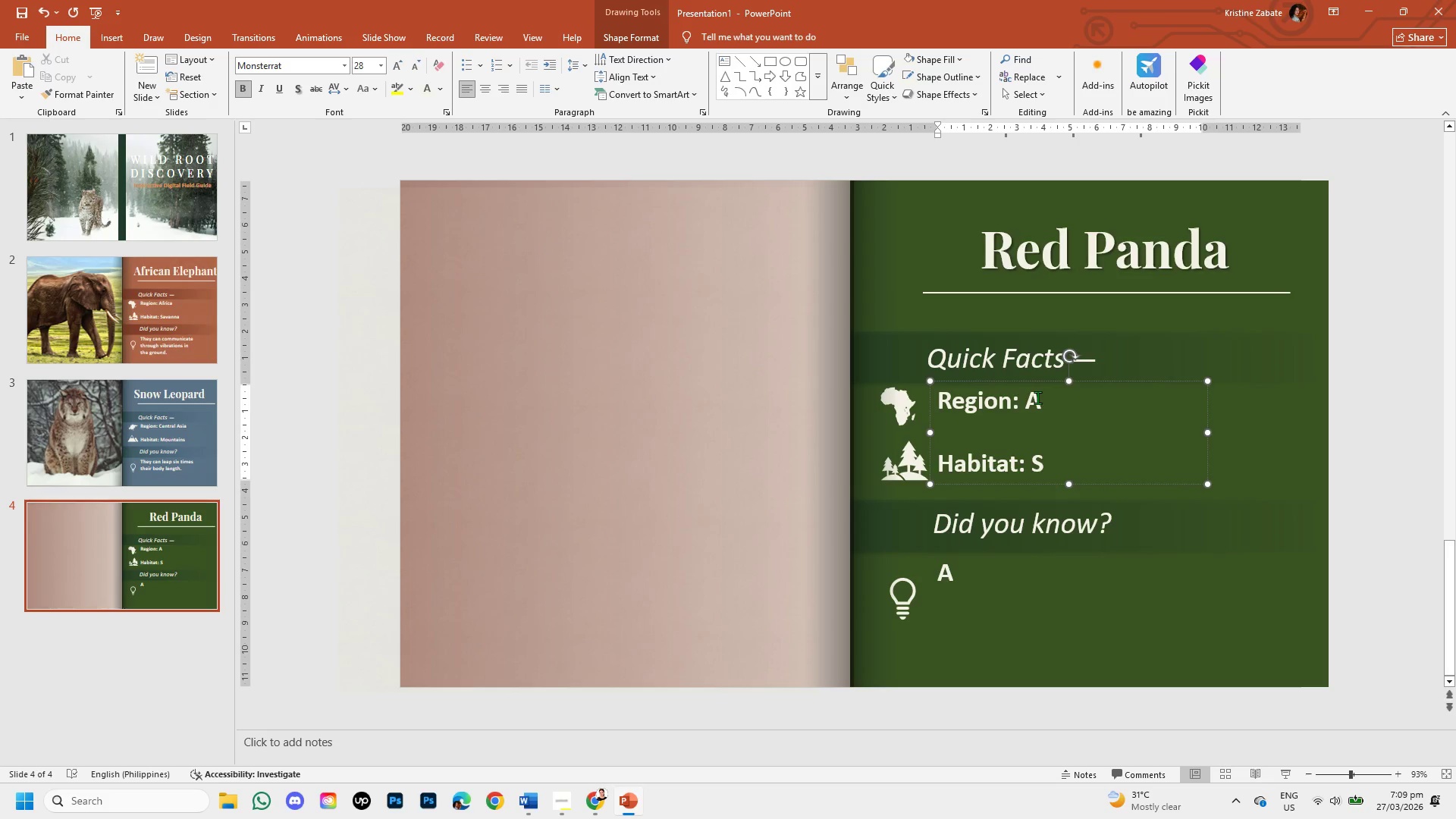 
key(Backspace)
 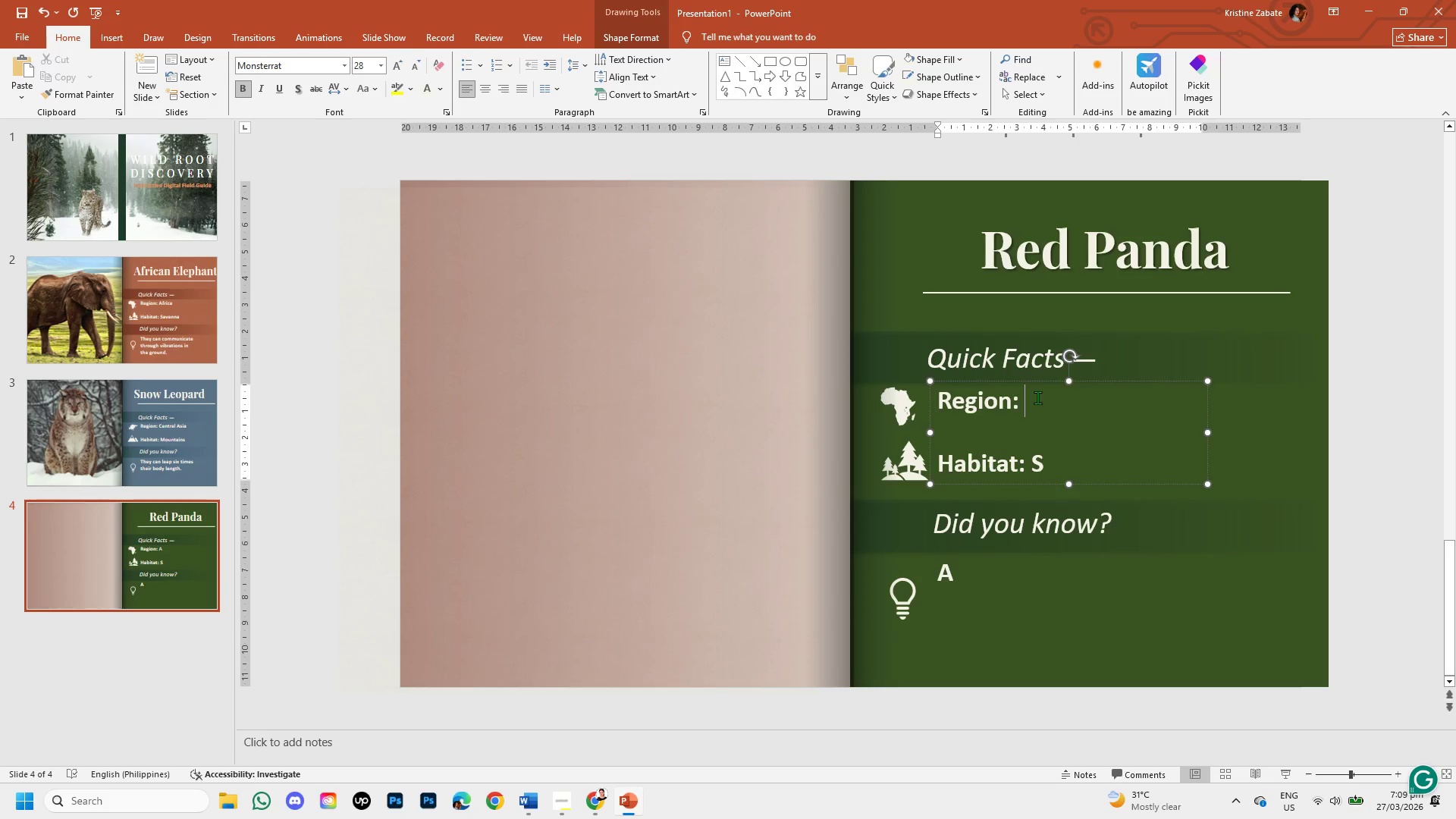 
key(Control+V)
 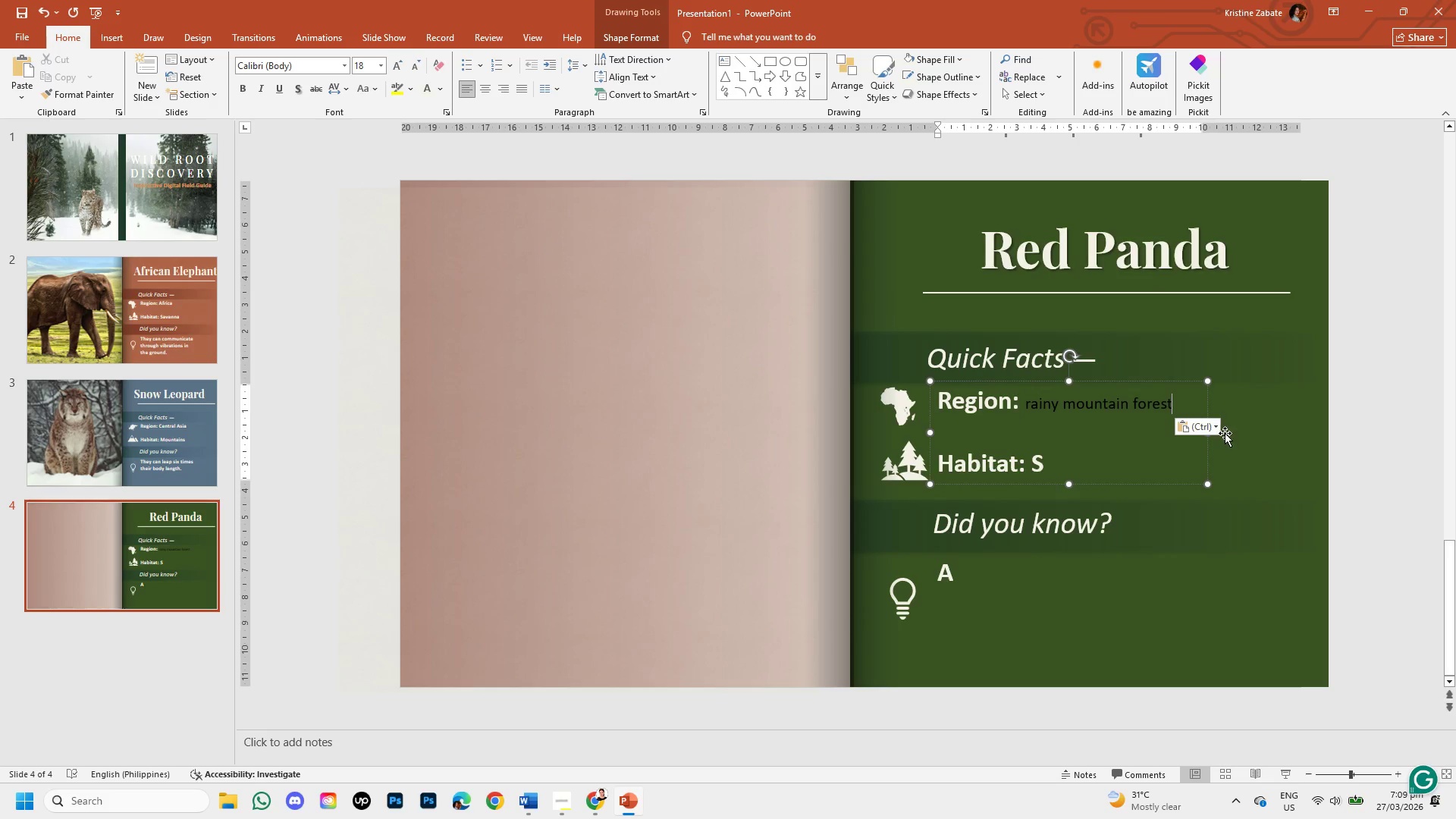 
left_click([1216, 428])
 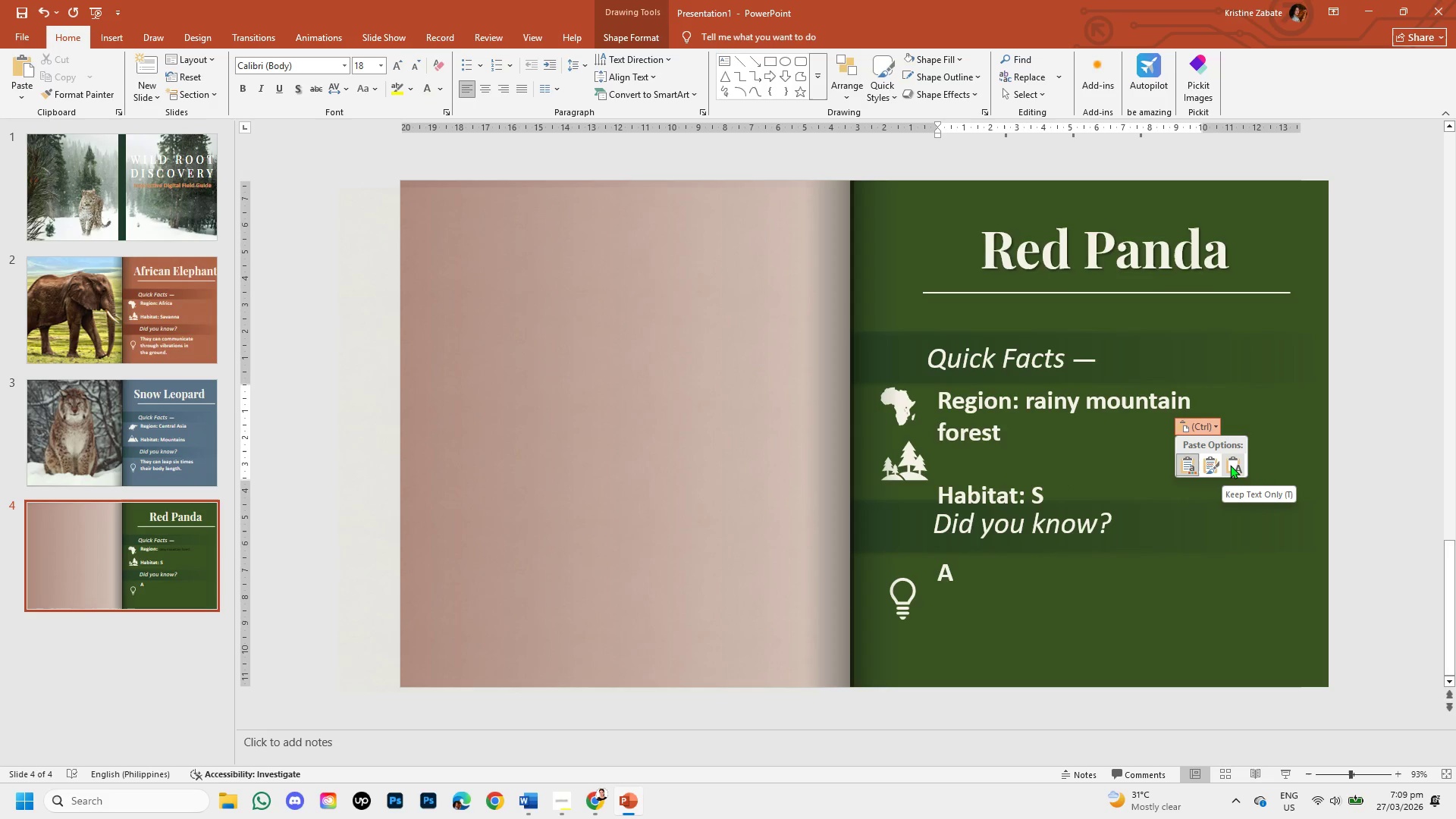 
left_click([1230, 465])
 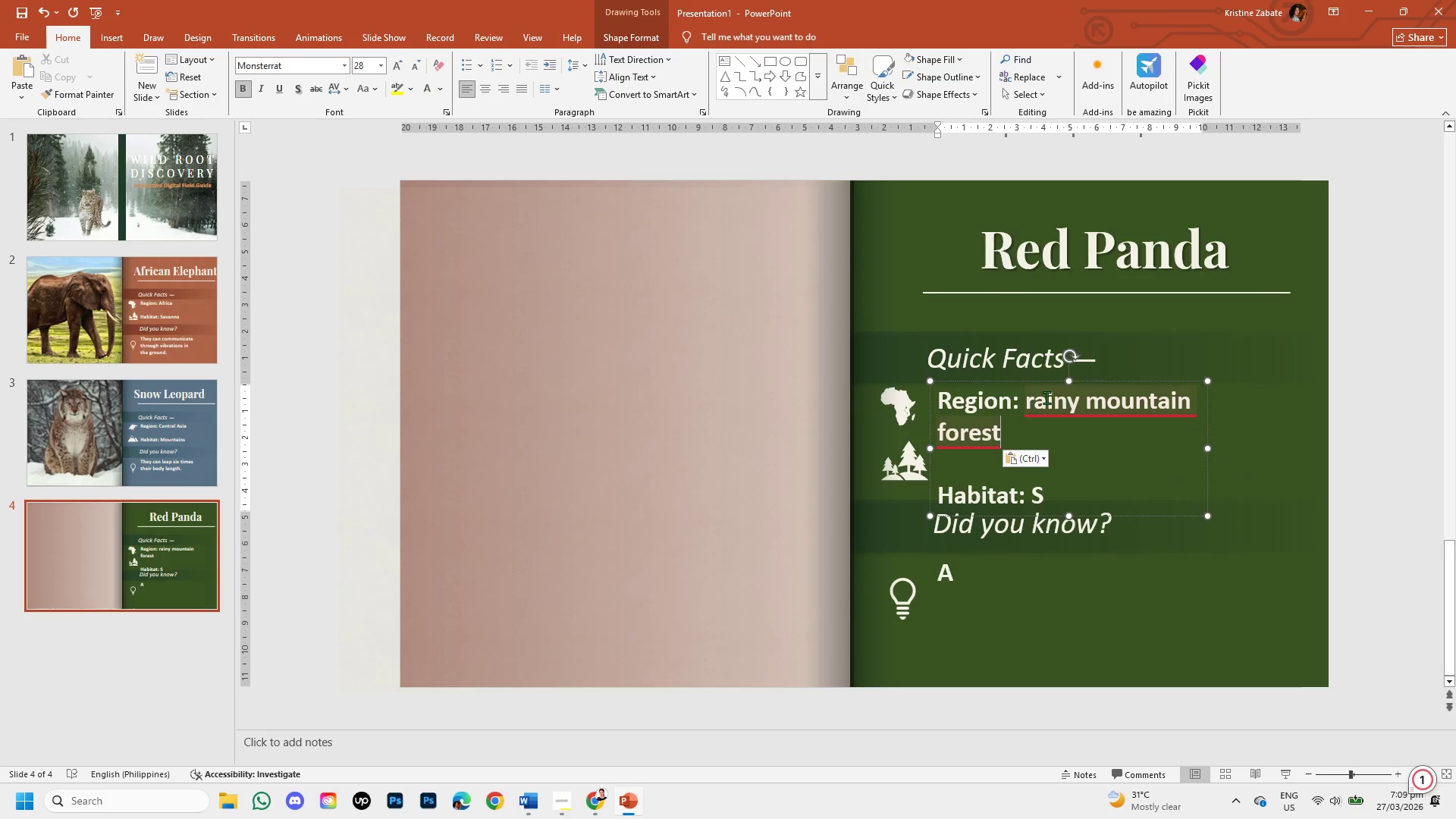 
left_click([1040, 397])
 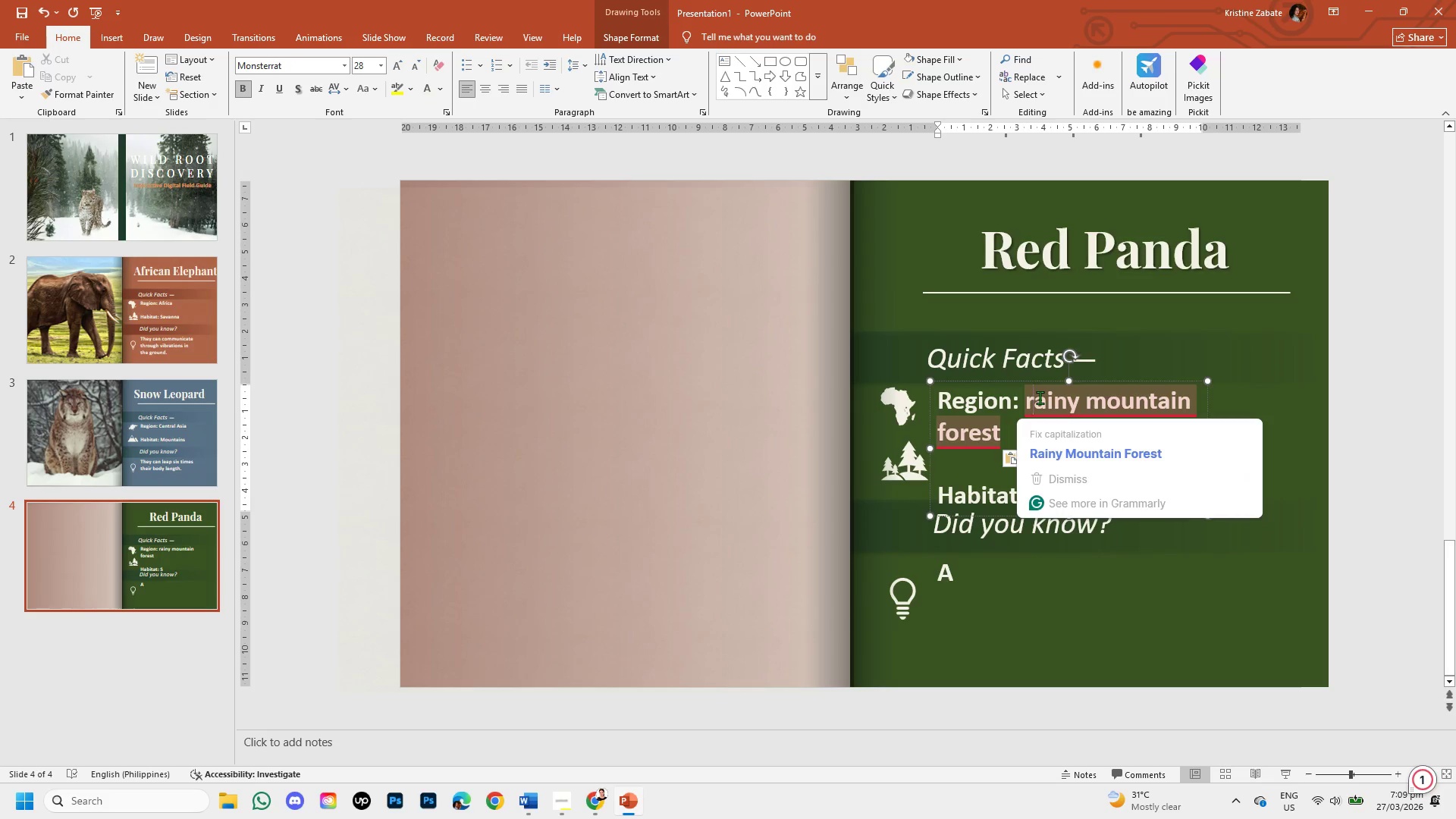 
key(Backspace)
 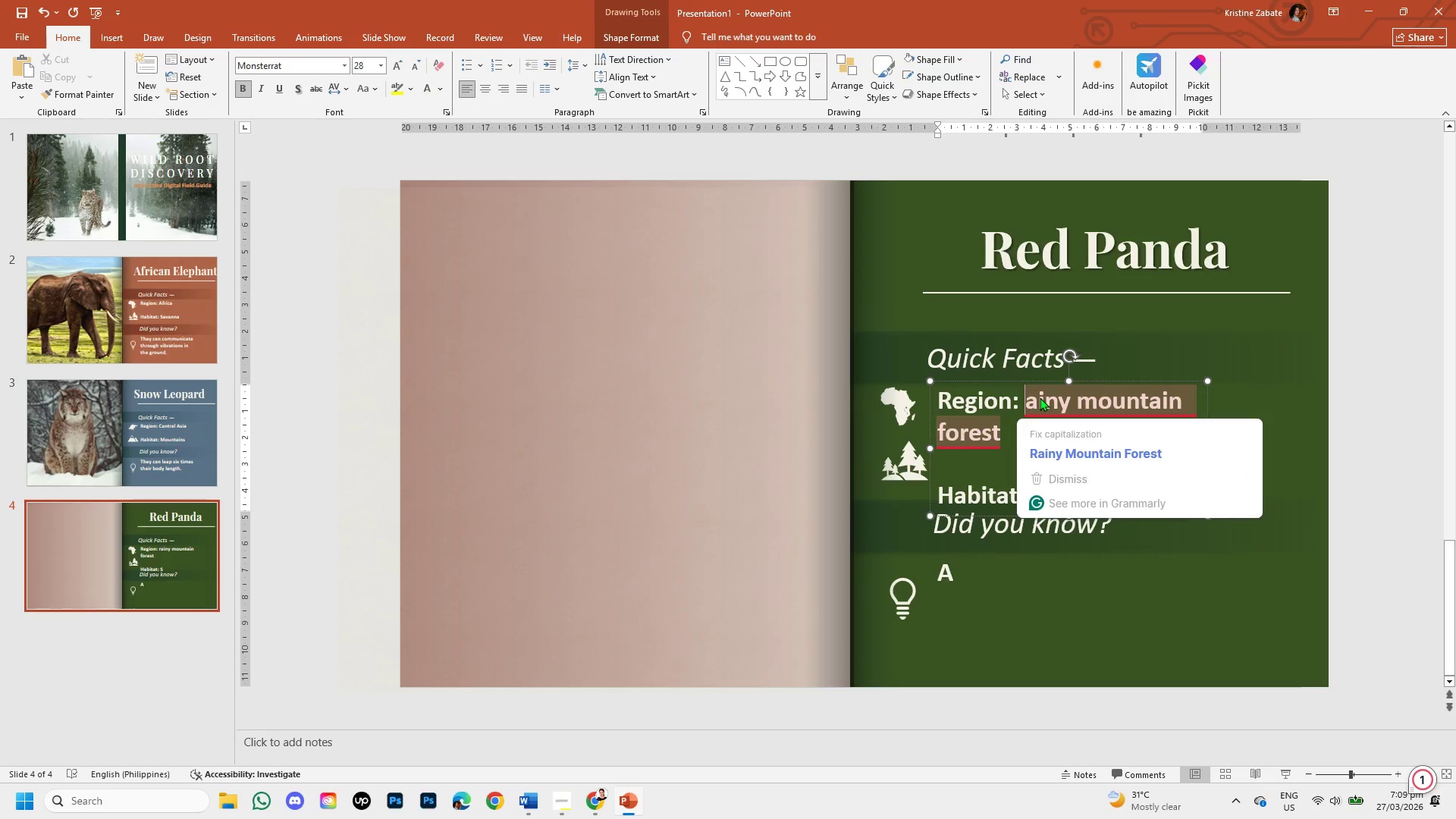 
key(CapsLock)
 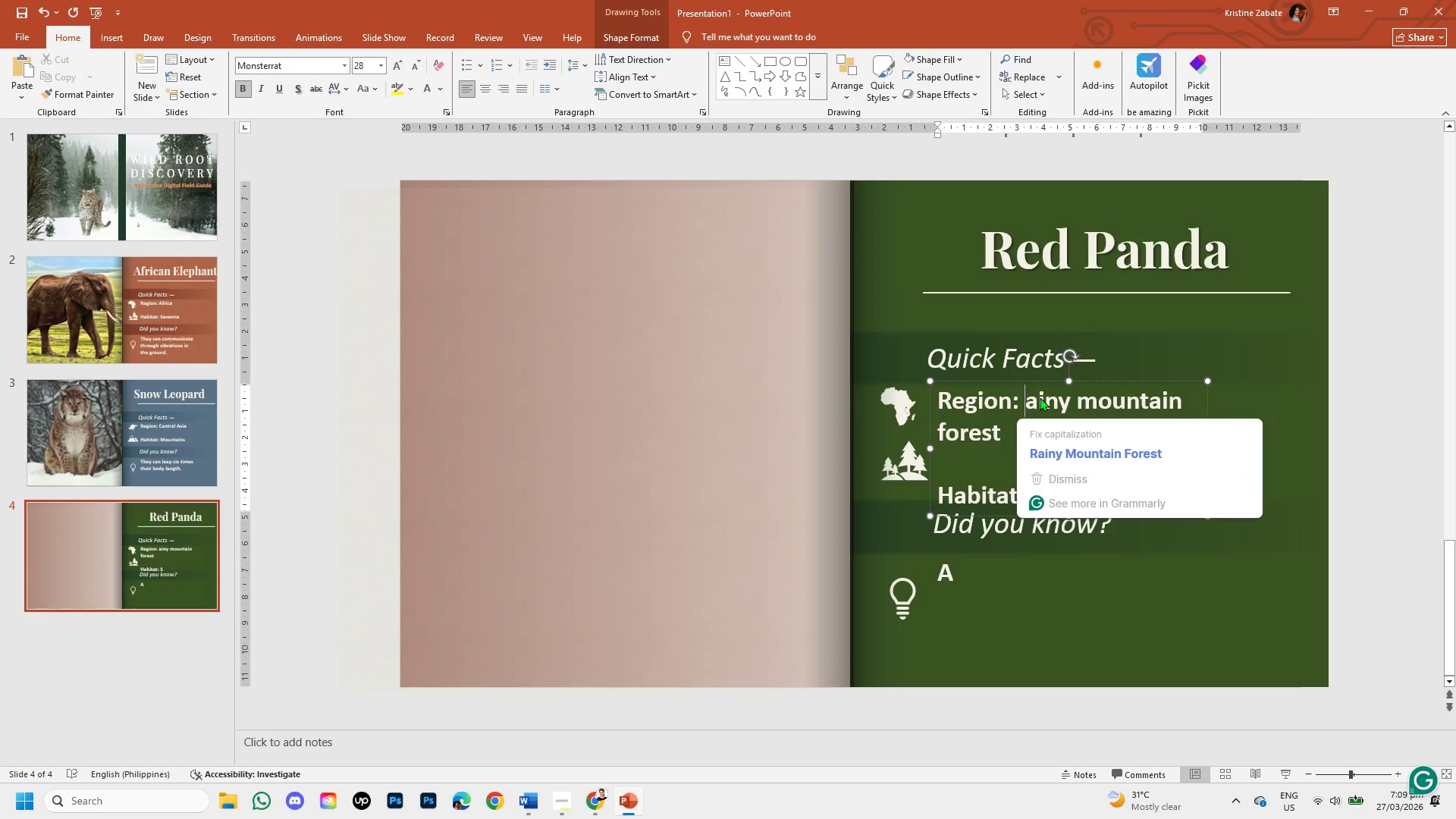 
key(R)
 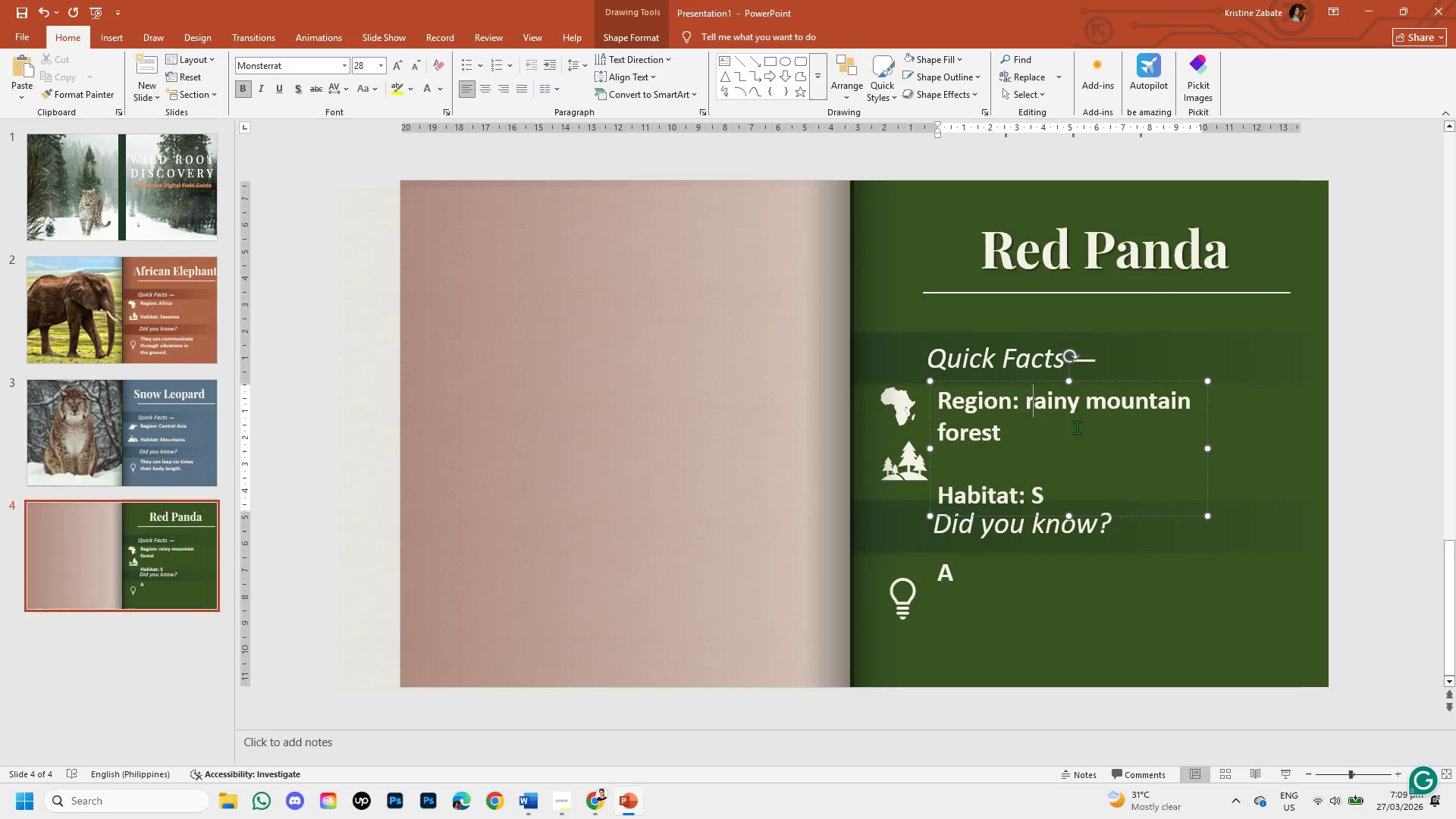 
key(Backspace)
 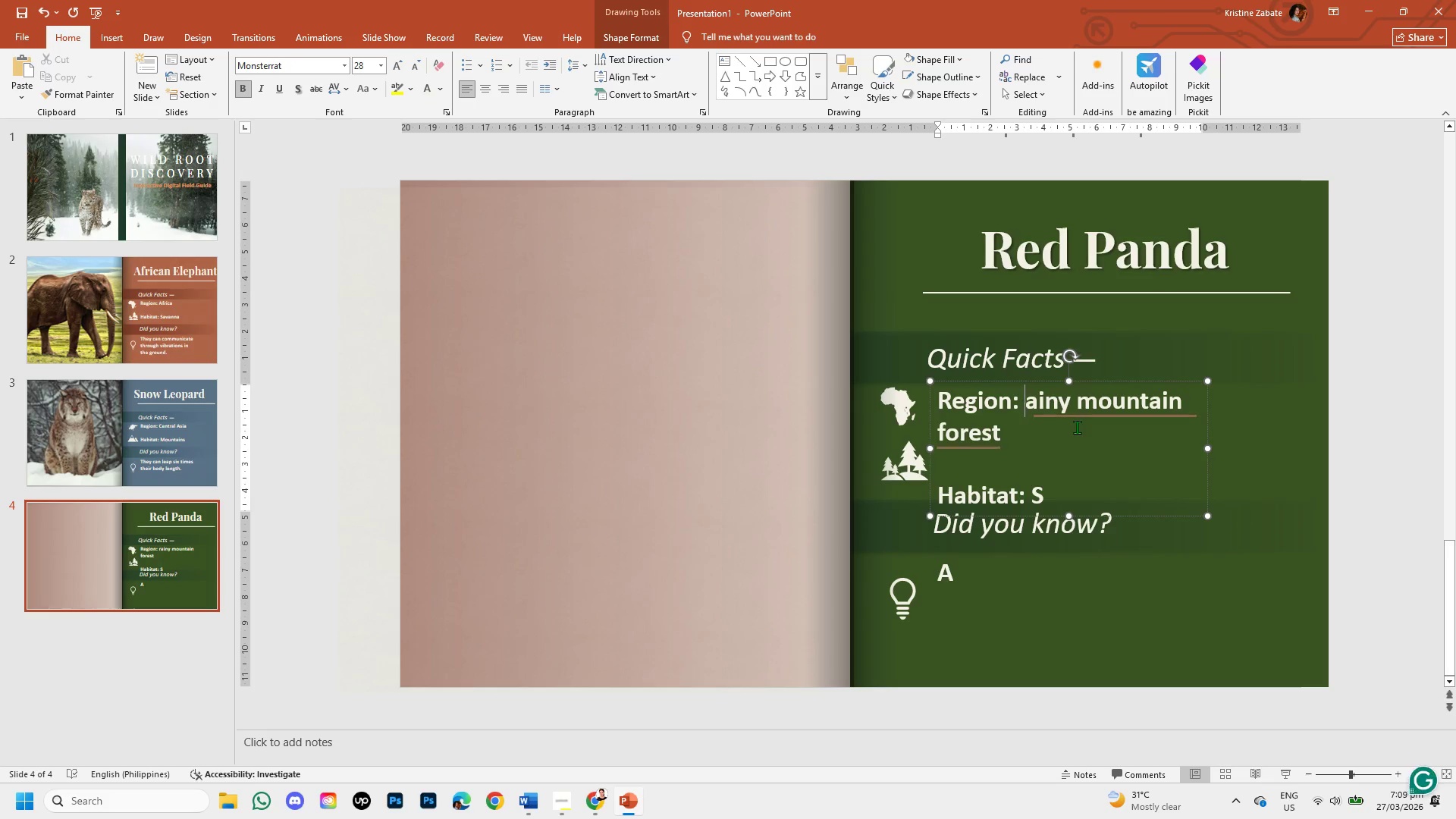 
key(CapsLock)
 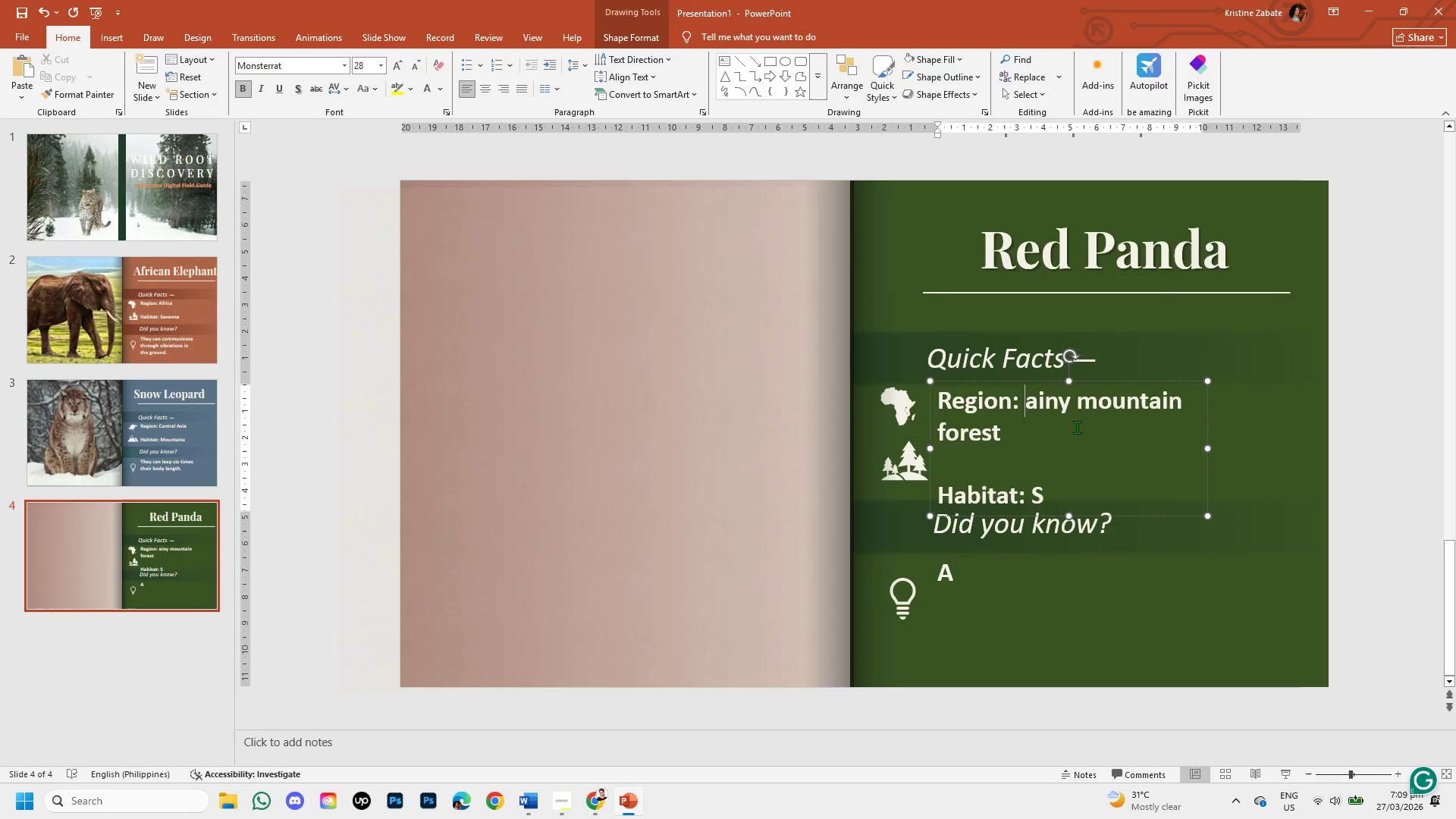 
key(R)
 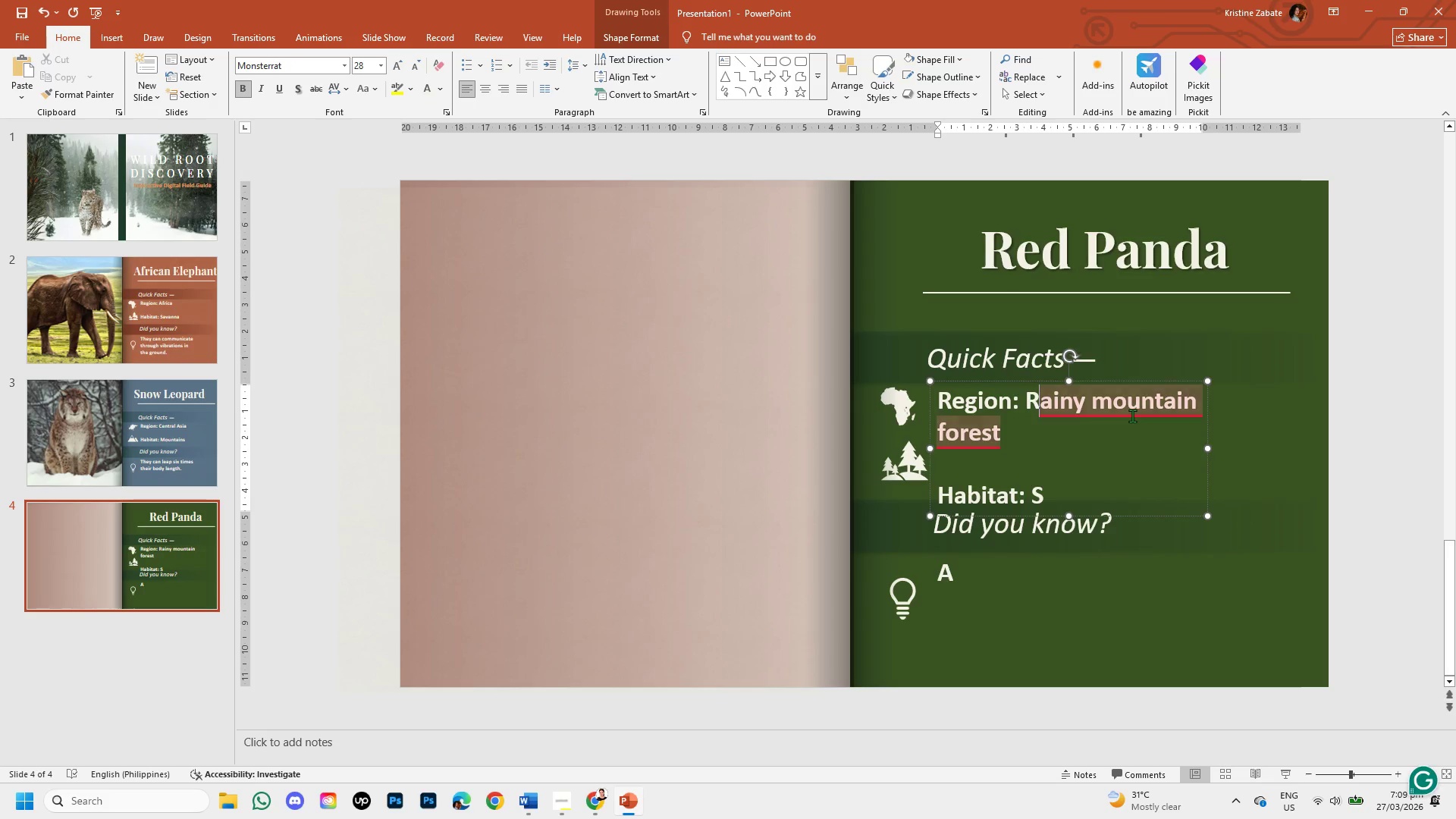 
left_click([1115, 410])
 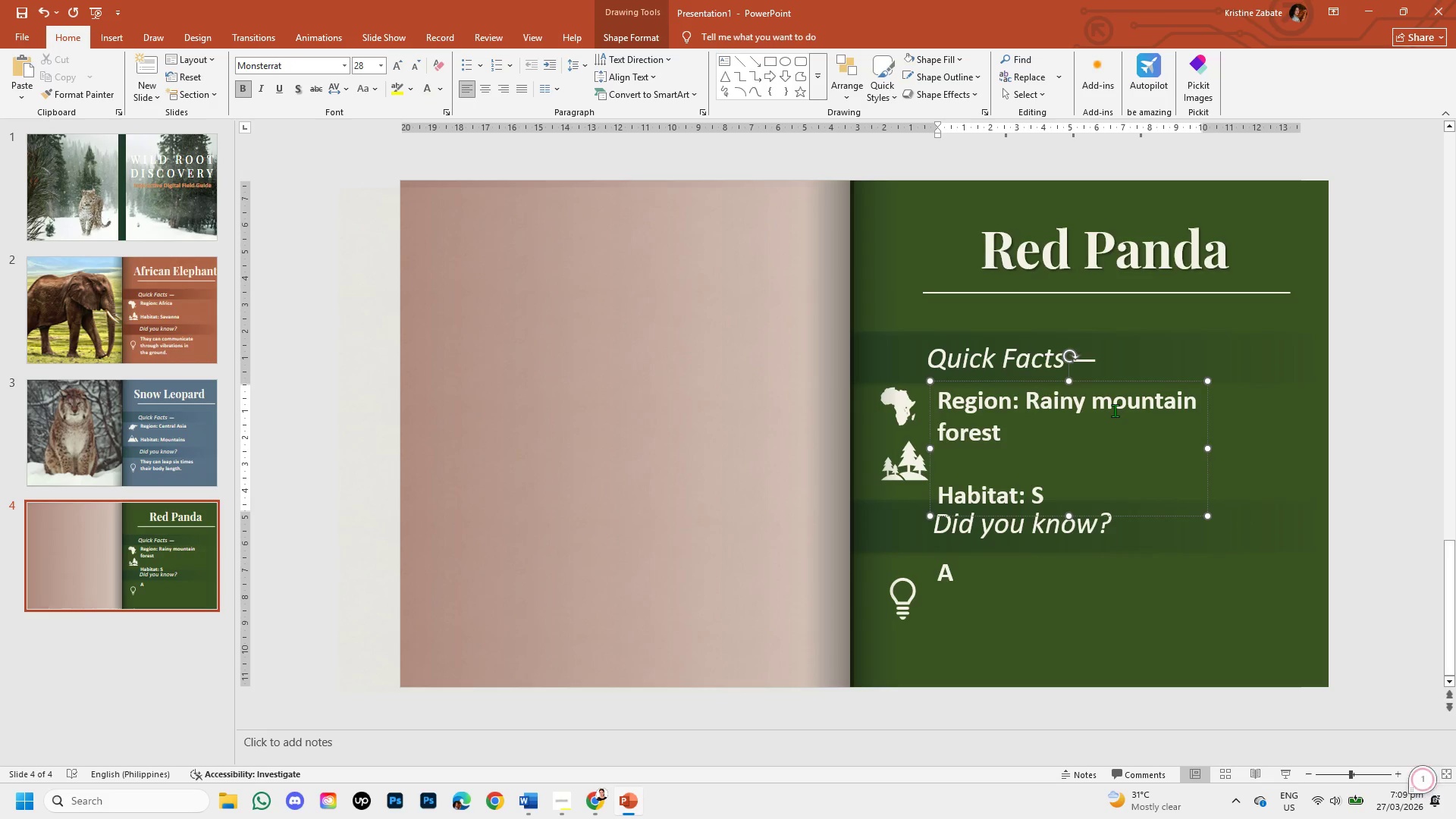 
key(Backspace)
 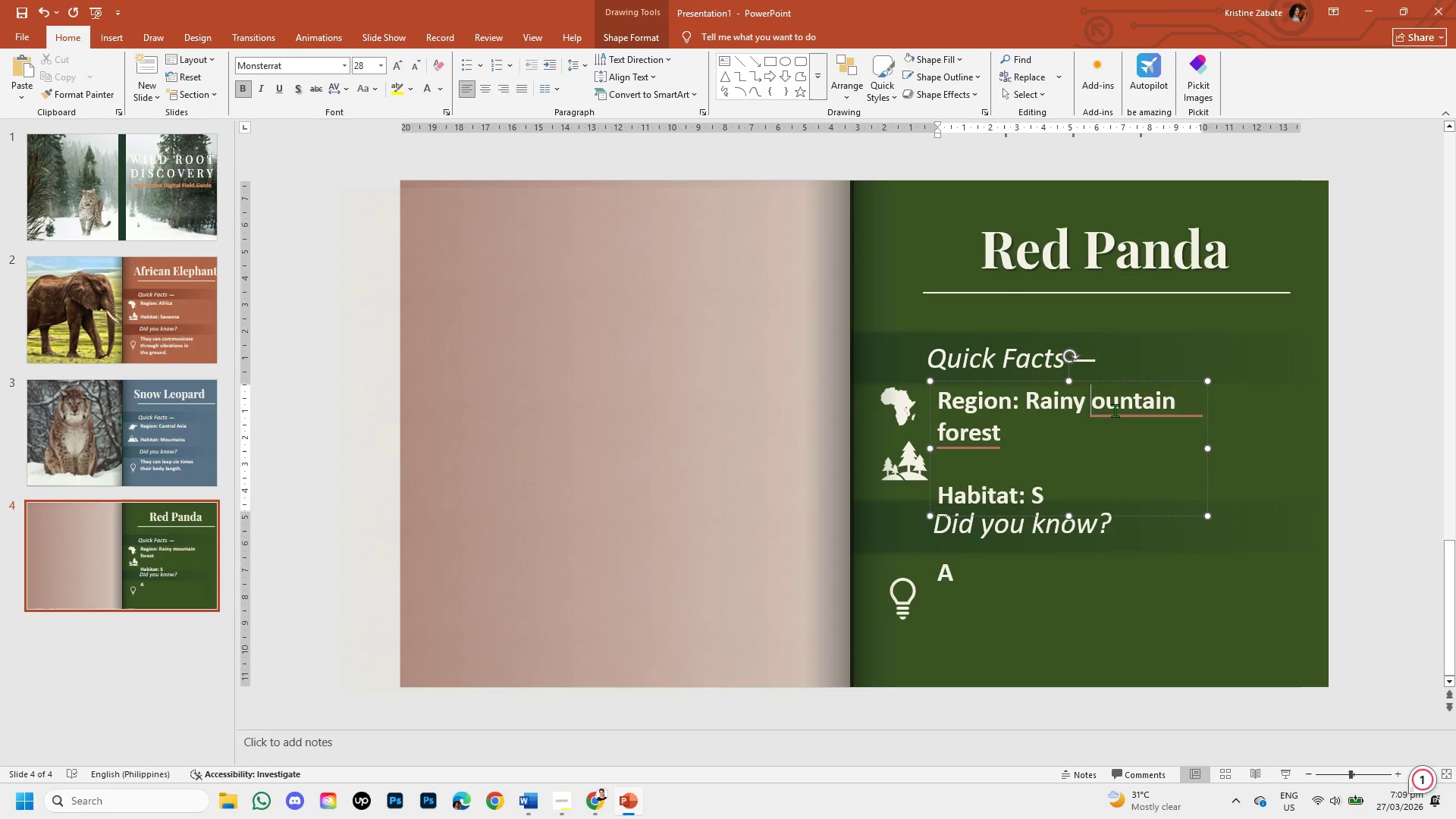 
key(M)
 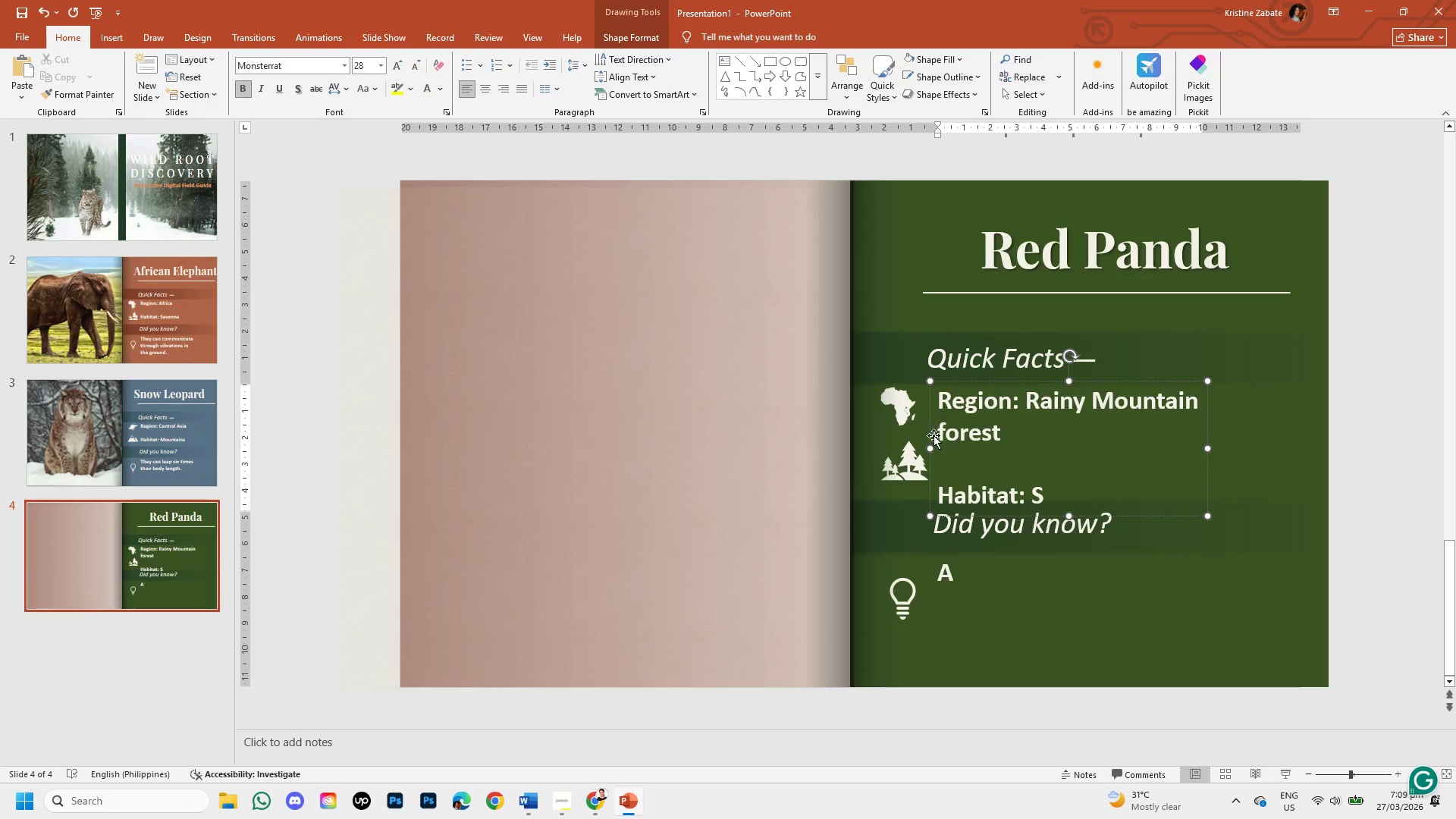 
left_click([952, 433])
 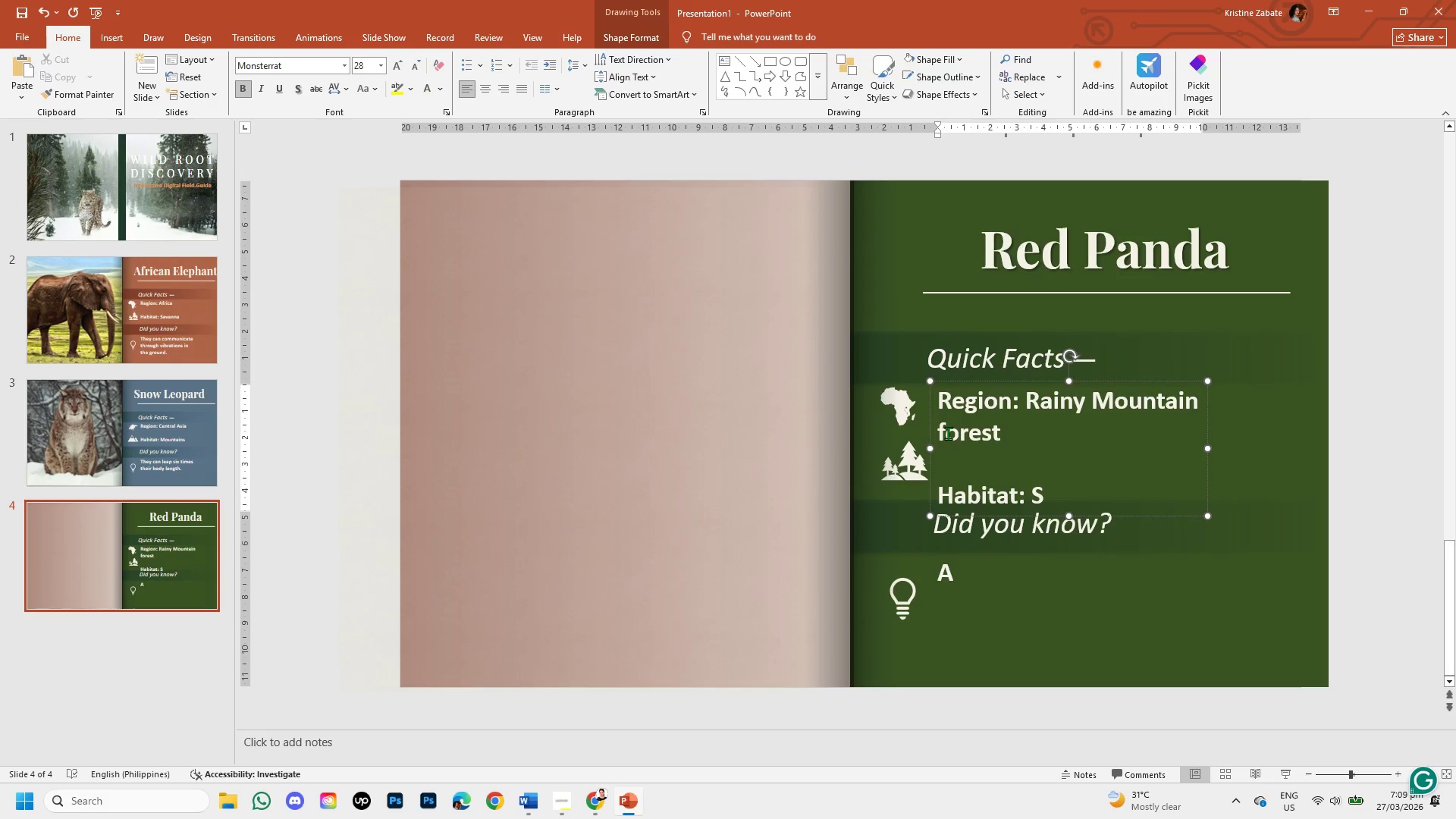 
left_click([946, 433])
 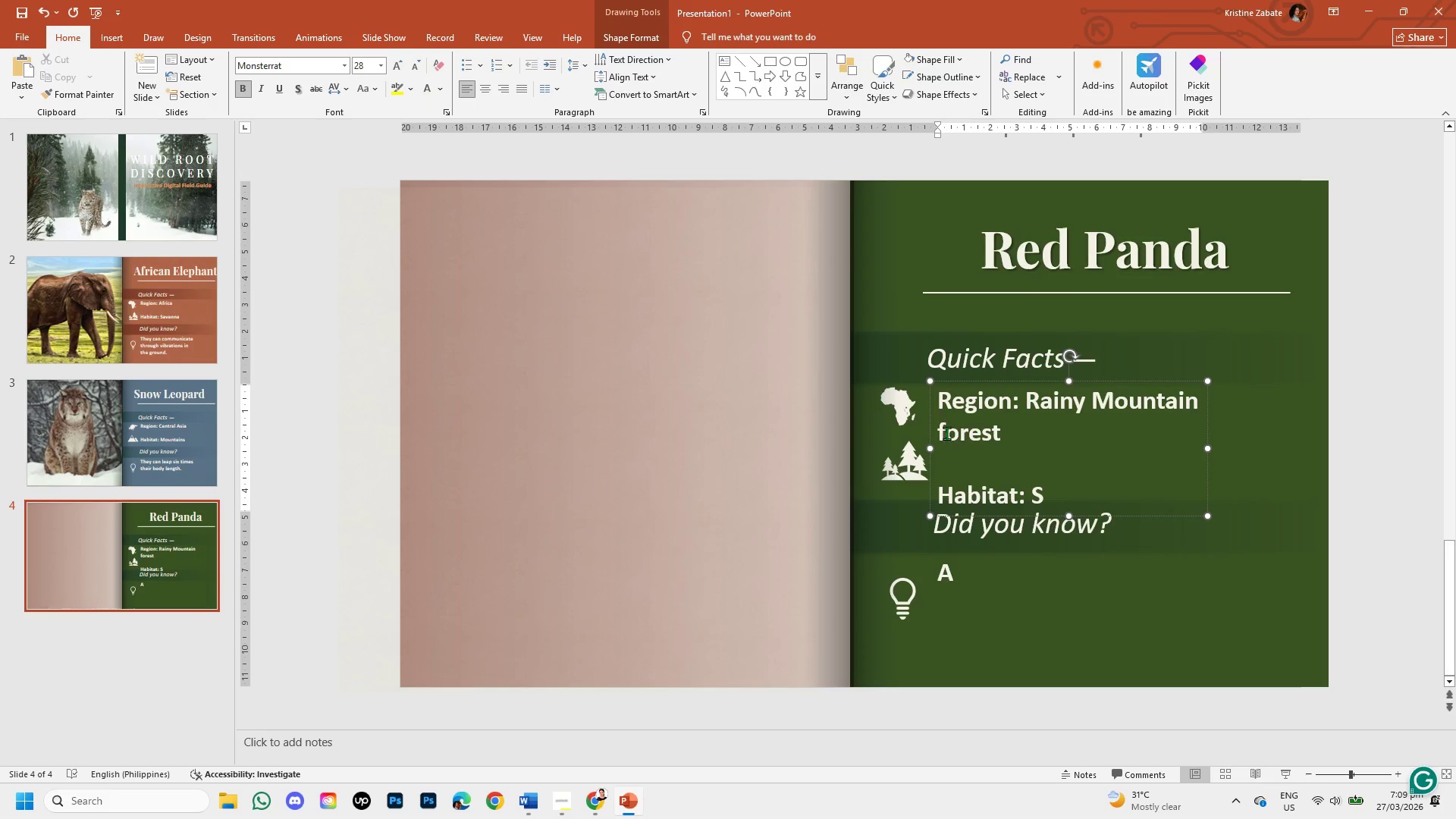 
key(Backspace)
 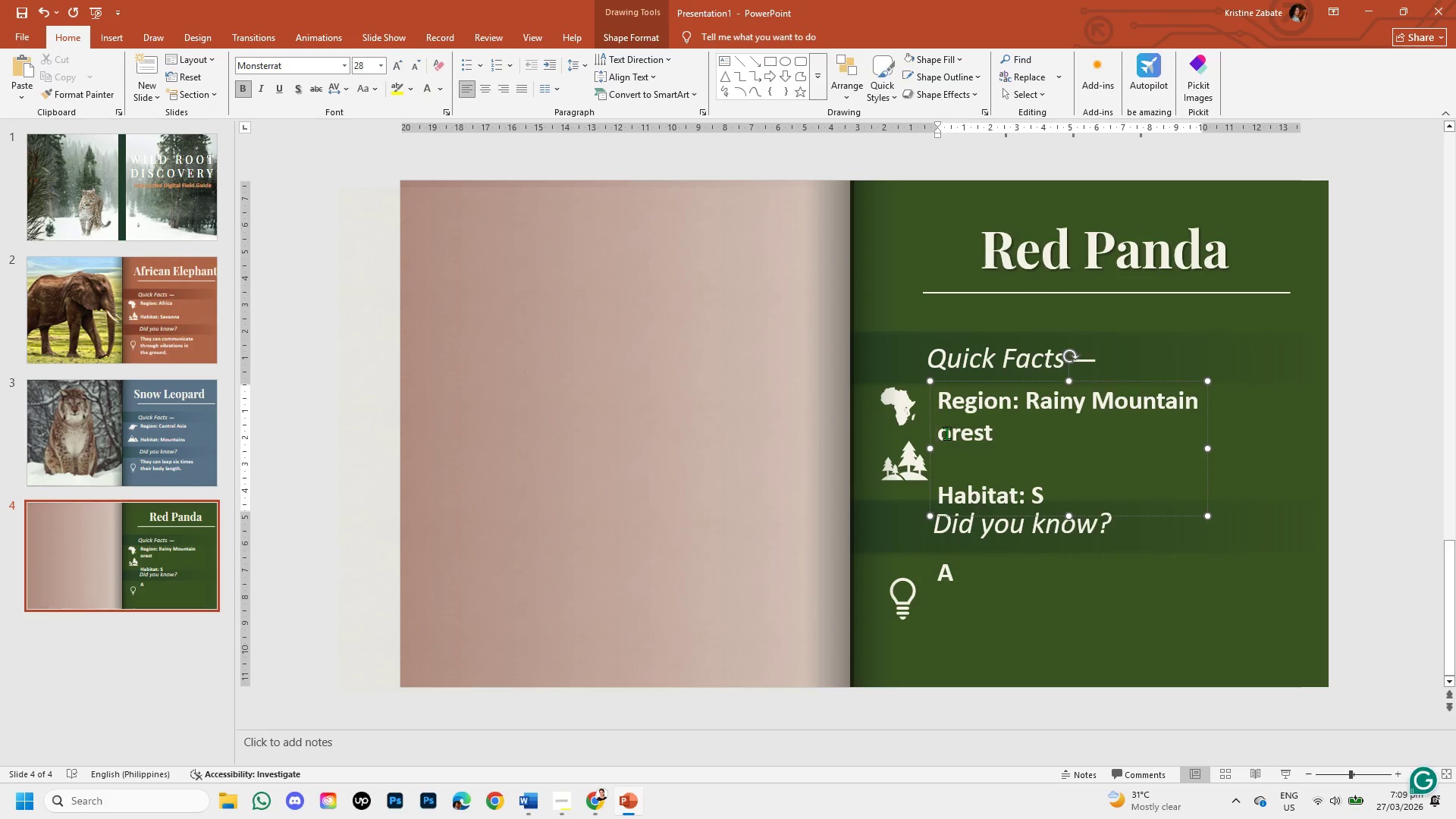 
key(F)
 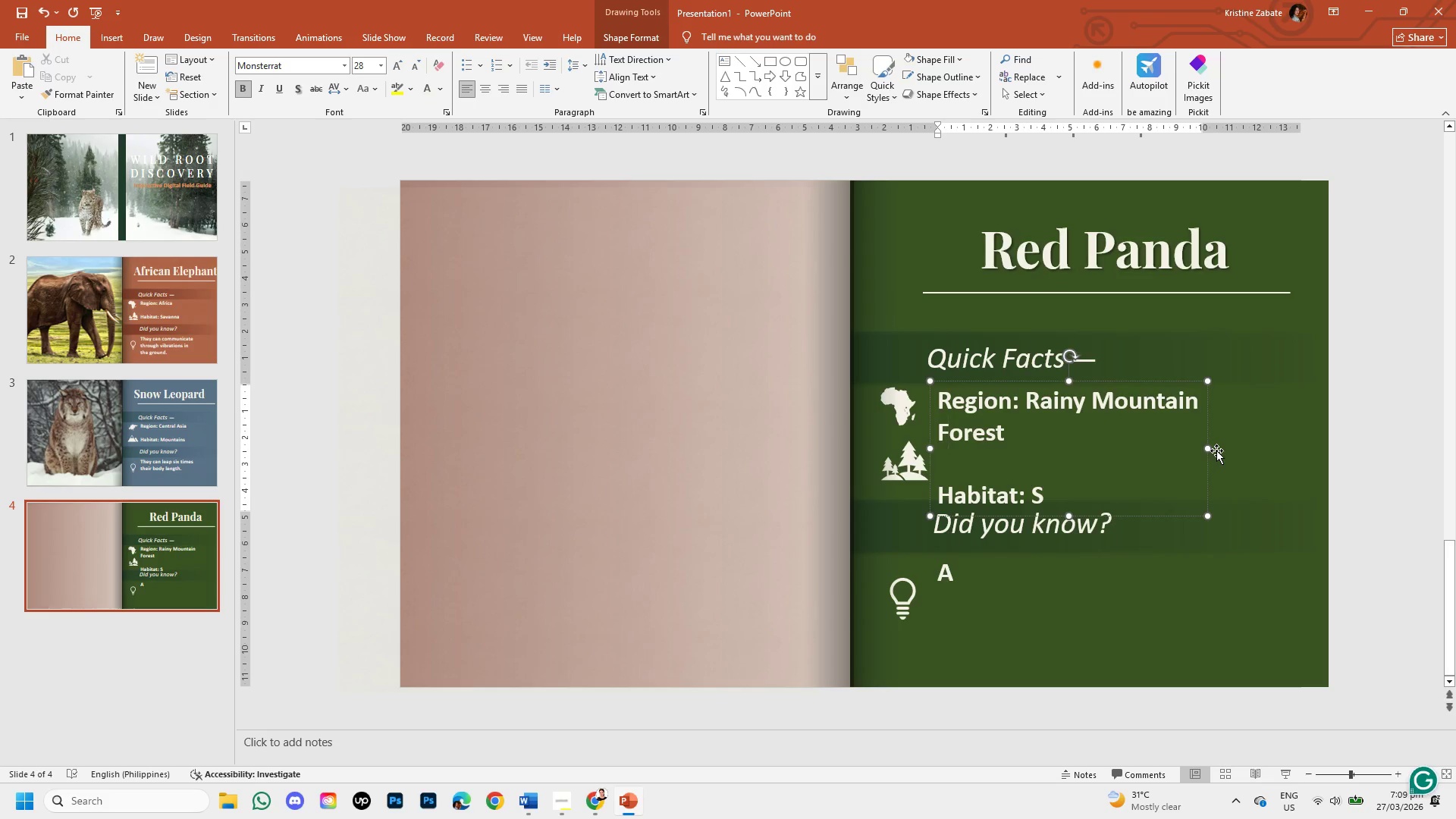 
left_click_drag(start_coordinate=[1211, 446], to_coordinate=[1292, 435])
 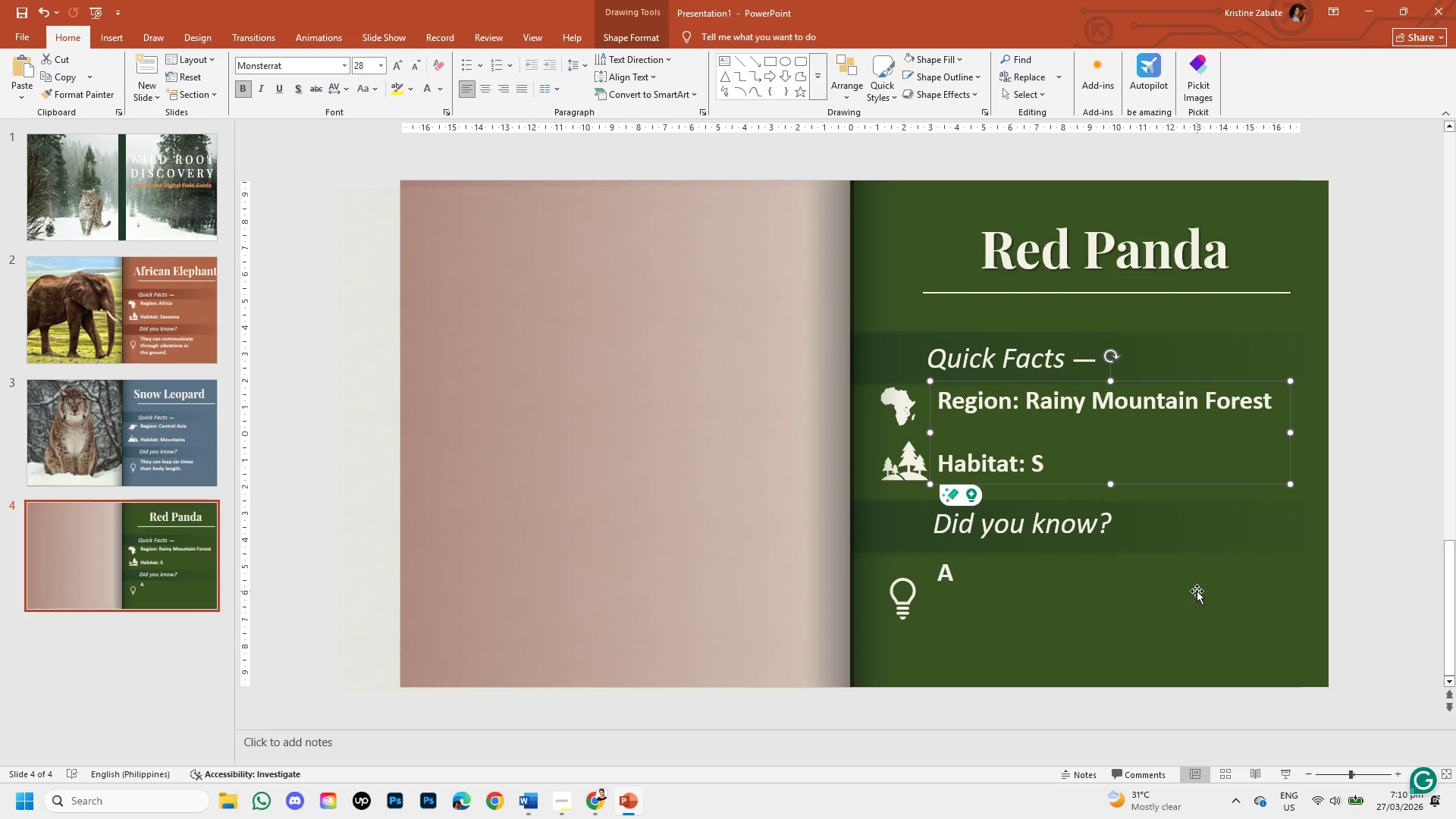 
left_click([1197, 591])
 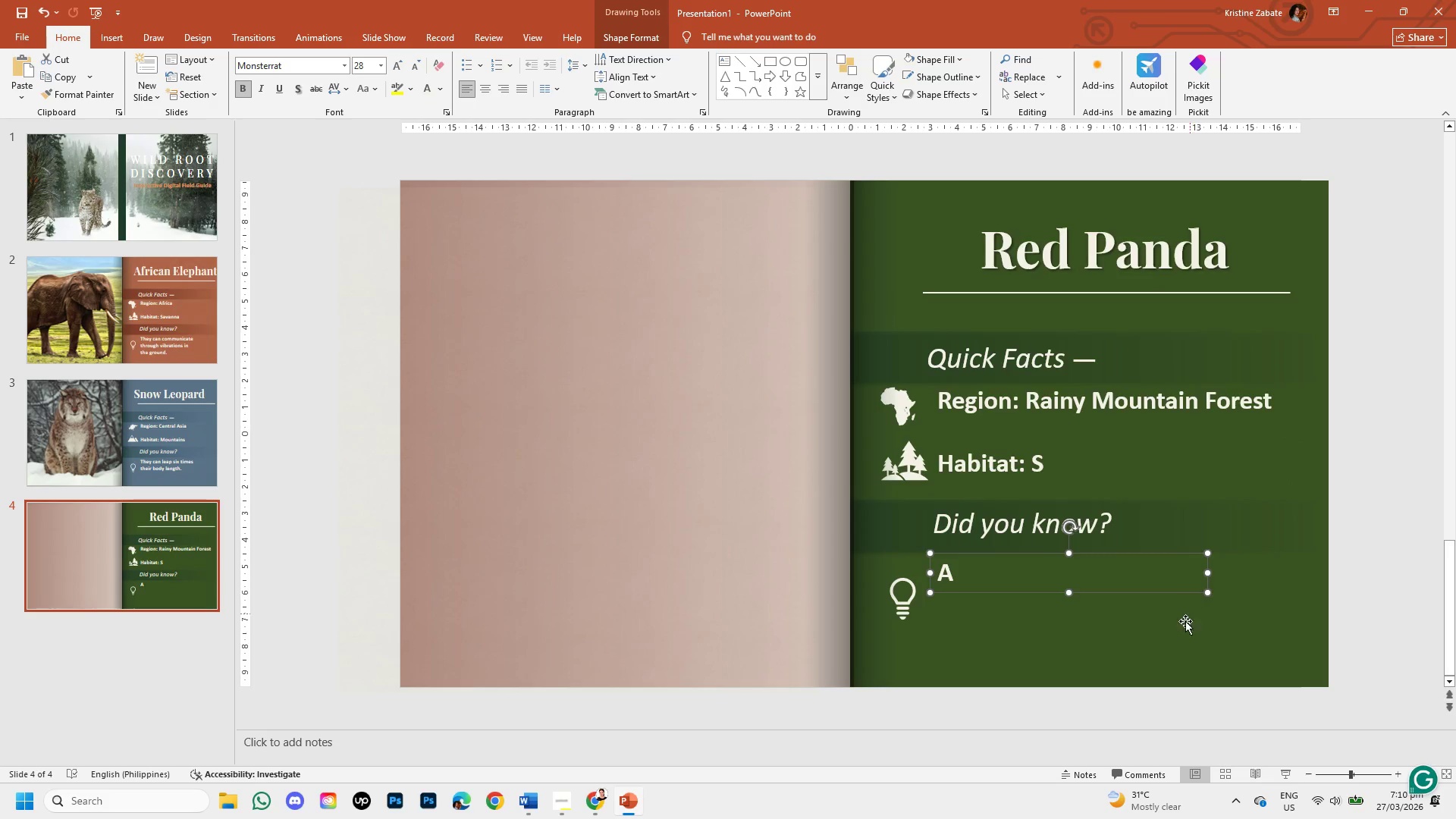 
left_click([1169, 640])
 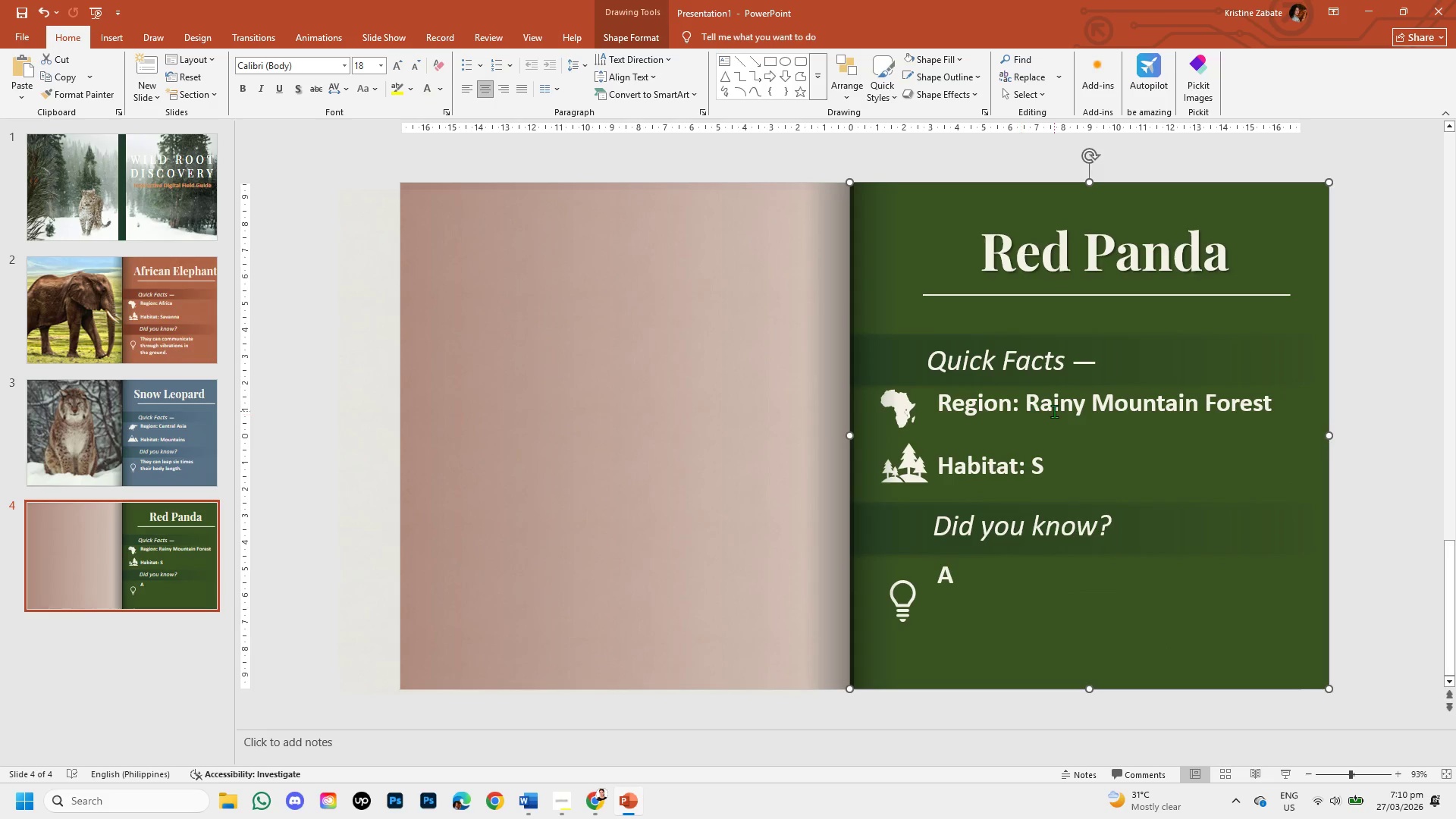 
wait(5.56)
 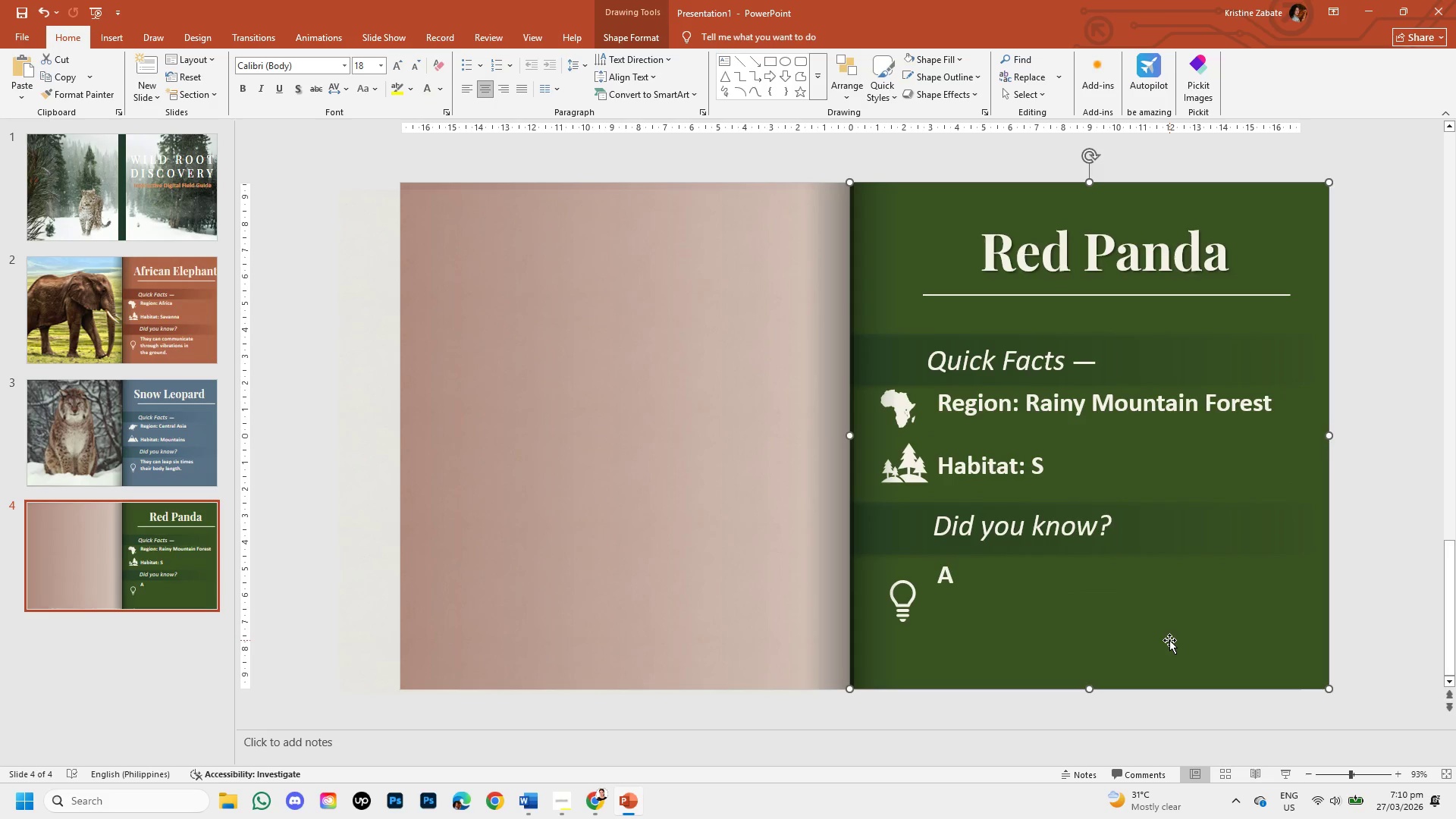 
left_click([1059, 461])
 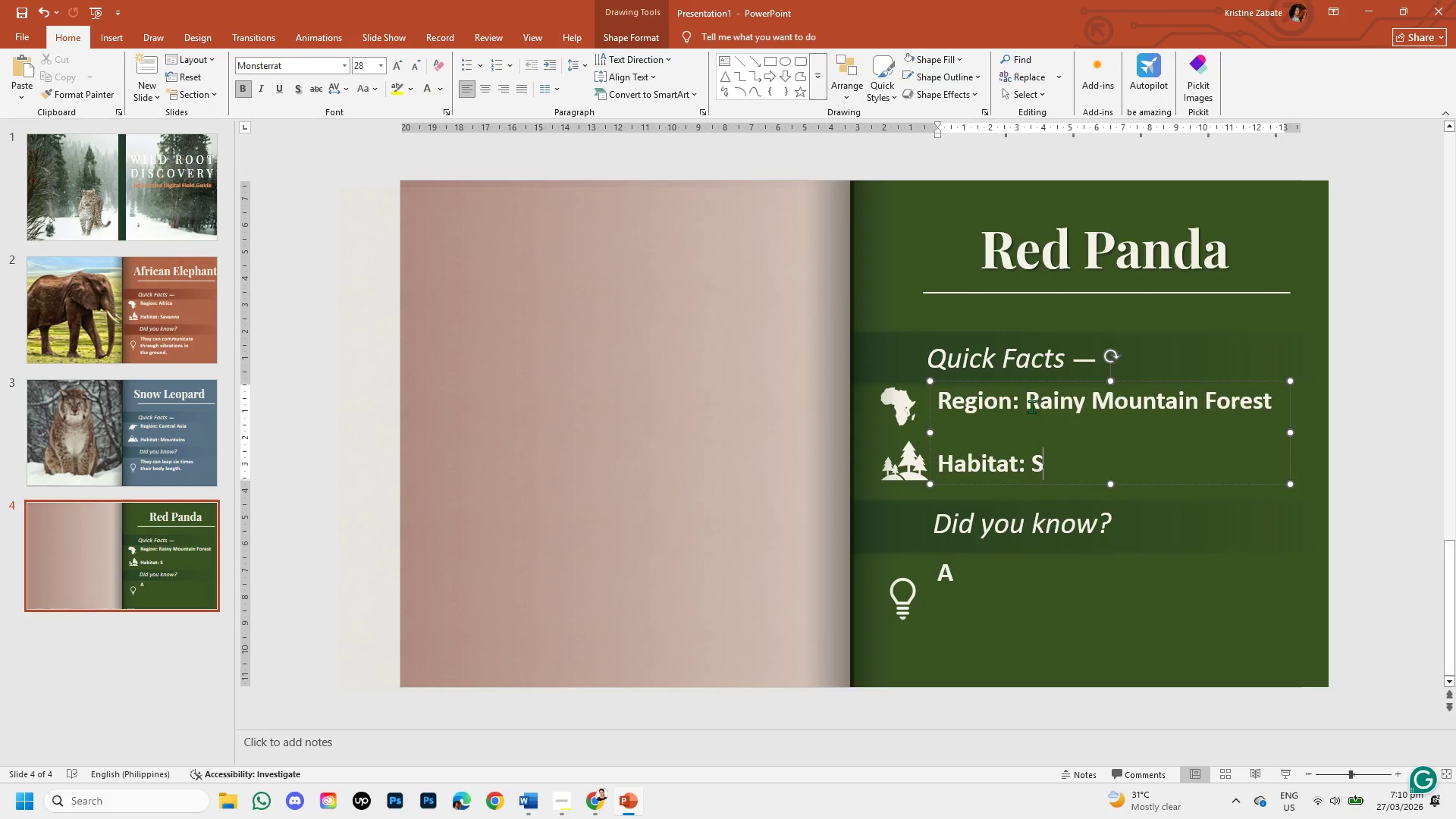 
left_click([1031, 400])
 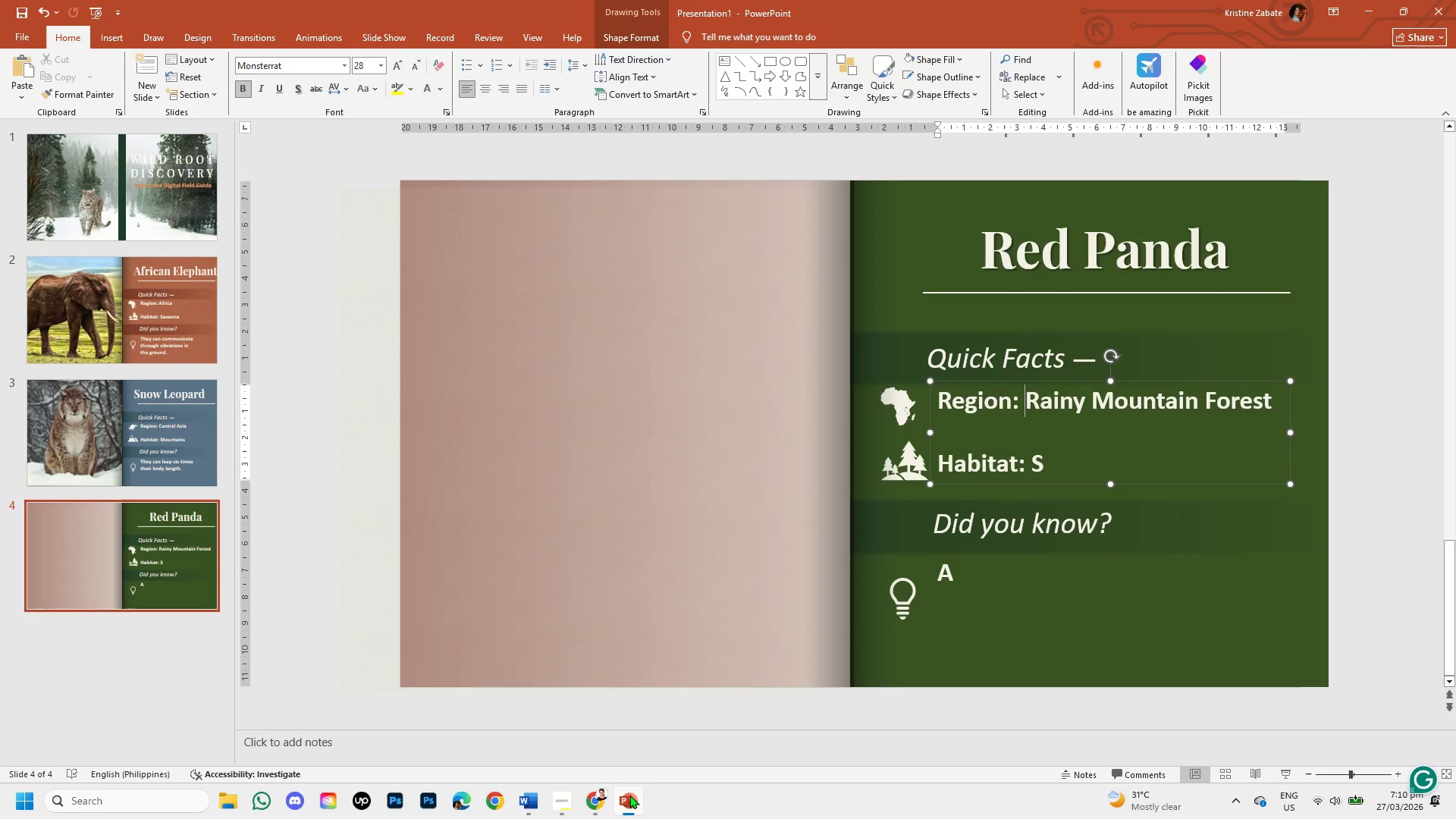 
left_click([575, 802])
 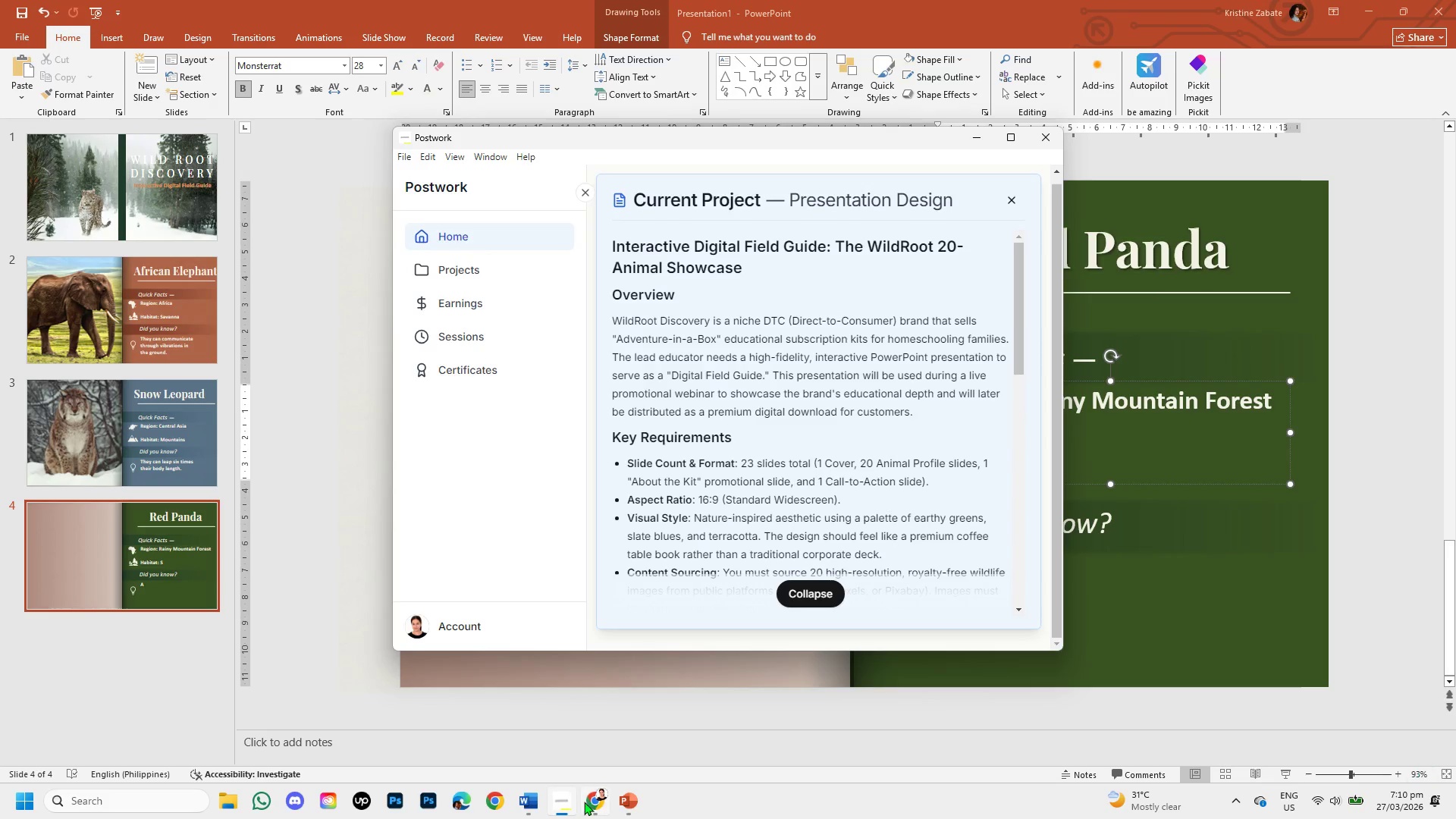 
left_click([587, 802])
 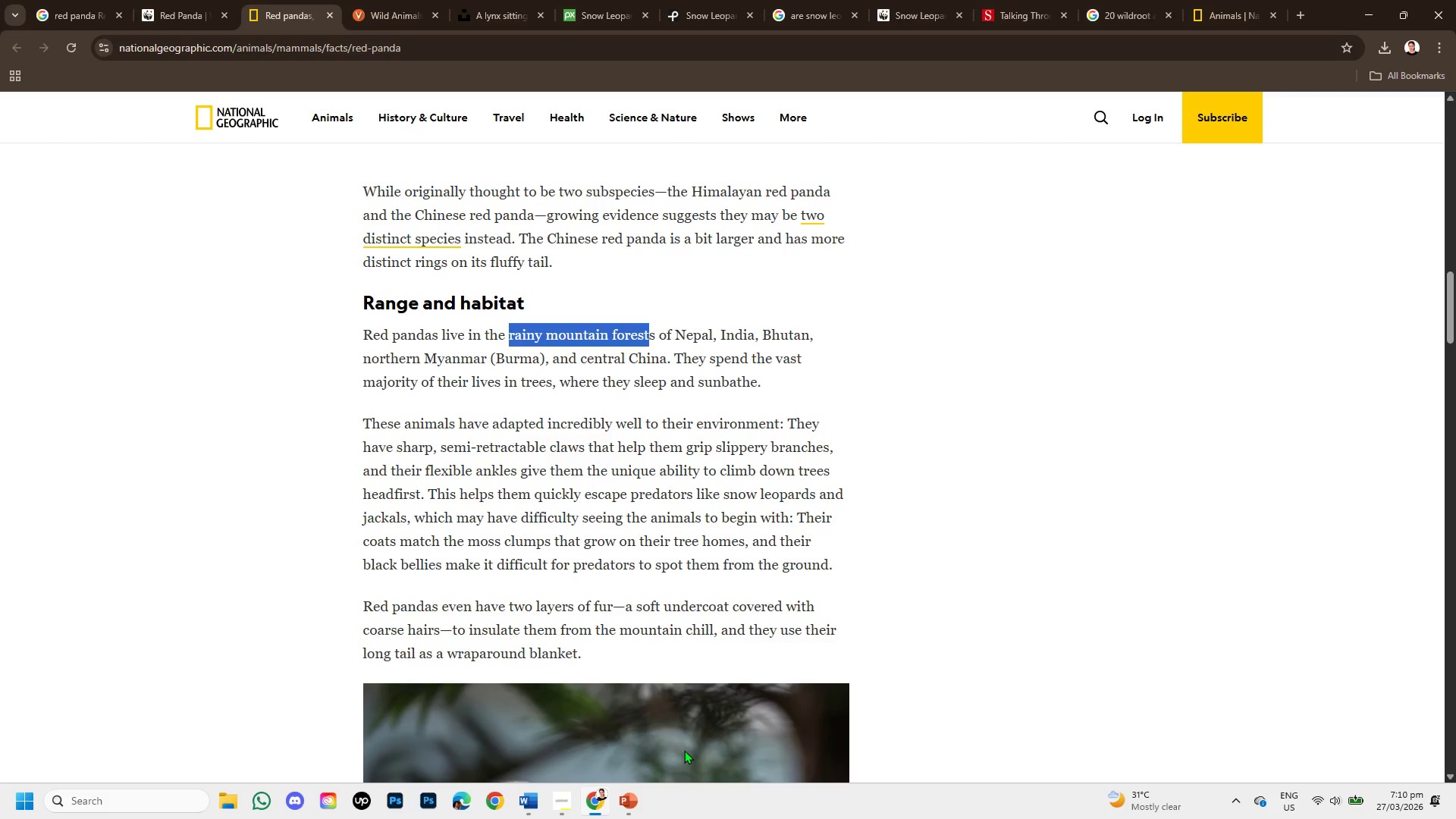 
left_click([633, 807])
 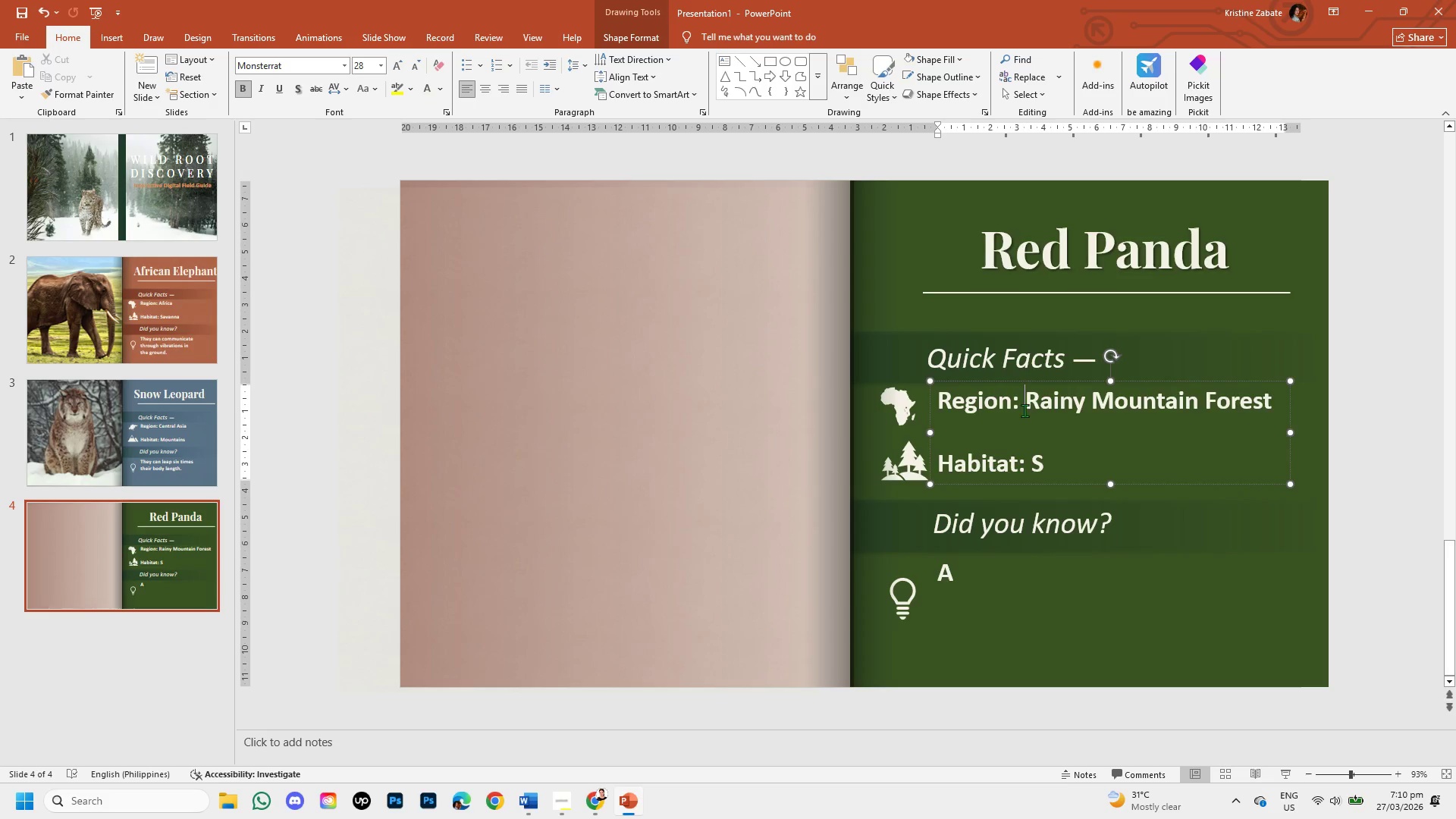 
left_click_drag(start_coordinate=[1027, 396], to_coordinate=[1232, 397])
 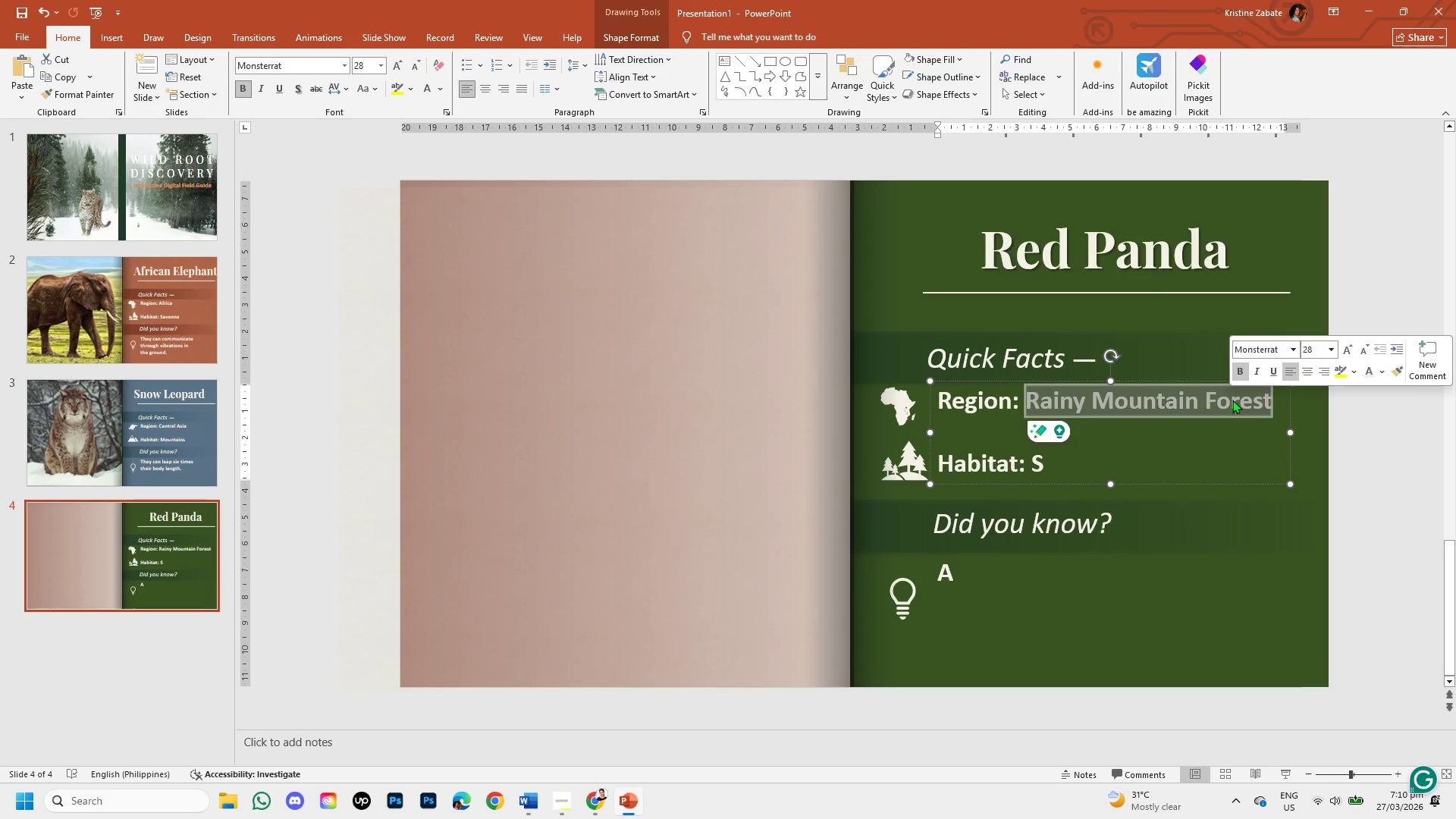 
key(Control+C)
 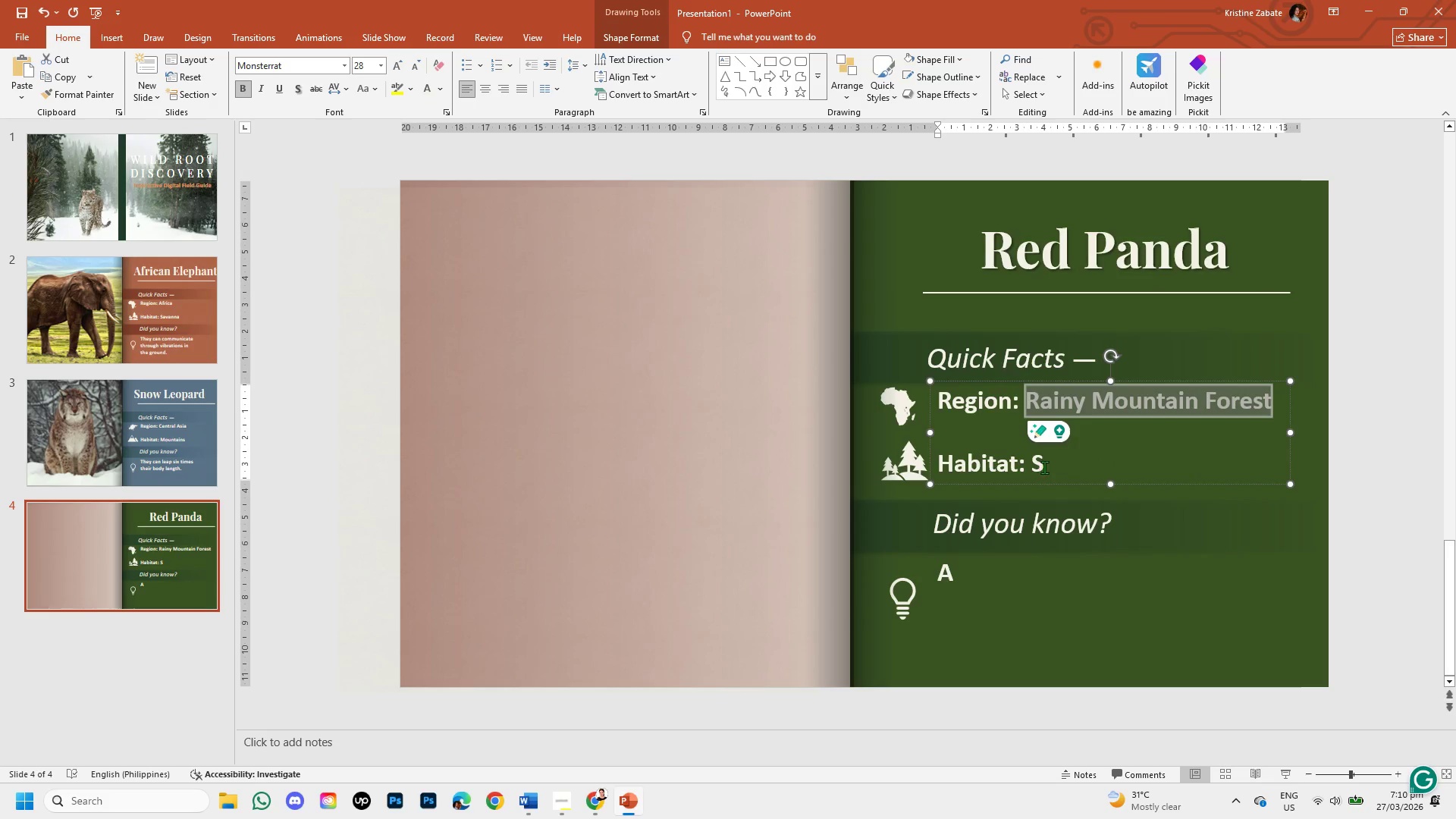 
left_click([1050, 468])
 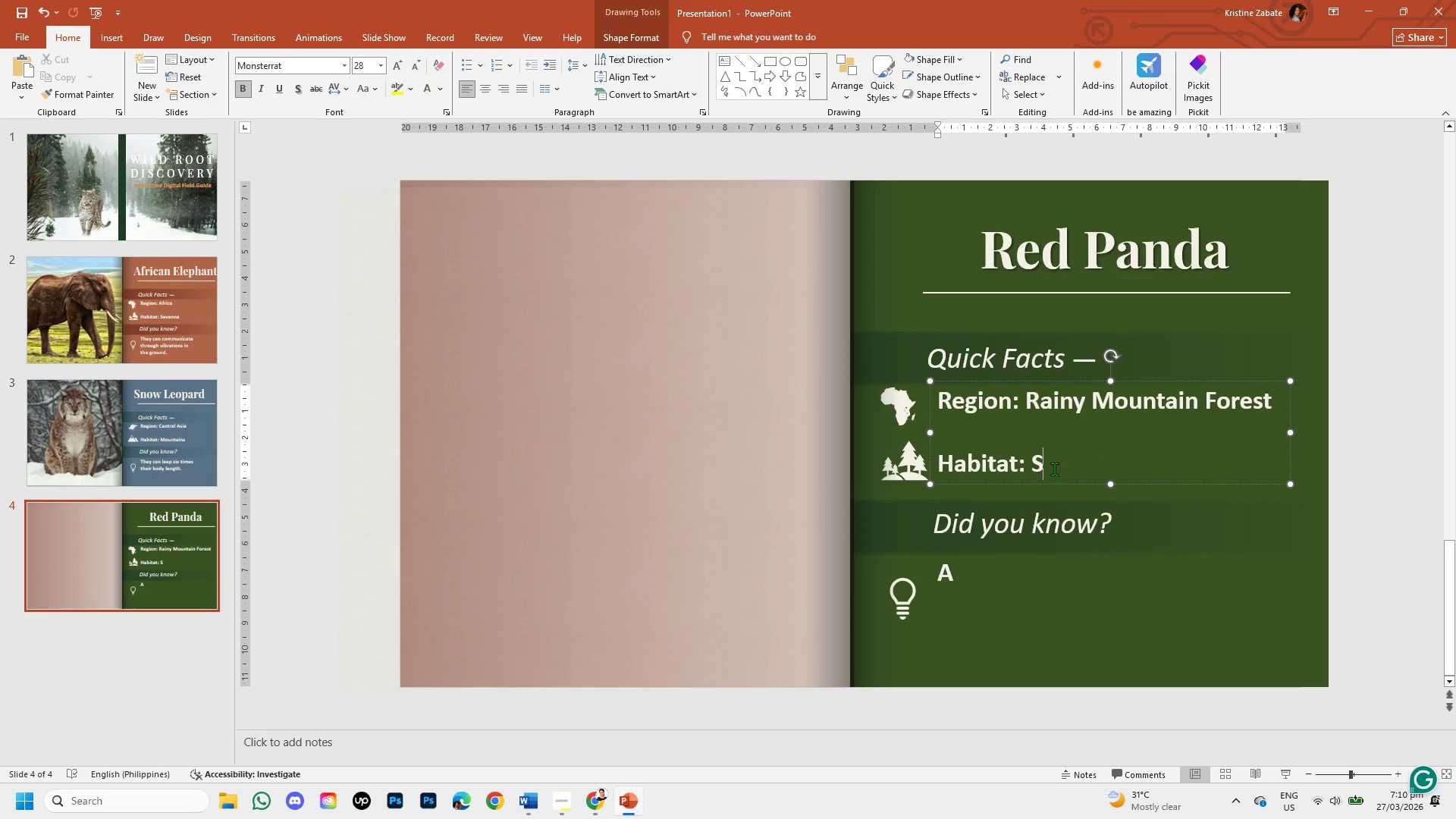 
key(Backspace)
 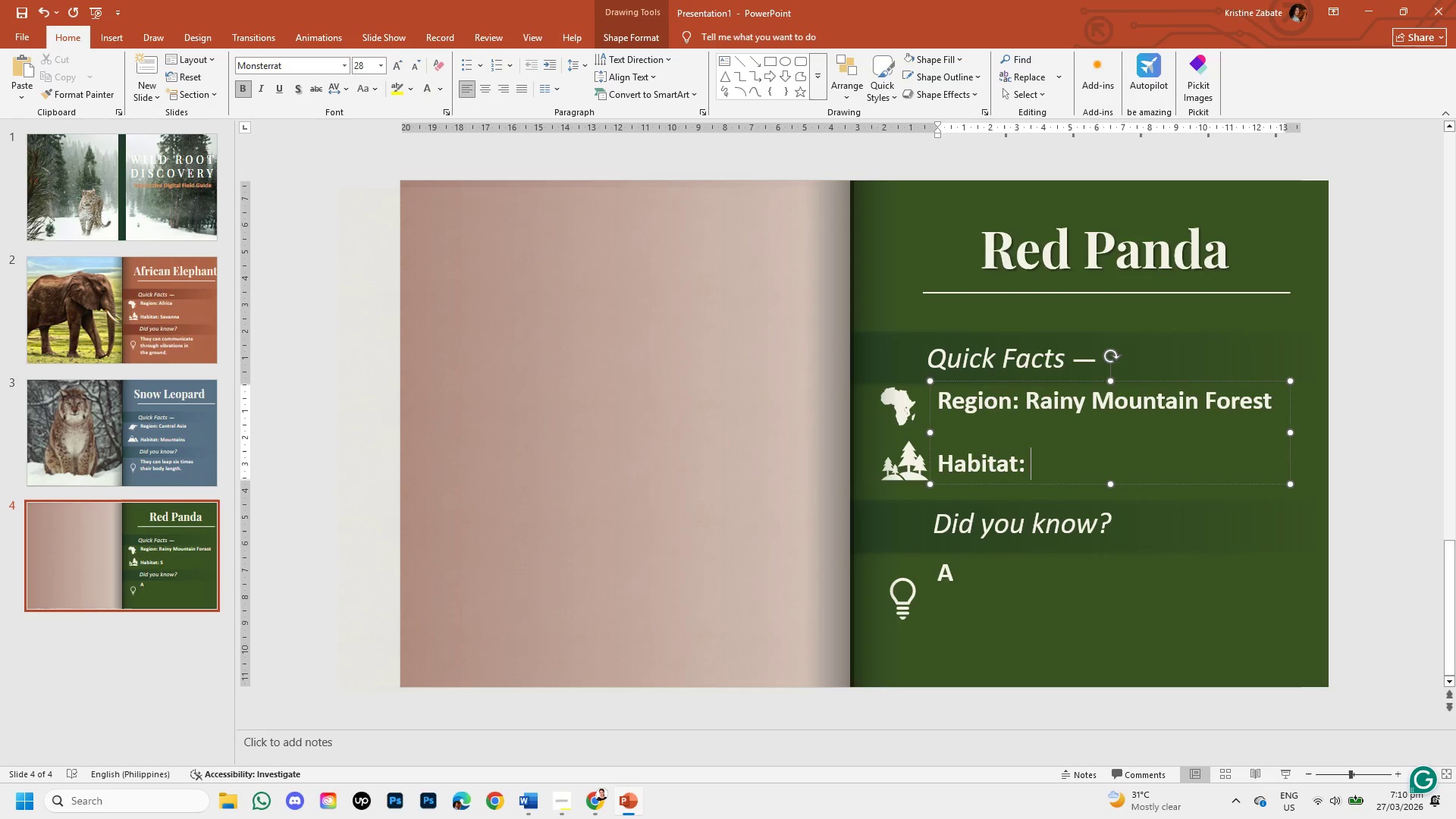 
key(Control+V)
 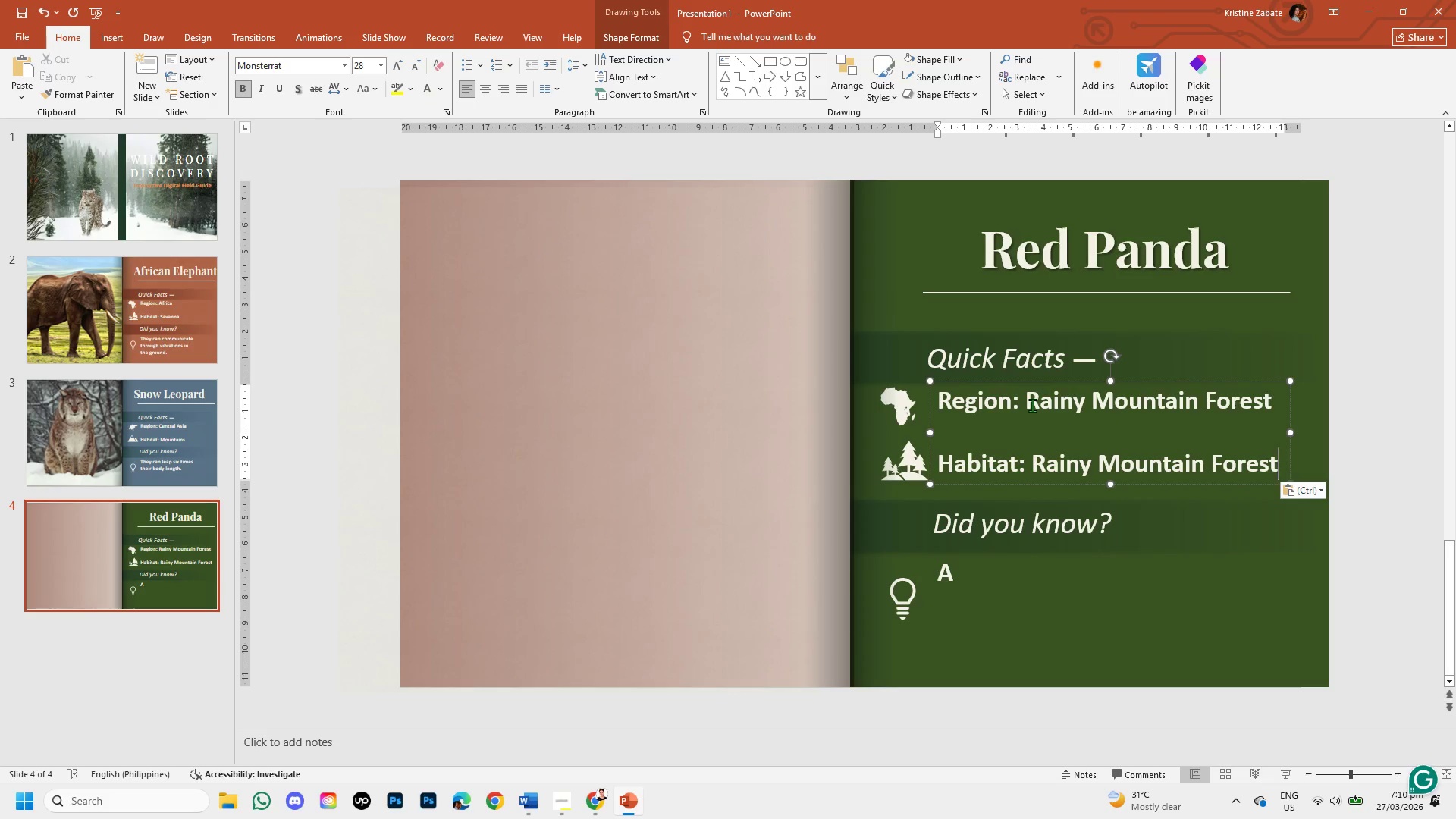 
left_click_drag(start_coordinate=[1028, 396], to_coordinate=[1254, 411])
 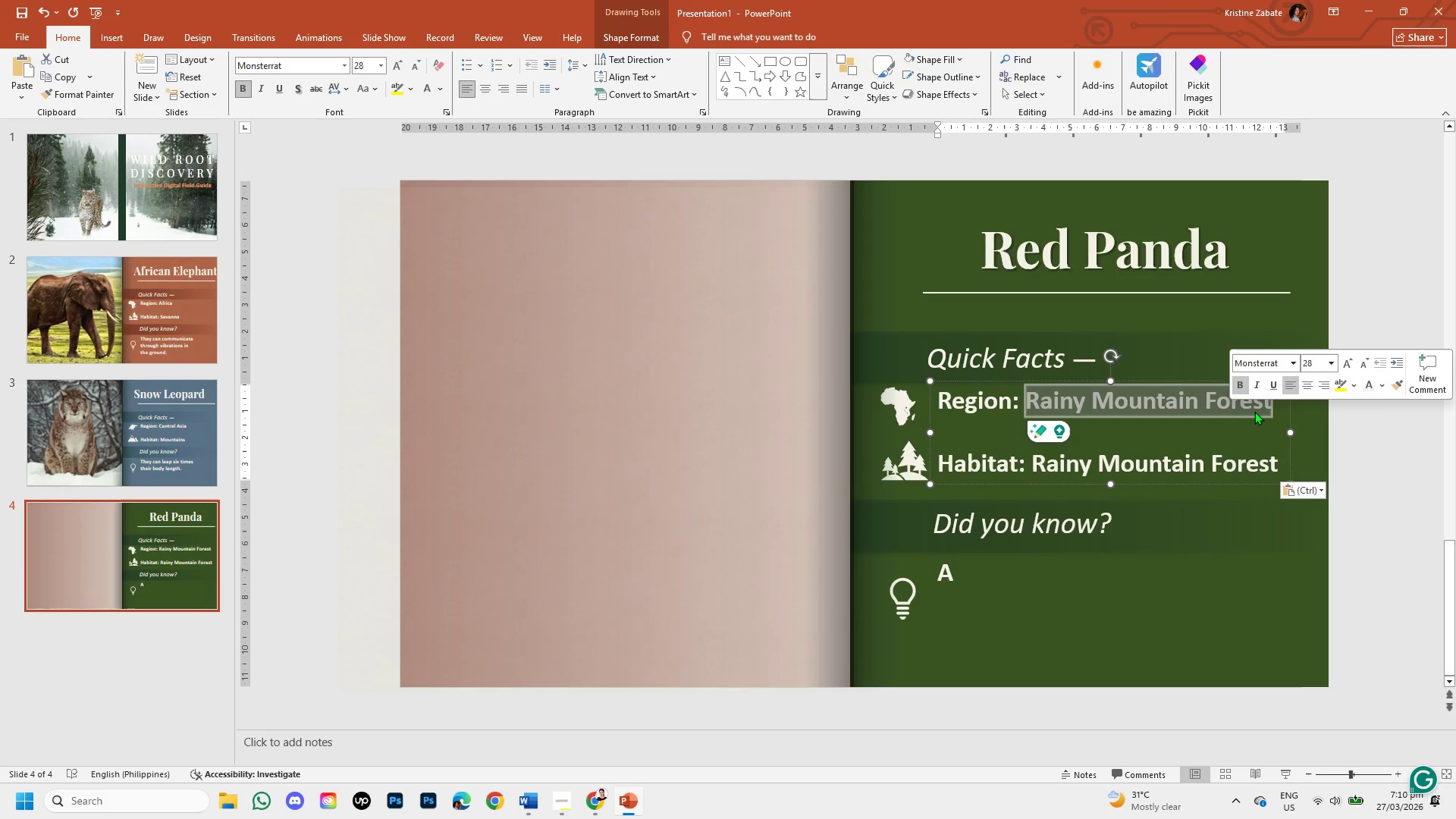 
key(Backspace)
type( h)
key(Backspace)
type(Himalayas)
 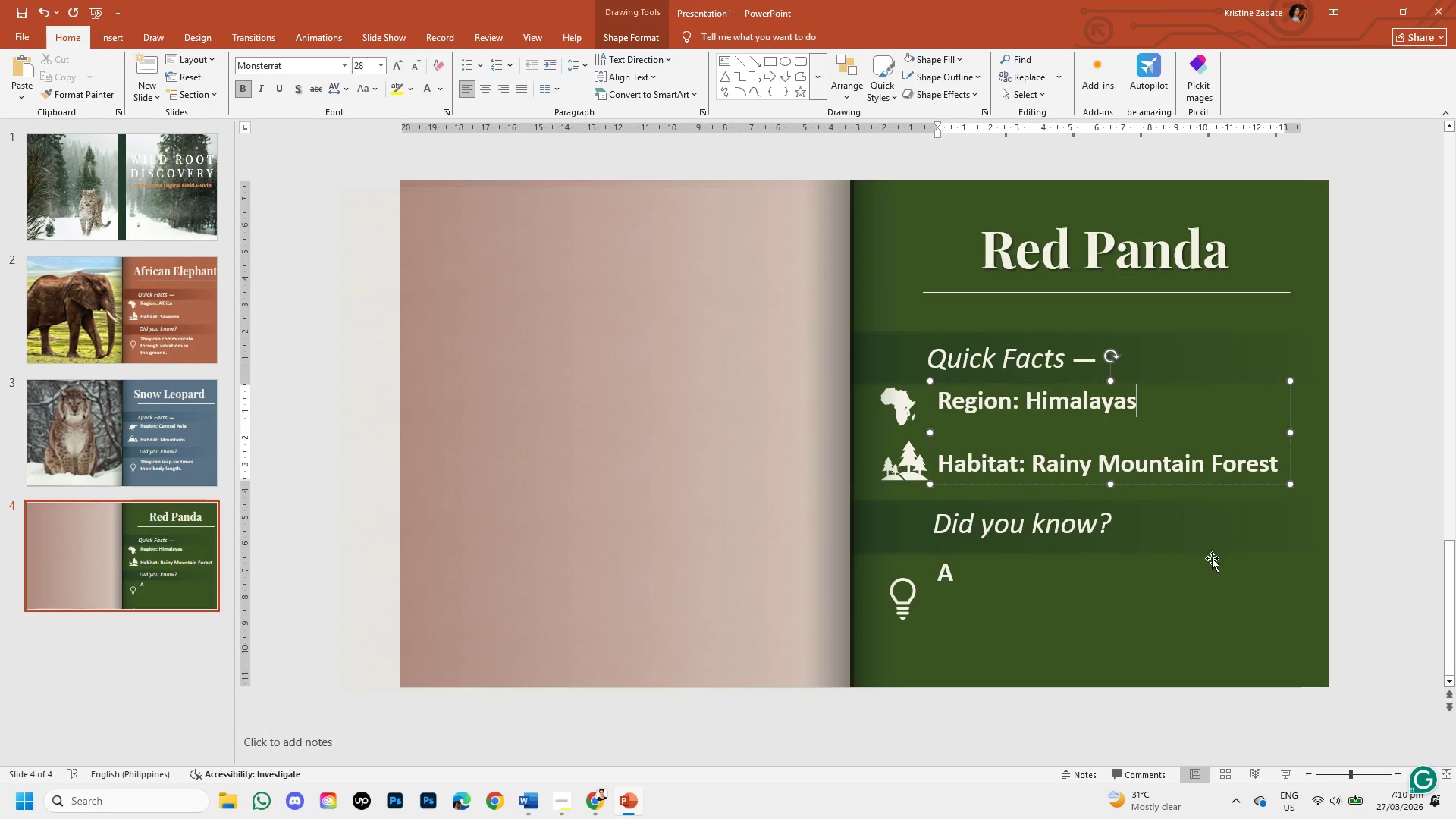 
left_click([1149, 597])
 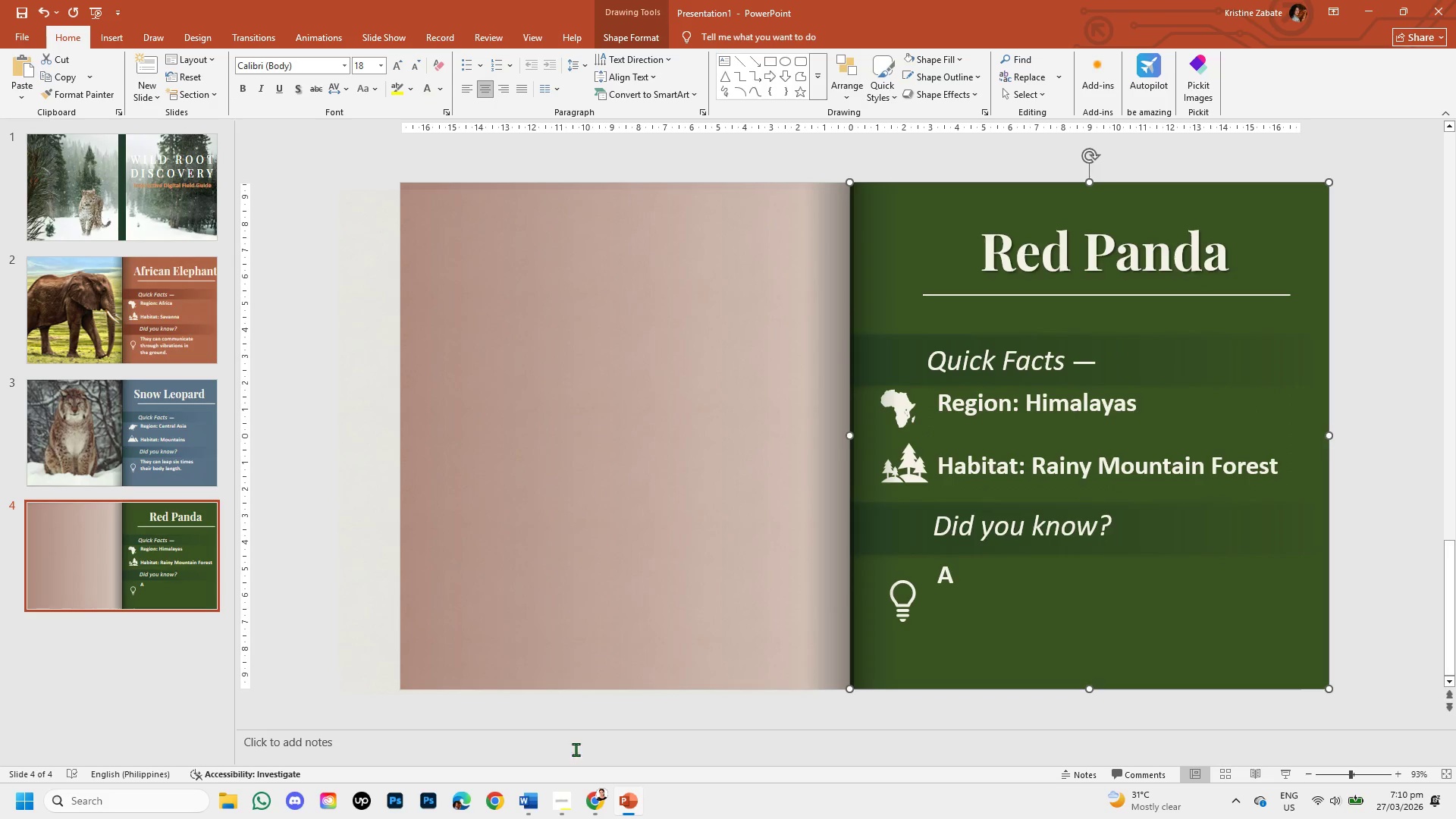 
left_click([597, 800])
 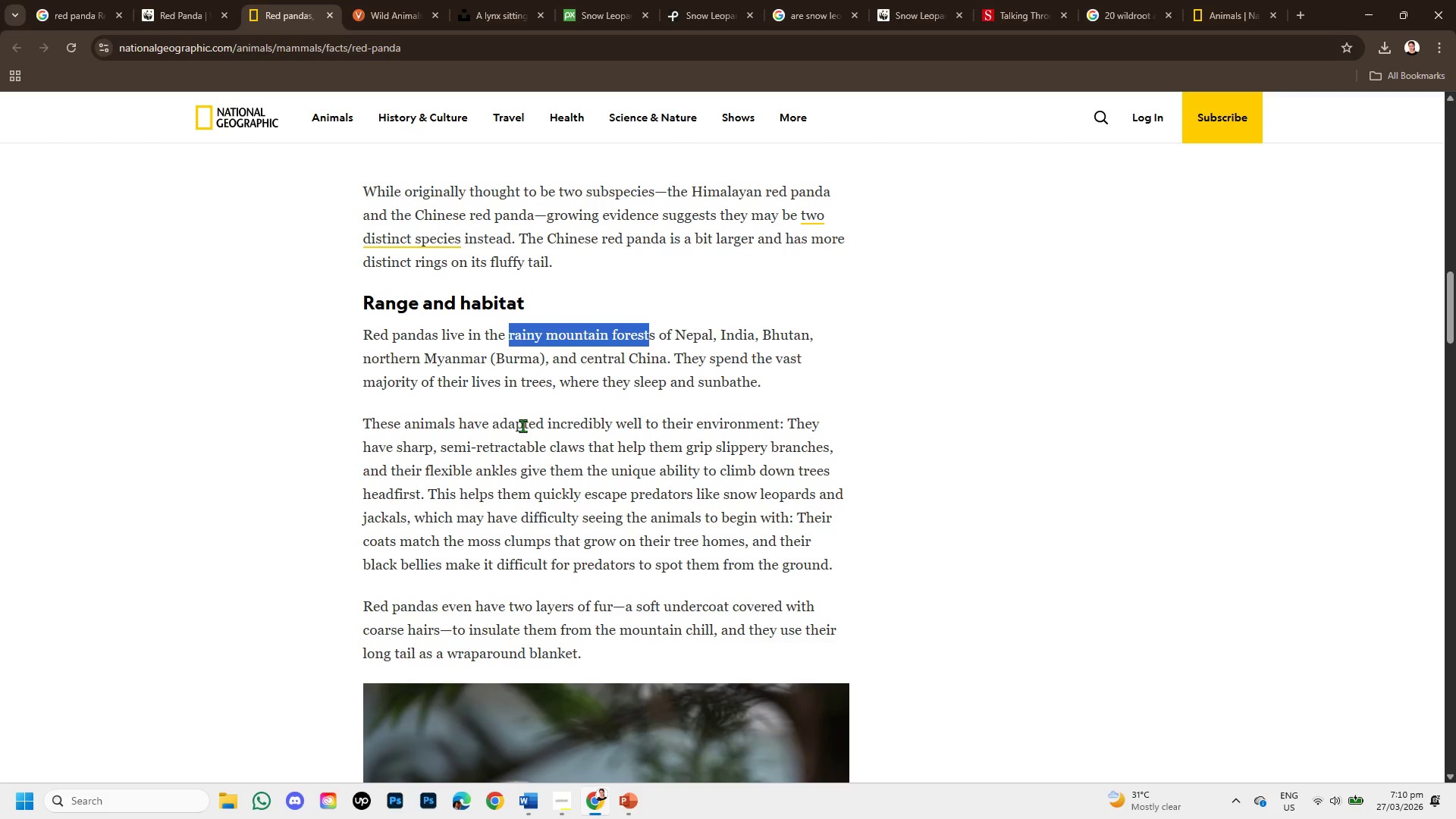 
wait(8.86)
 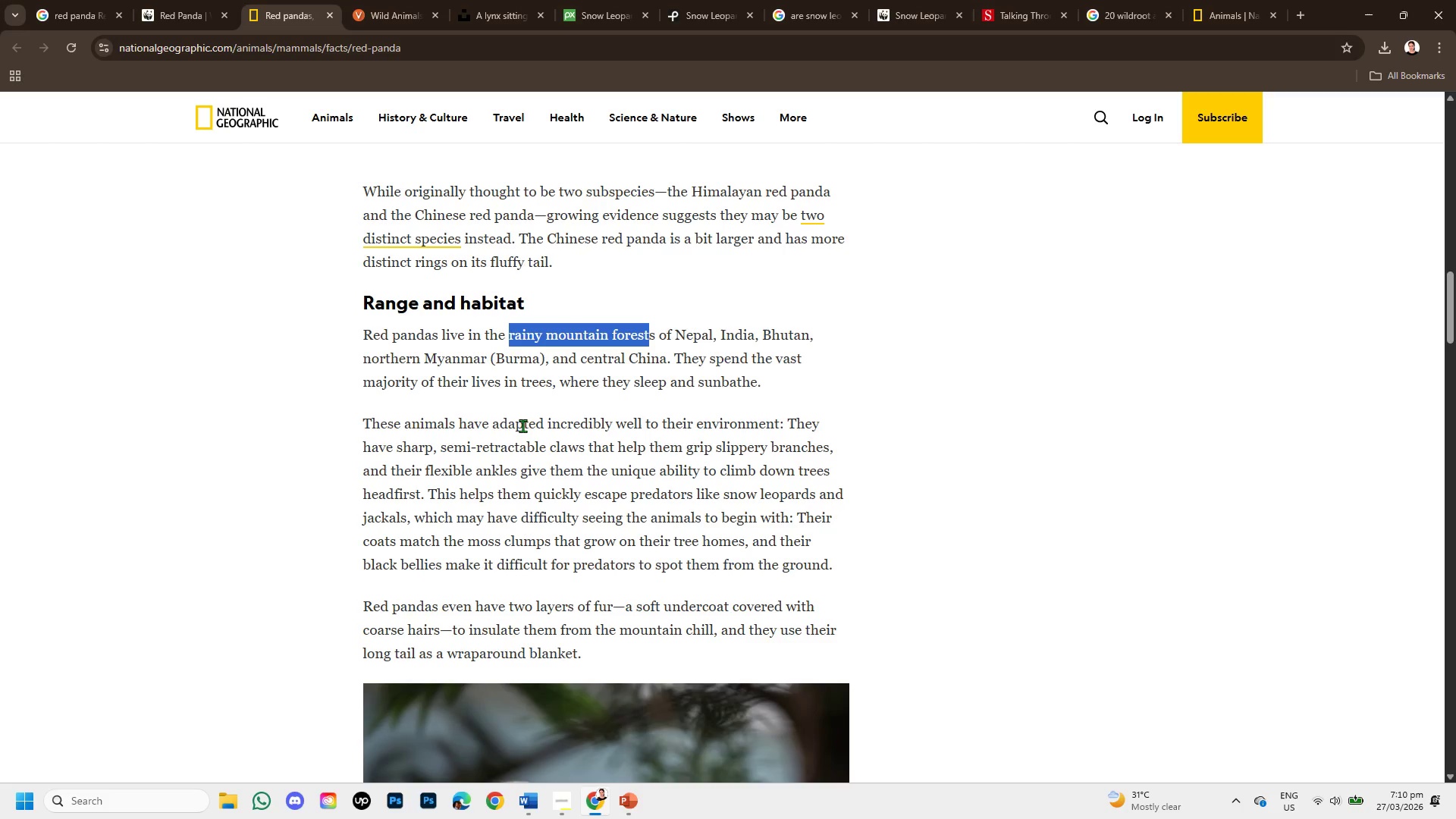 
scroll: coordinate [376, 422], scroll_direction: down, amount: 8.0
 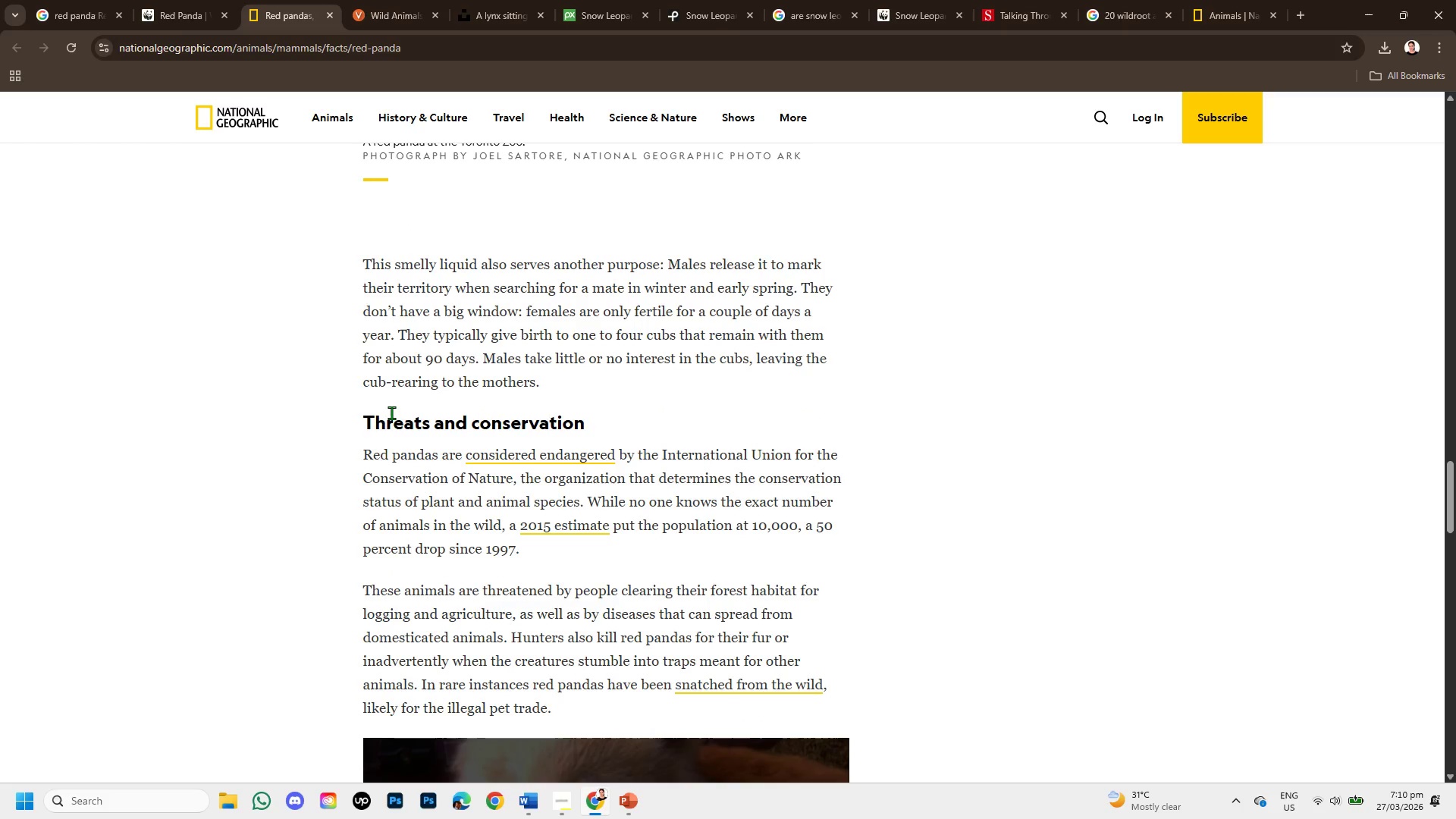 
scroll: coordinate [557, 342], scroll_direction: down, amount: 7.0
 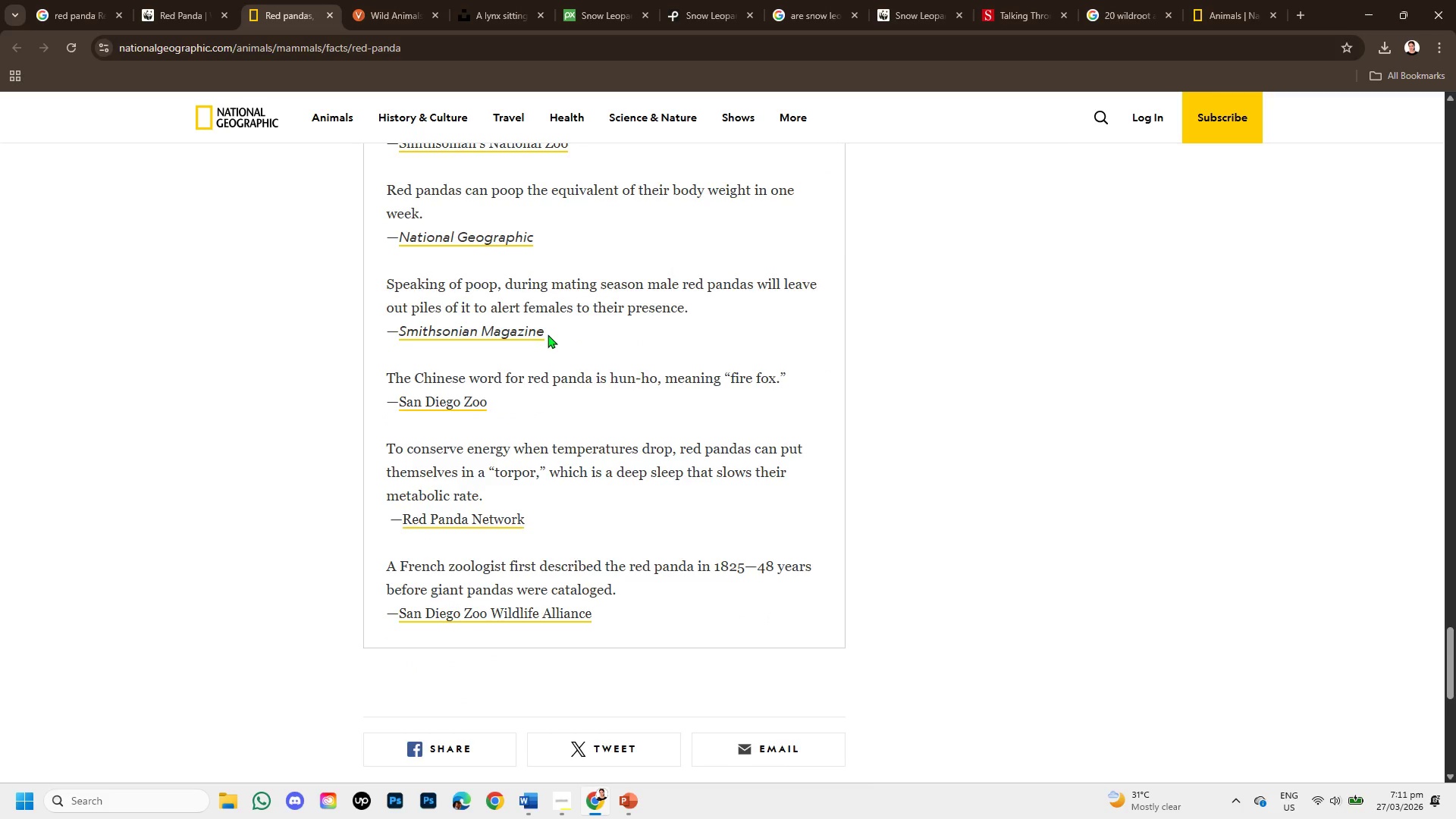 
scroll: coordinate [605, 544], scroll_direction: up, amount: 6.0
 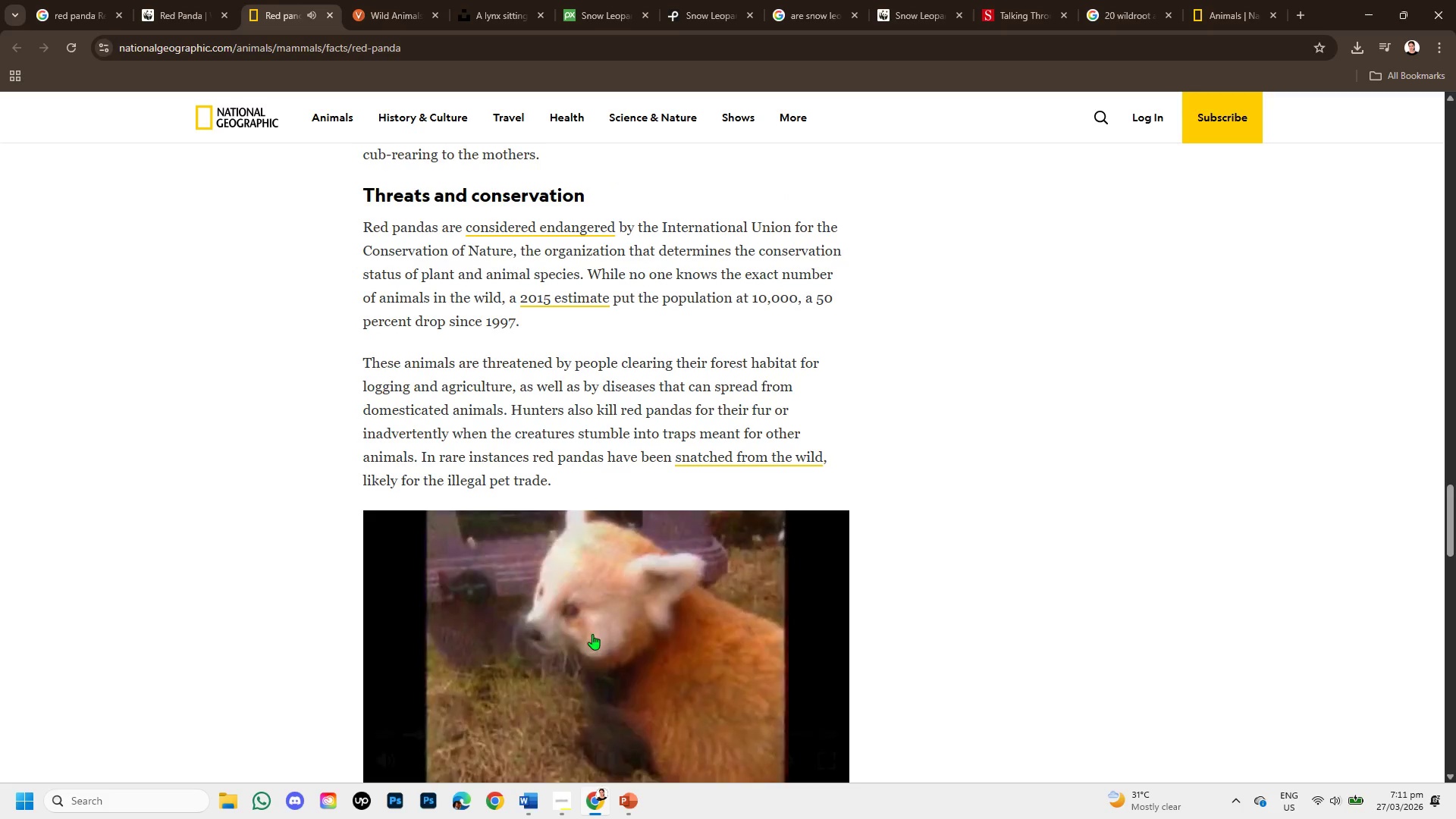 
scroll: coordinate [583, 629], scroll_direction: down, amount: 1.0
 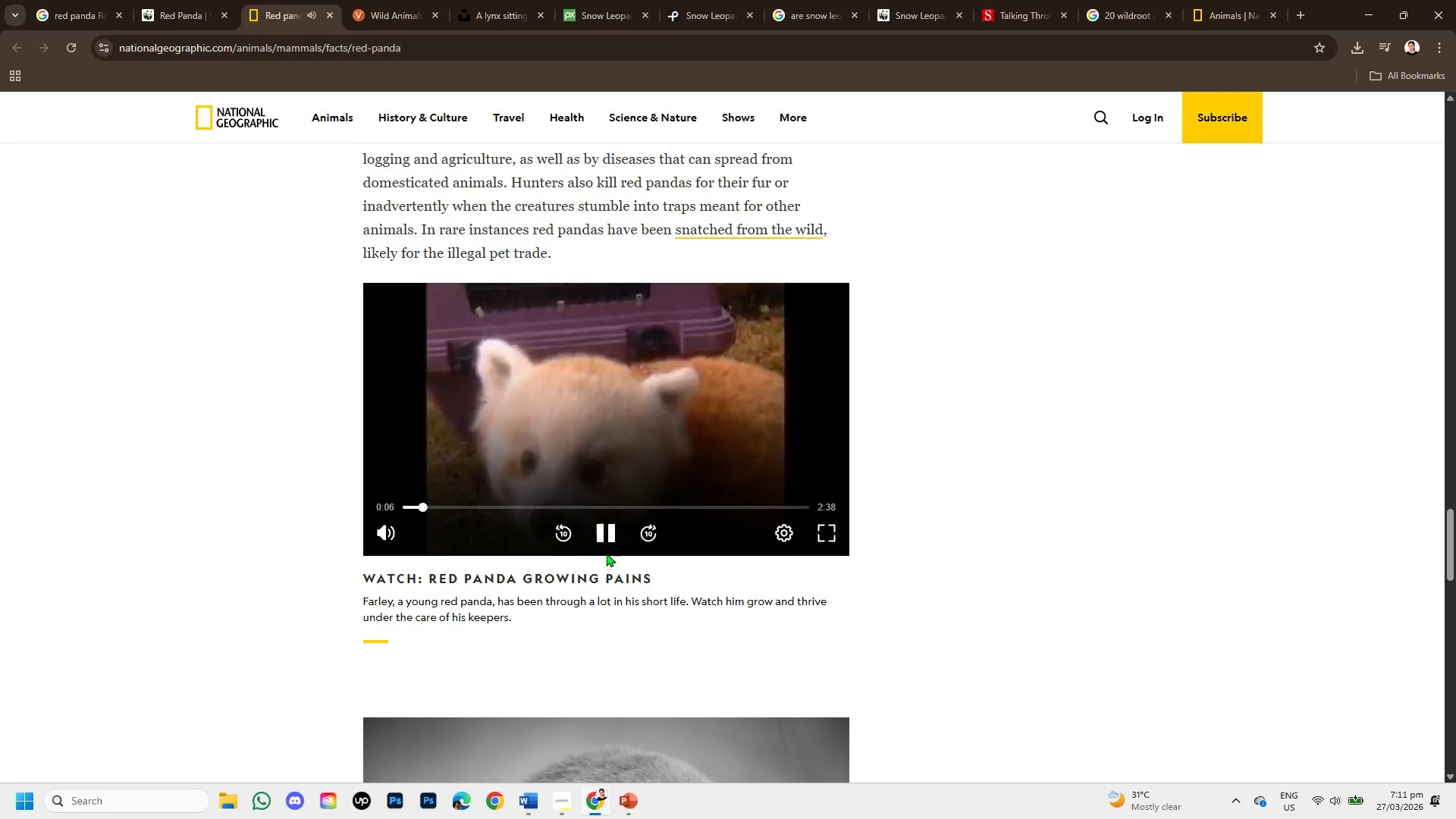 
left_click([606, 541])
 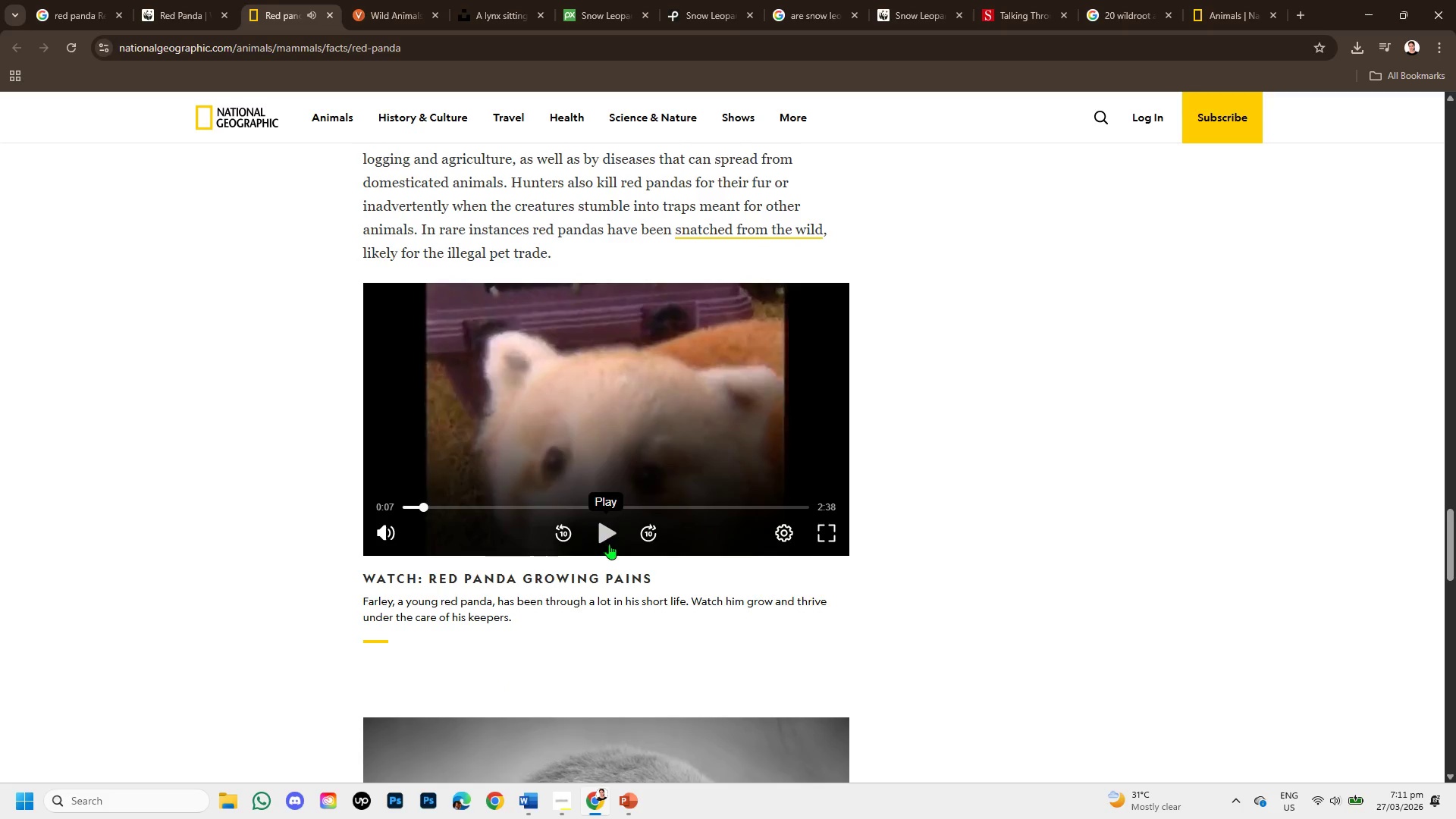 
scroll: coordinate [612, 560], scroll_direction: down, amount: 3.0
 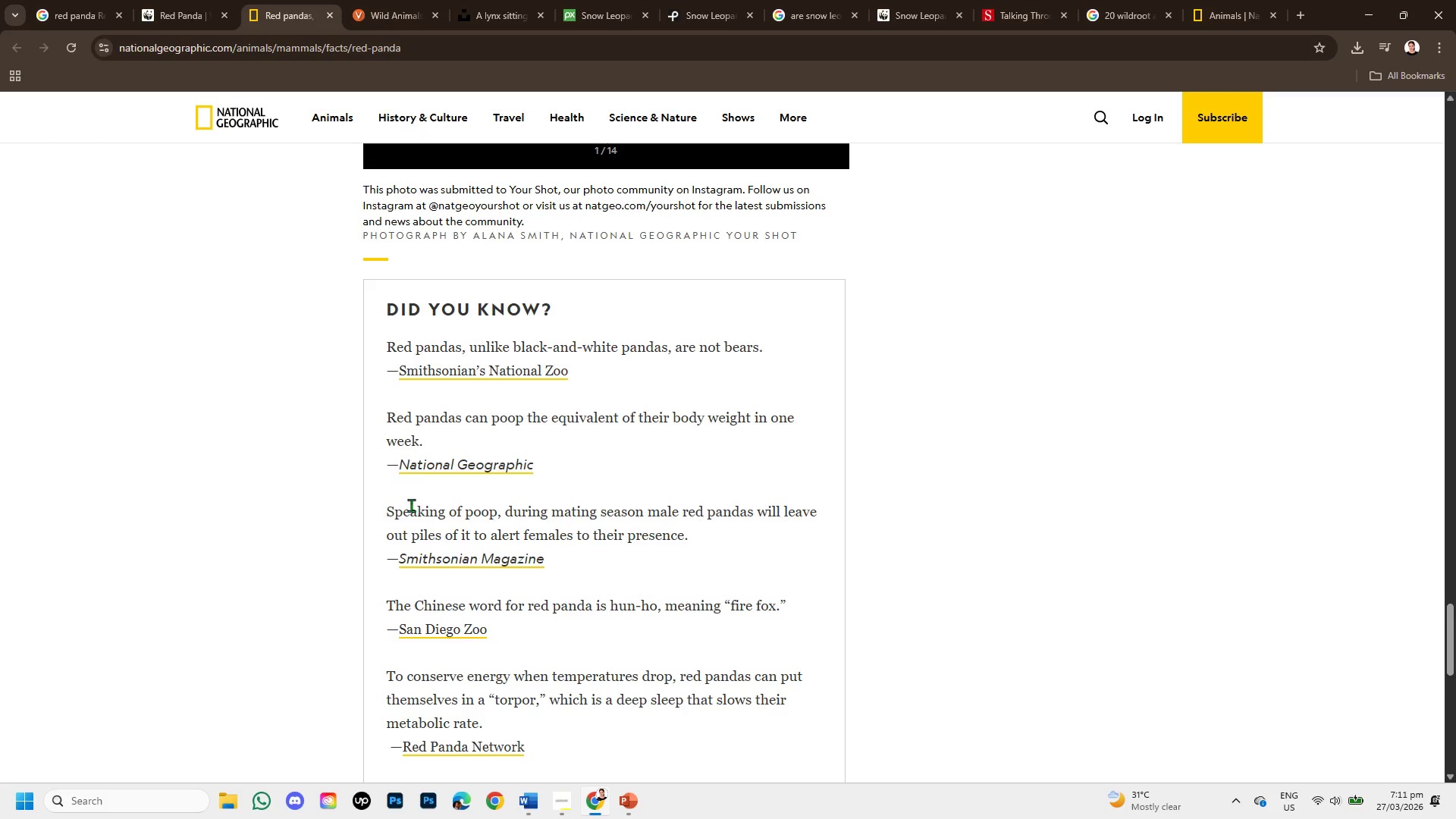 
wait(13.25)
 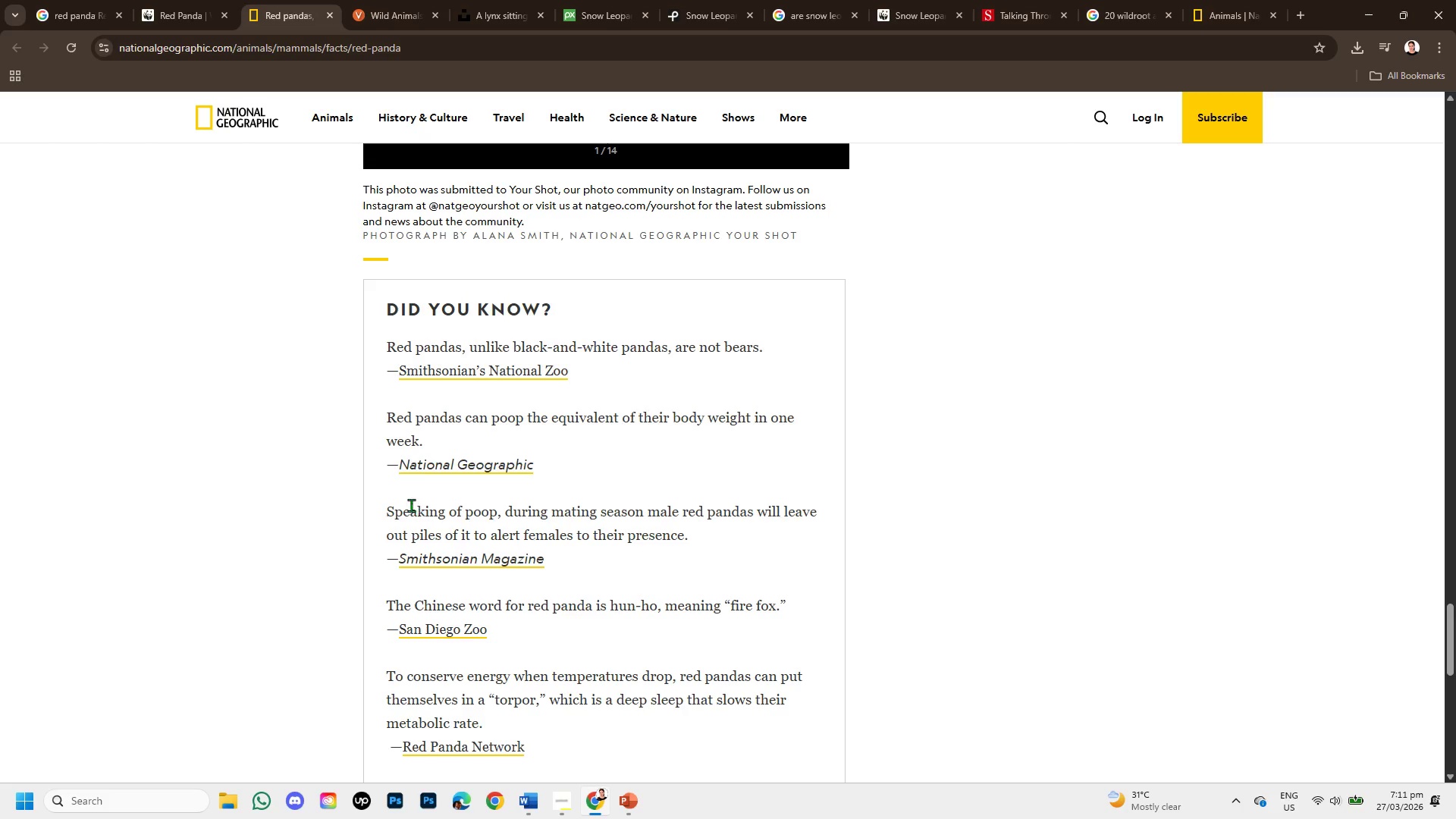 
scroll: coordinate [725, 623], scroll_direction: down, amount: 1.0
 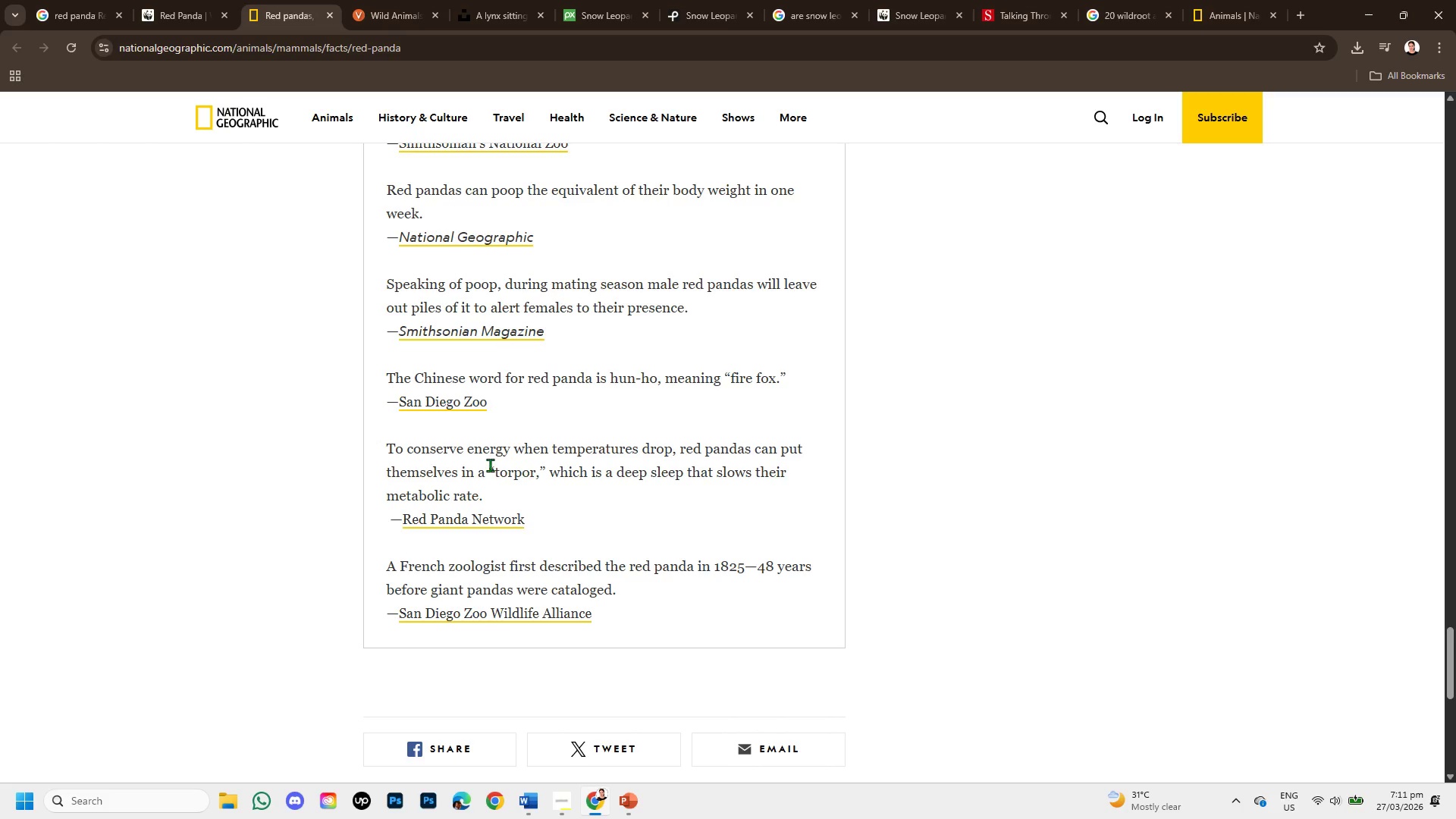 
wait(8.28)
 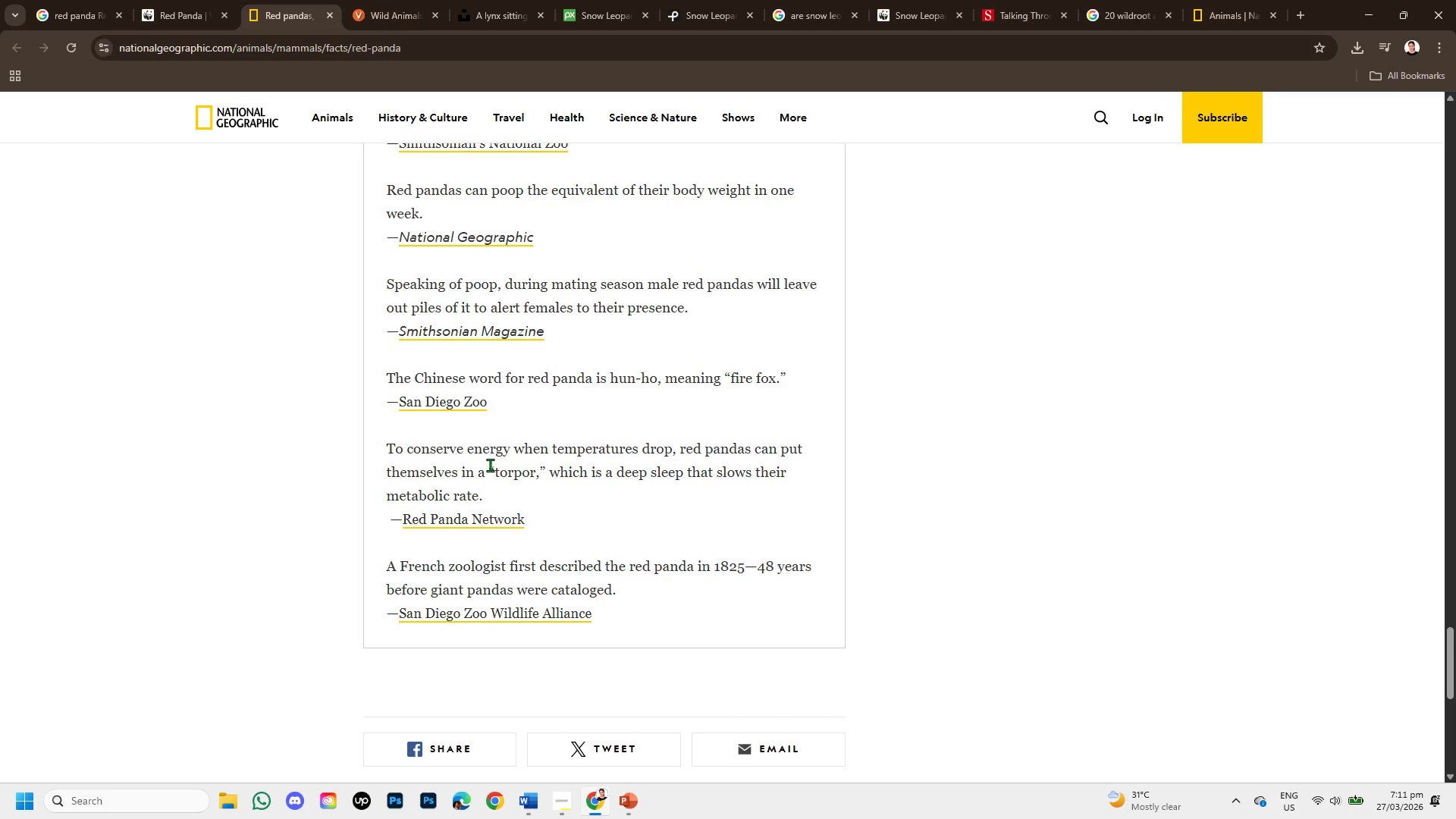 
left_click([210, 0])
 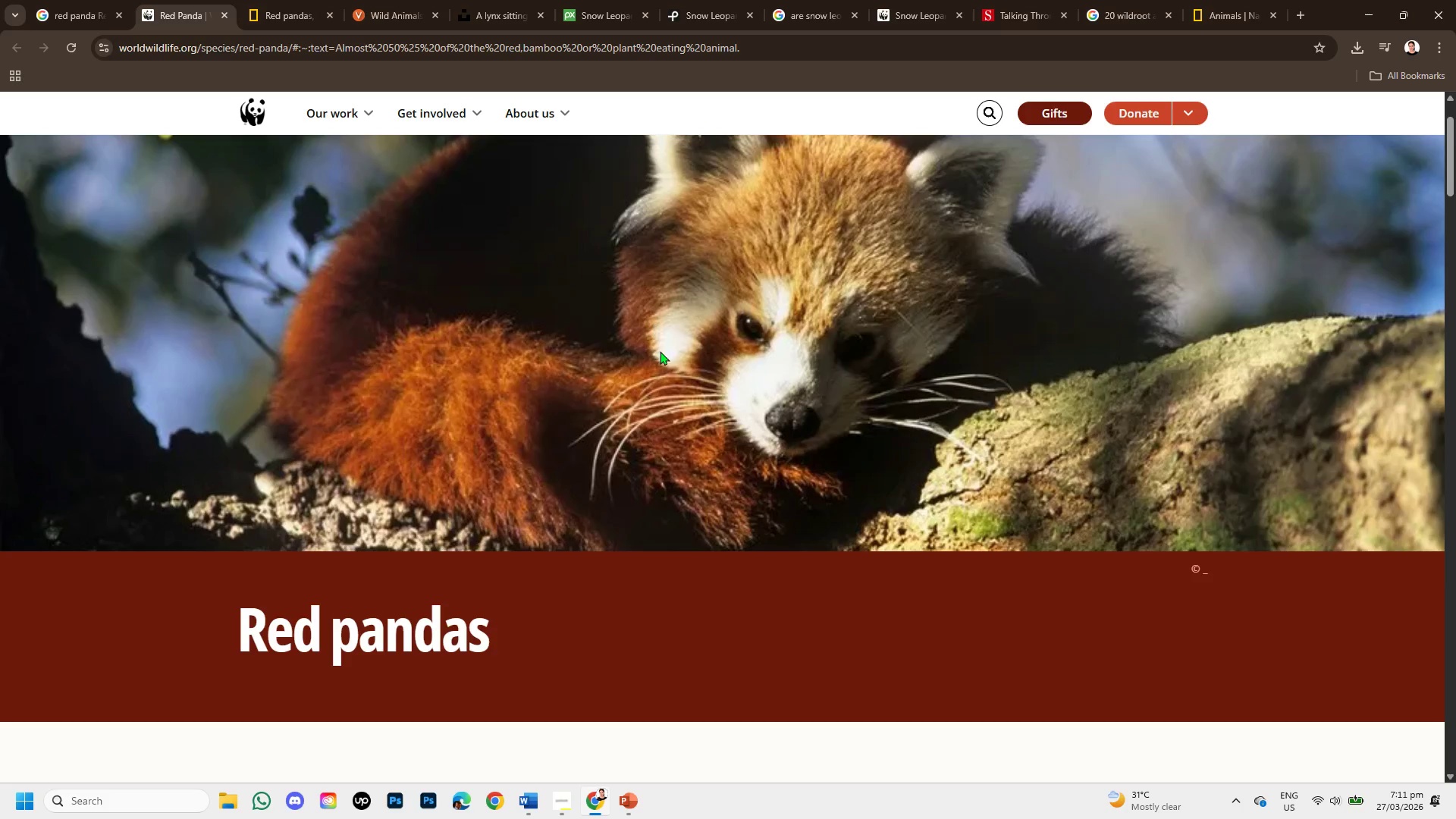 
scroll: coordinate [676, 390], scroll_direction: down, amount: 3.0
 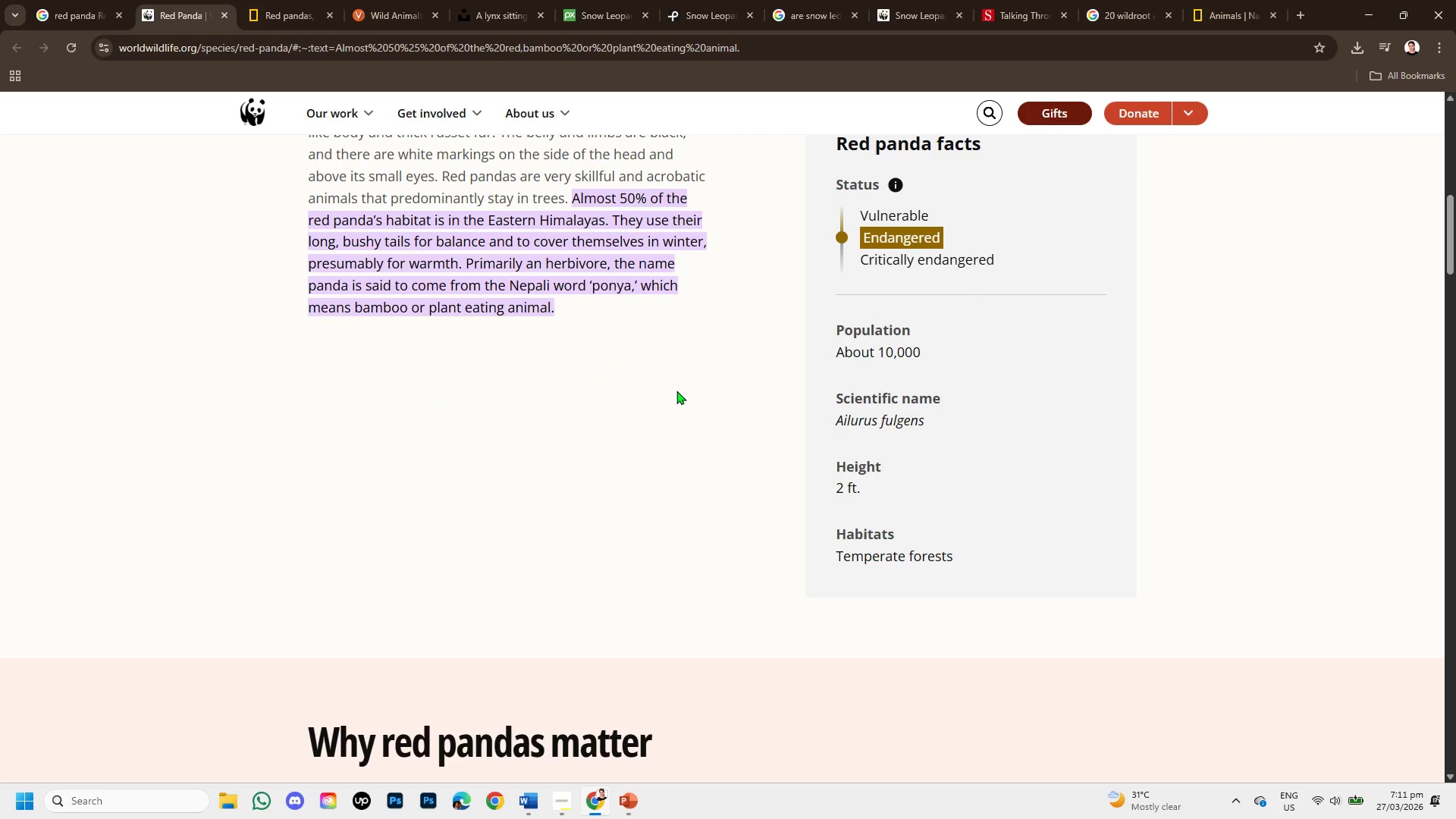 
scroll: coordinate [676, 391], scroll_direction: up, amount: 1.0
 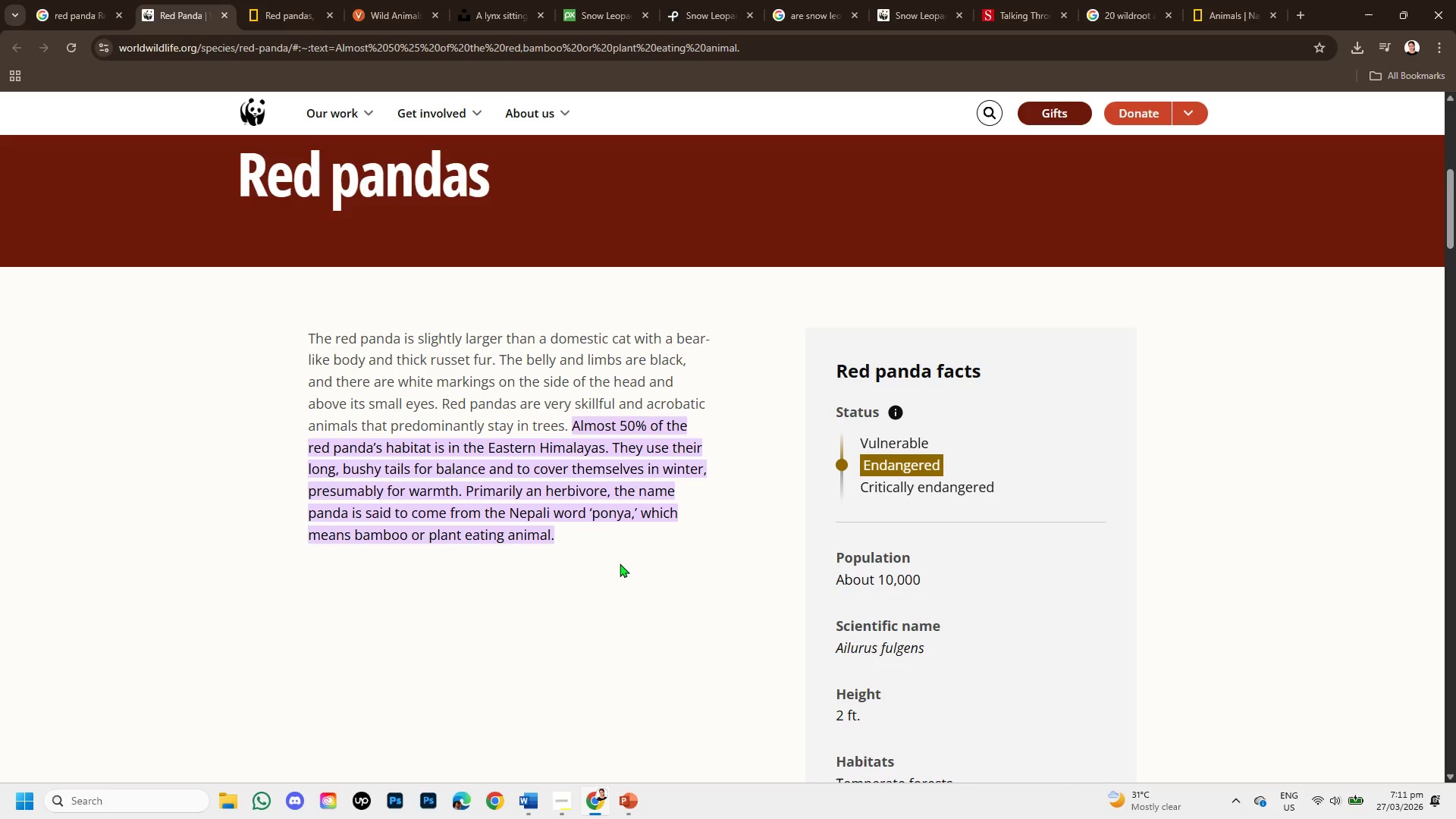 
left_click([620, 563])
 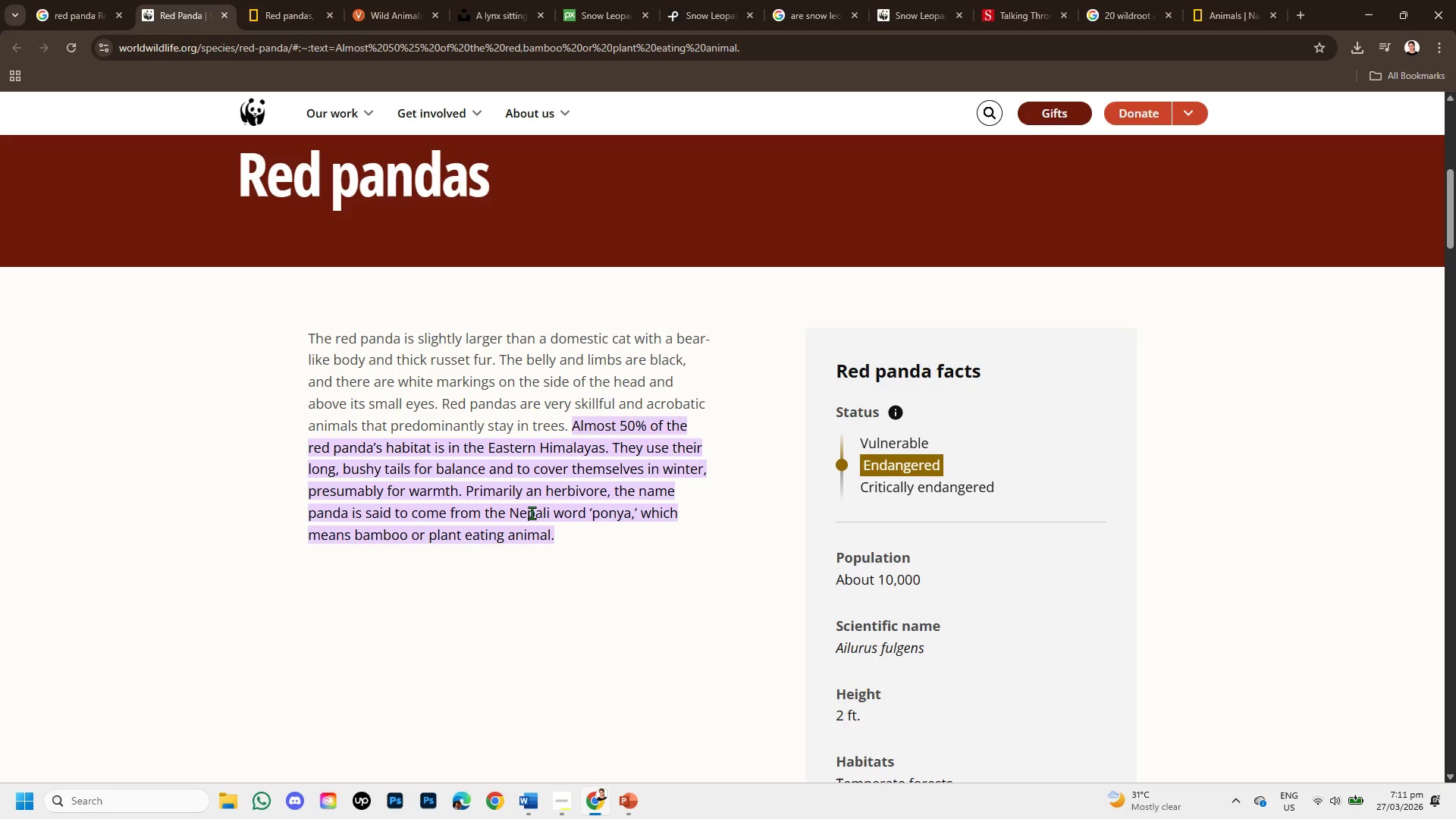 
double_click([525, 507])
 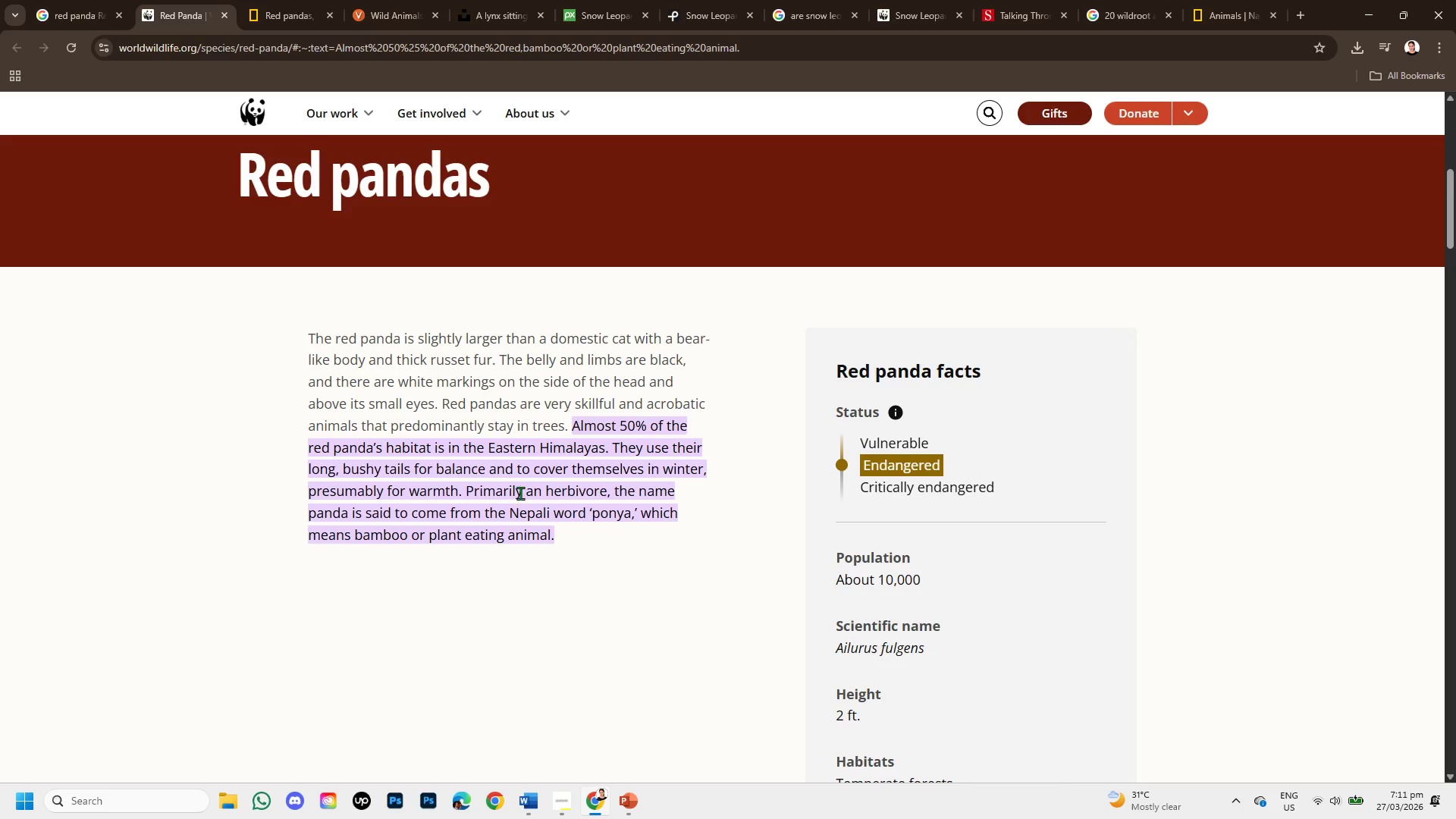 
triple_click([520, 493])
 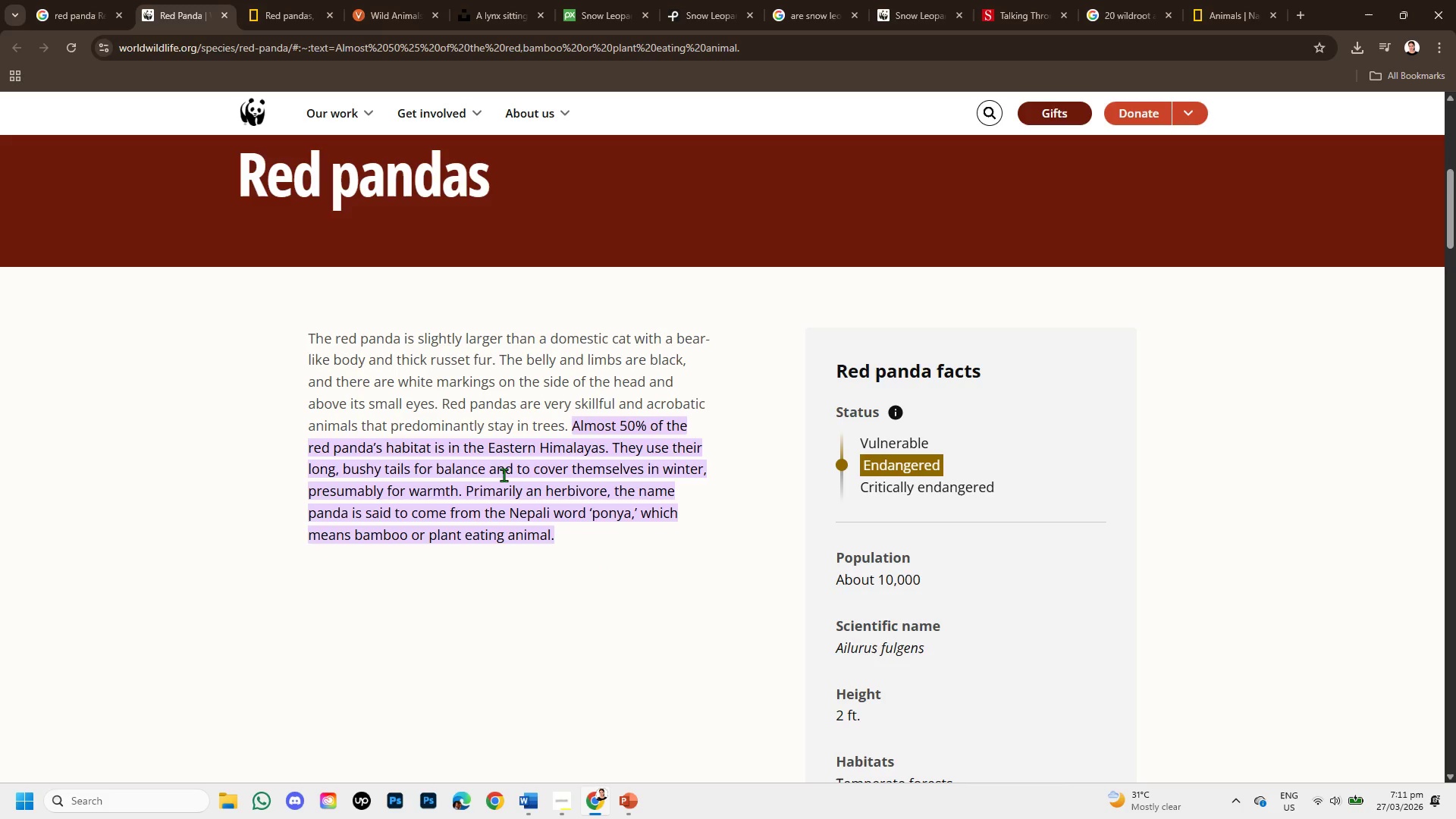 
triple_click([504, 475])
 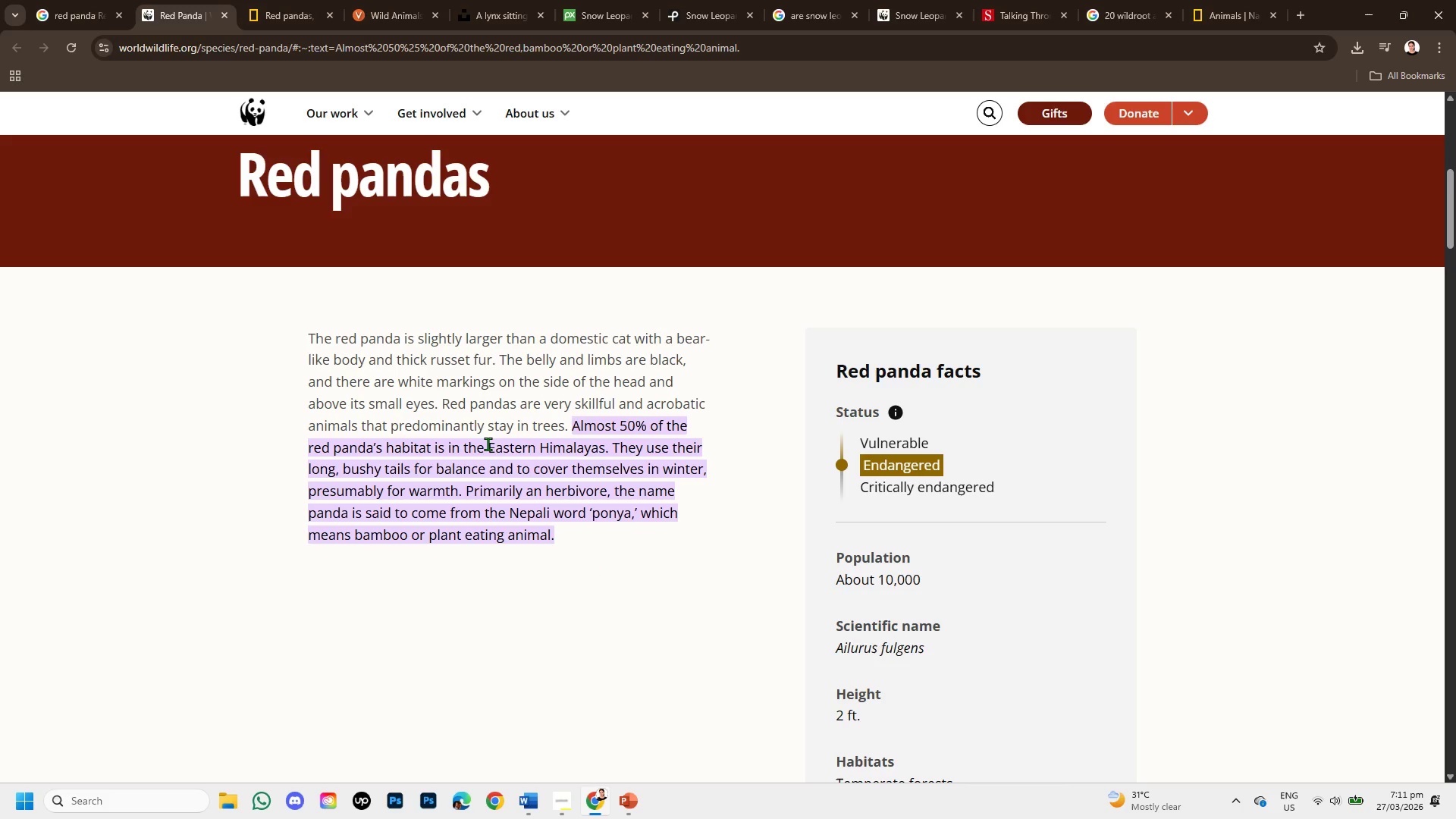 
left_click_drag(start_coordinate=[489, 445], to_coordinate=[605, 444])
 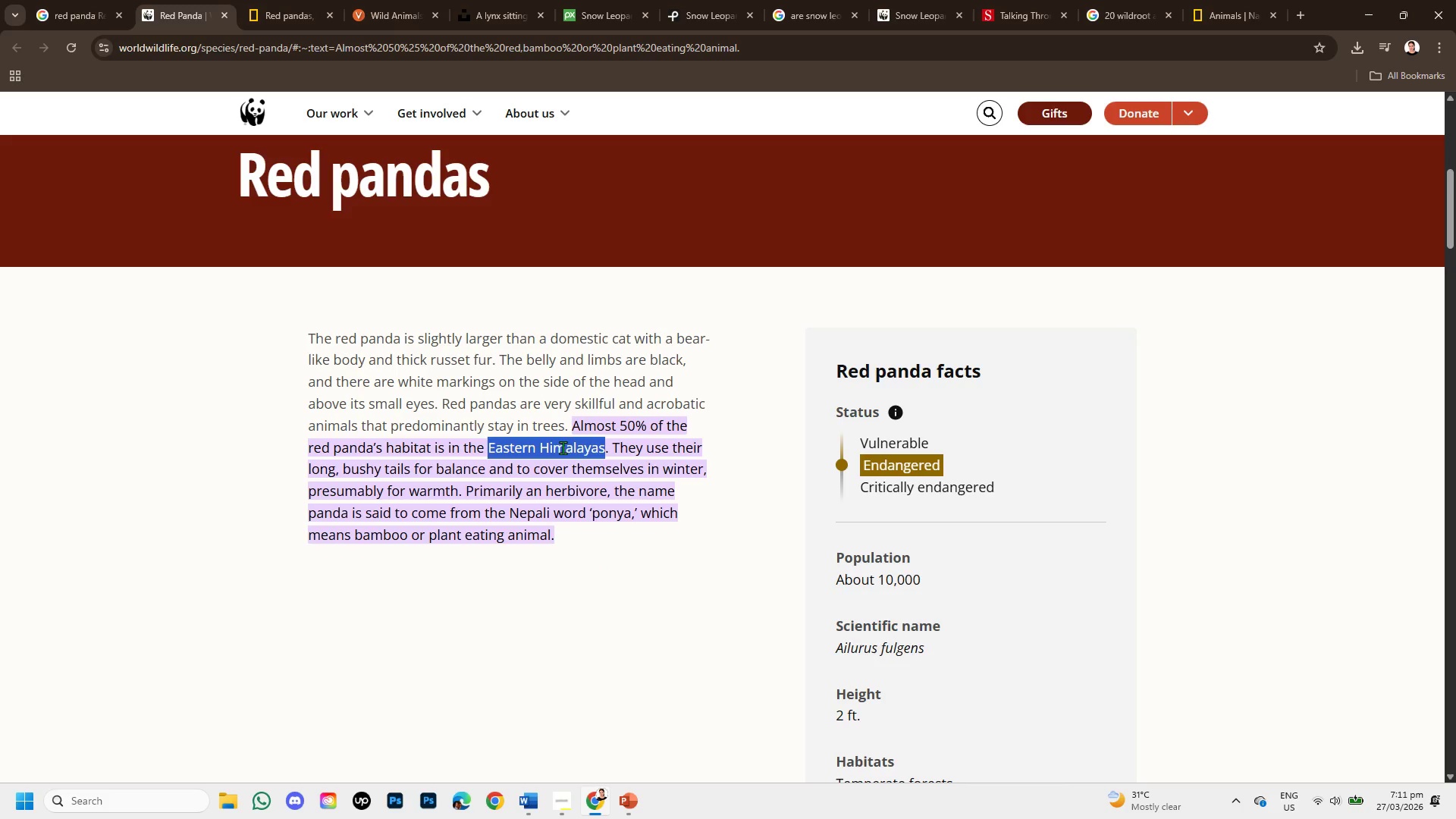 
key(Control+C)
 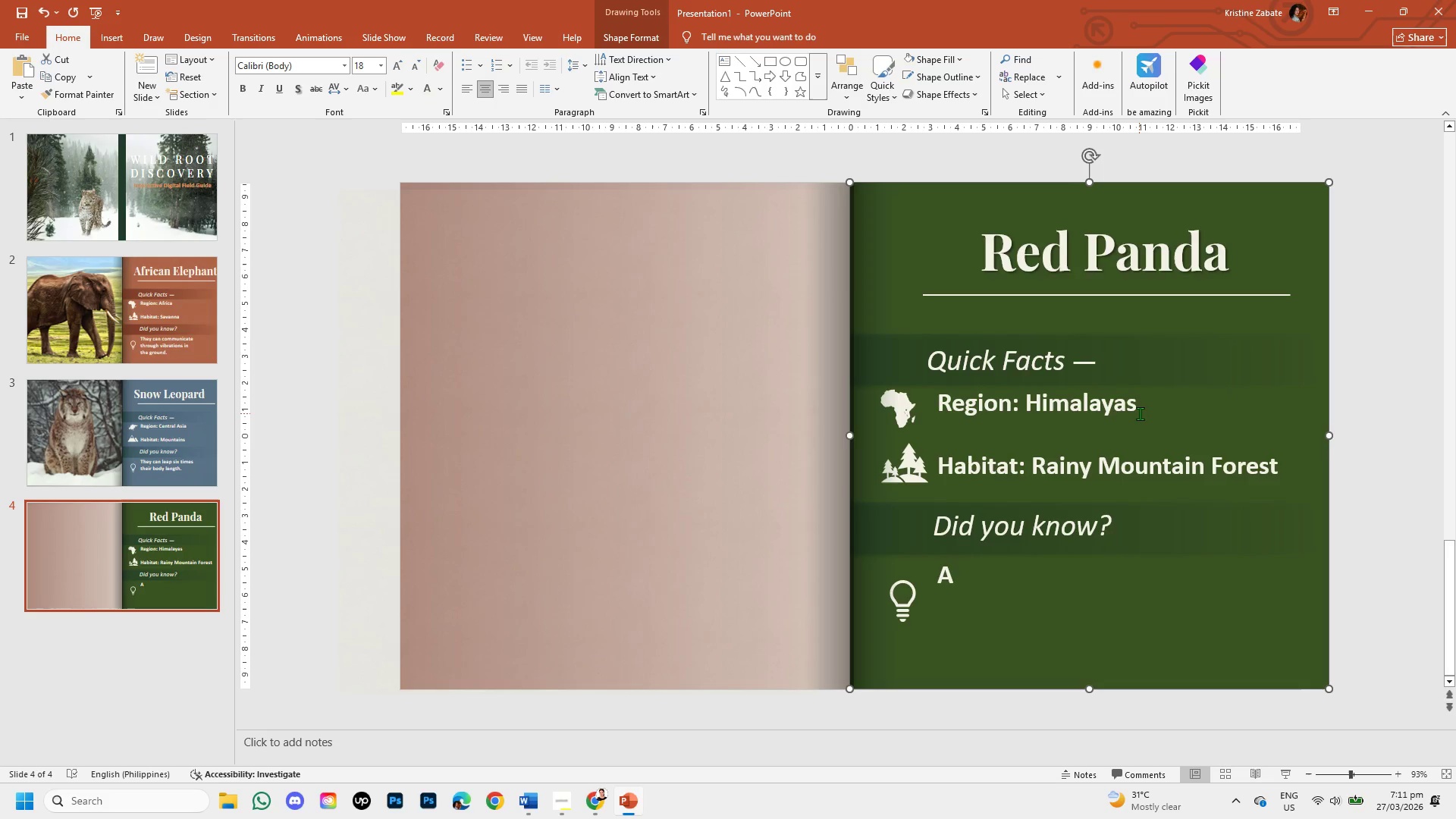 
left_click([1140, 406])
 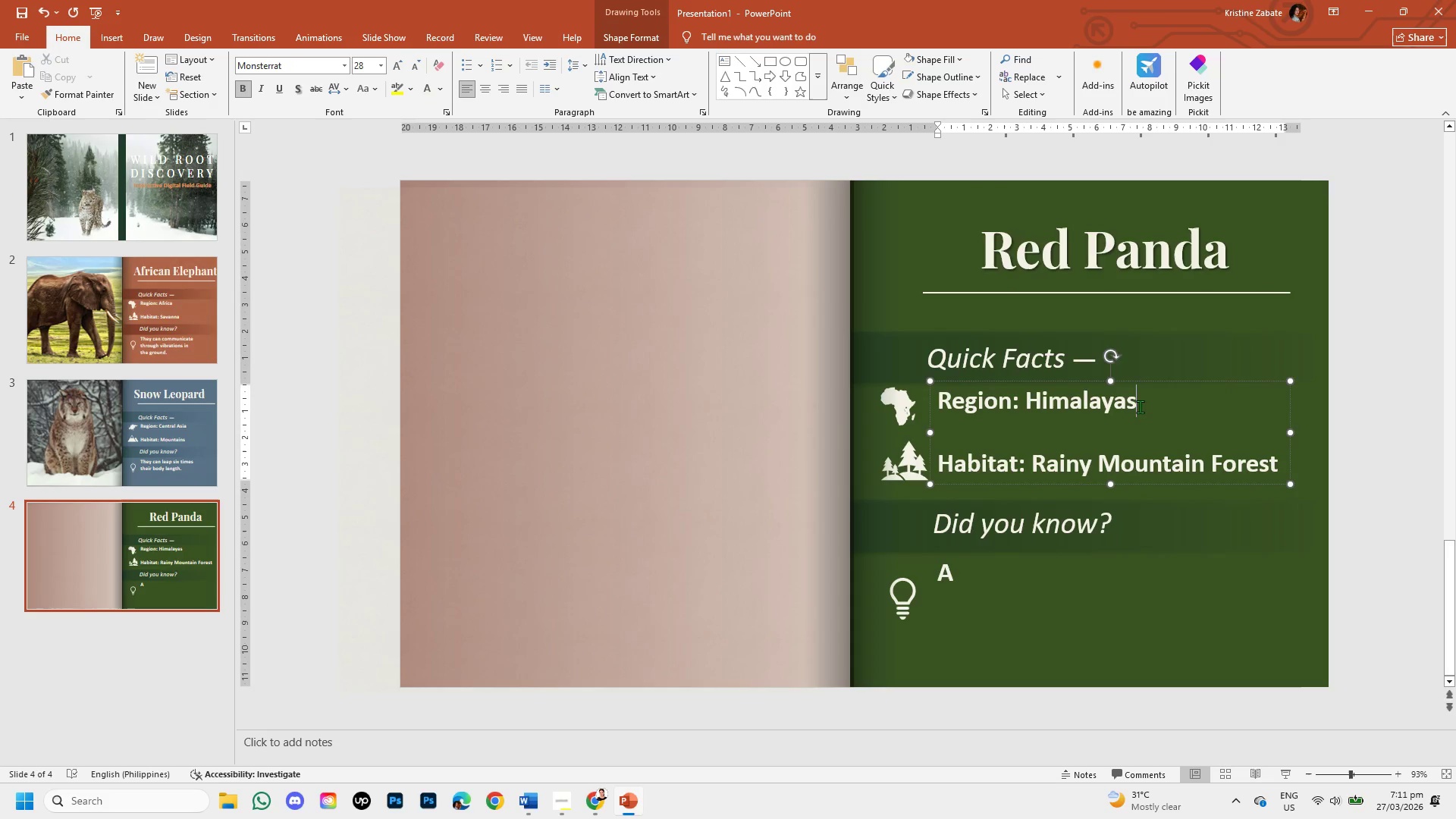 
hold_key(key=Backspace, duration=0.67)
 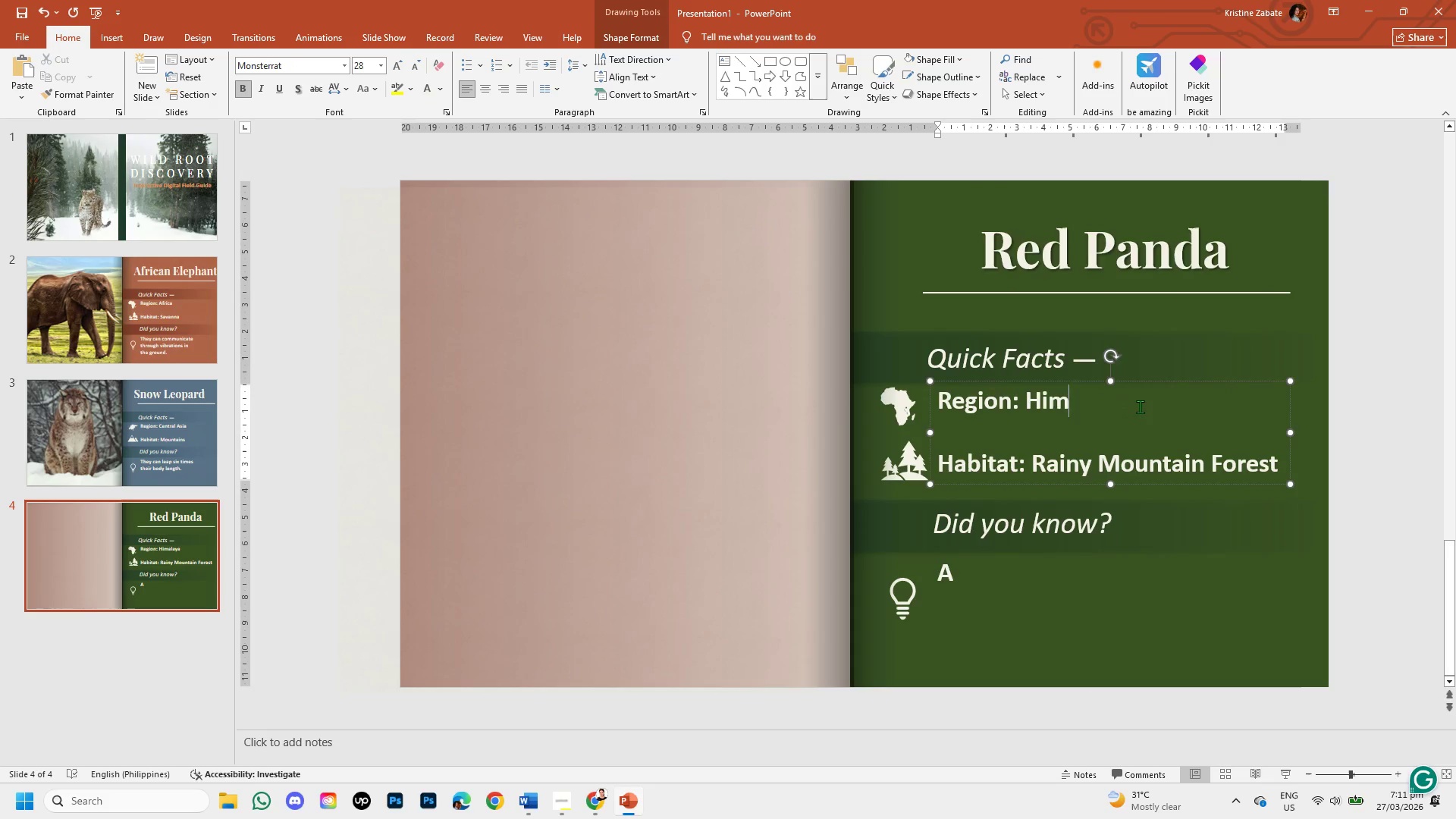 
key(Backspace)
 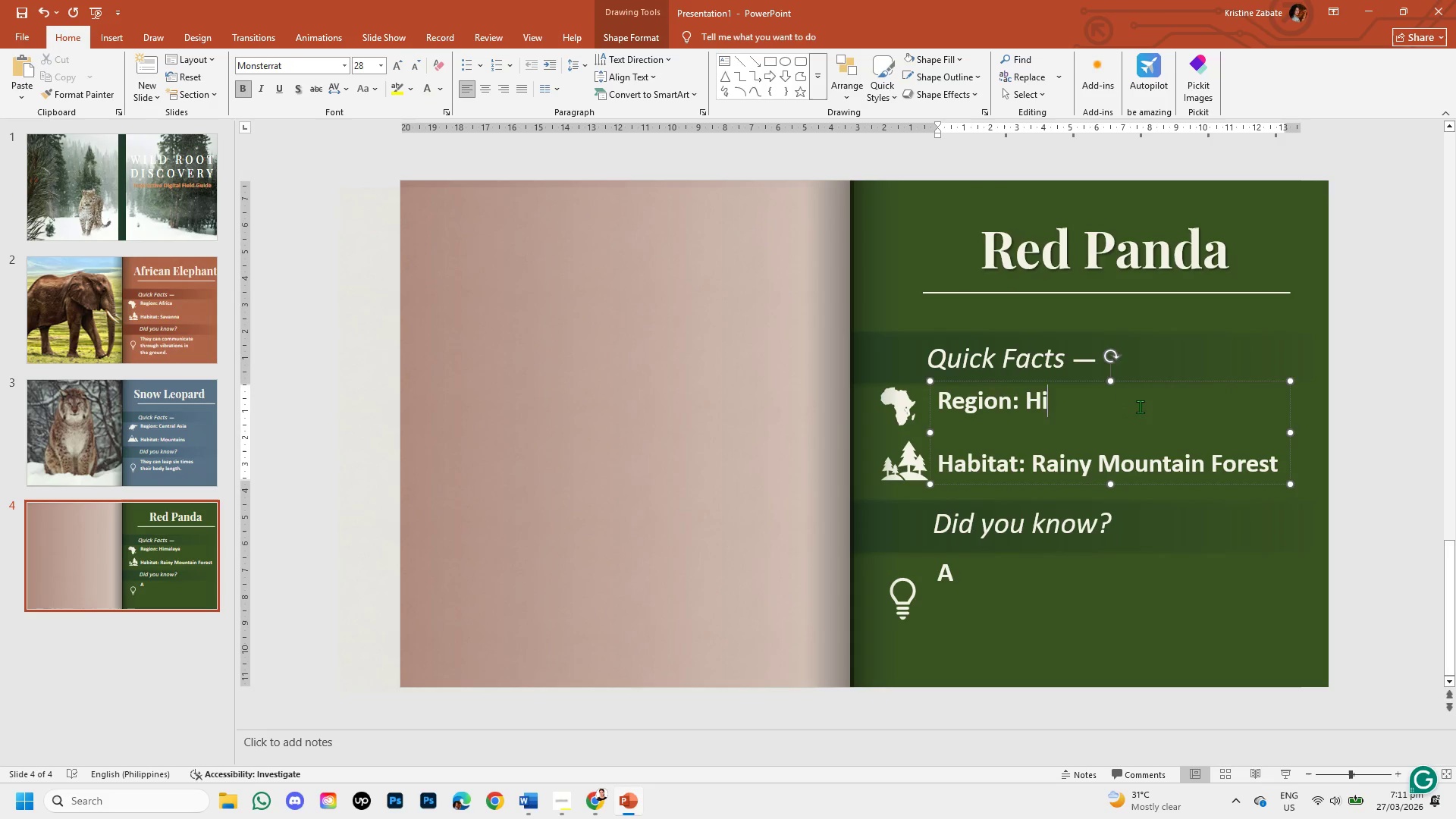 
key(Backspace)
 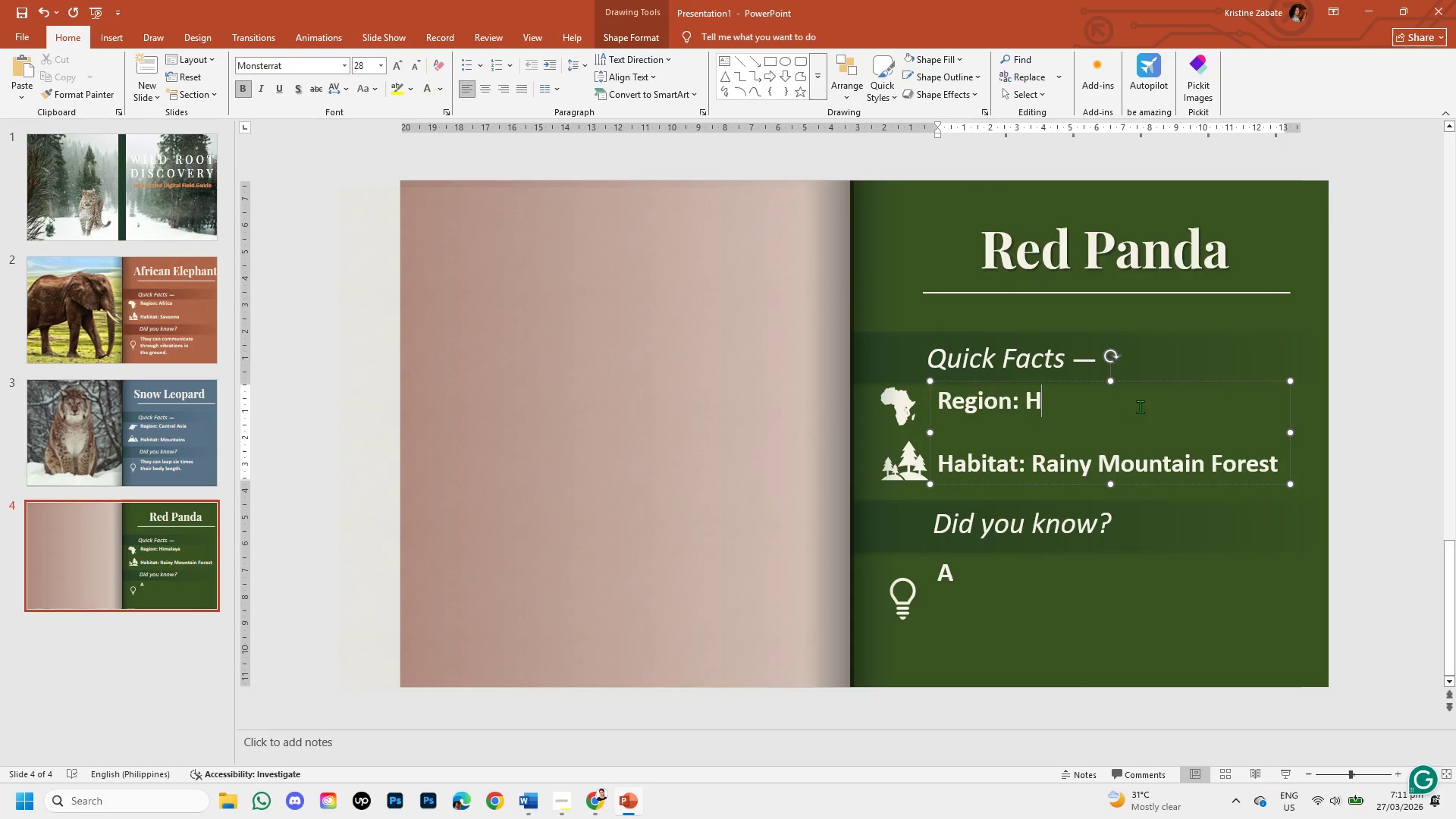 
key(Backspace)
 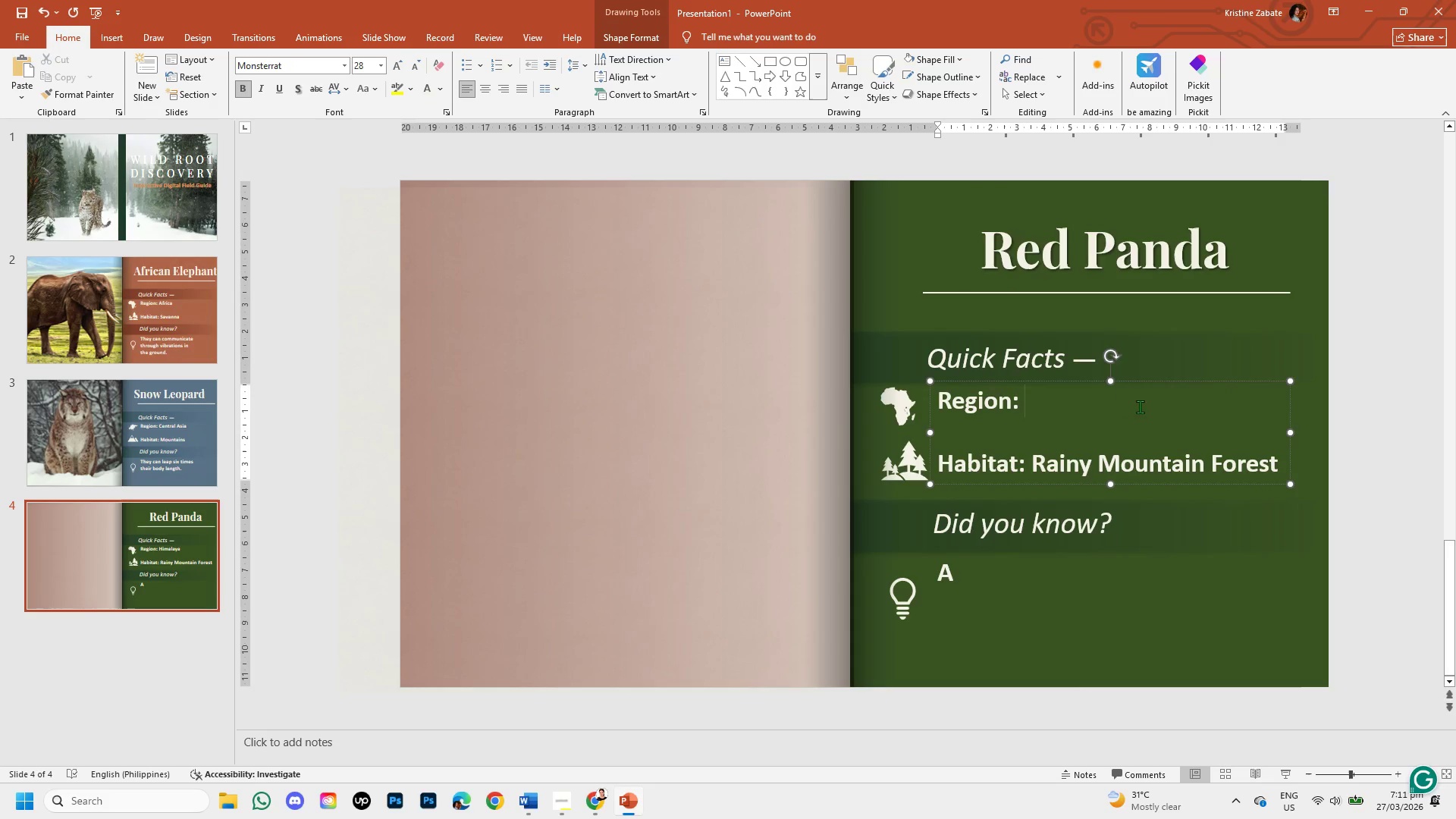 
key(Control+V)
 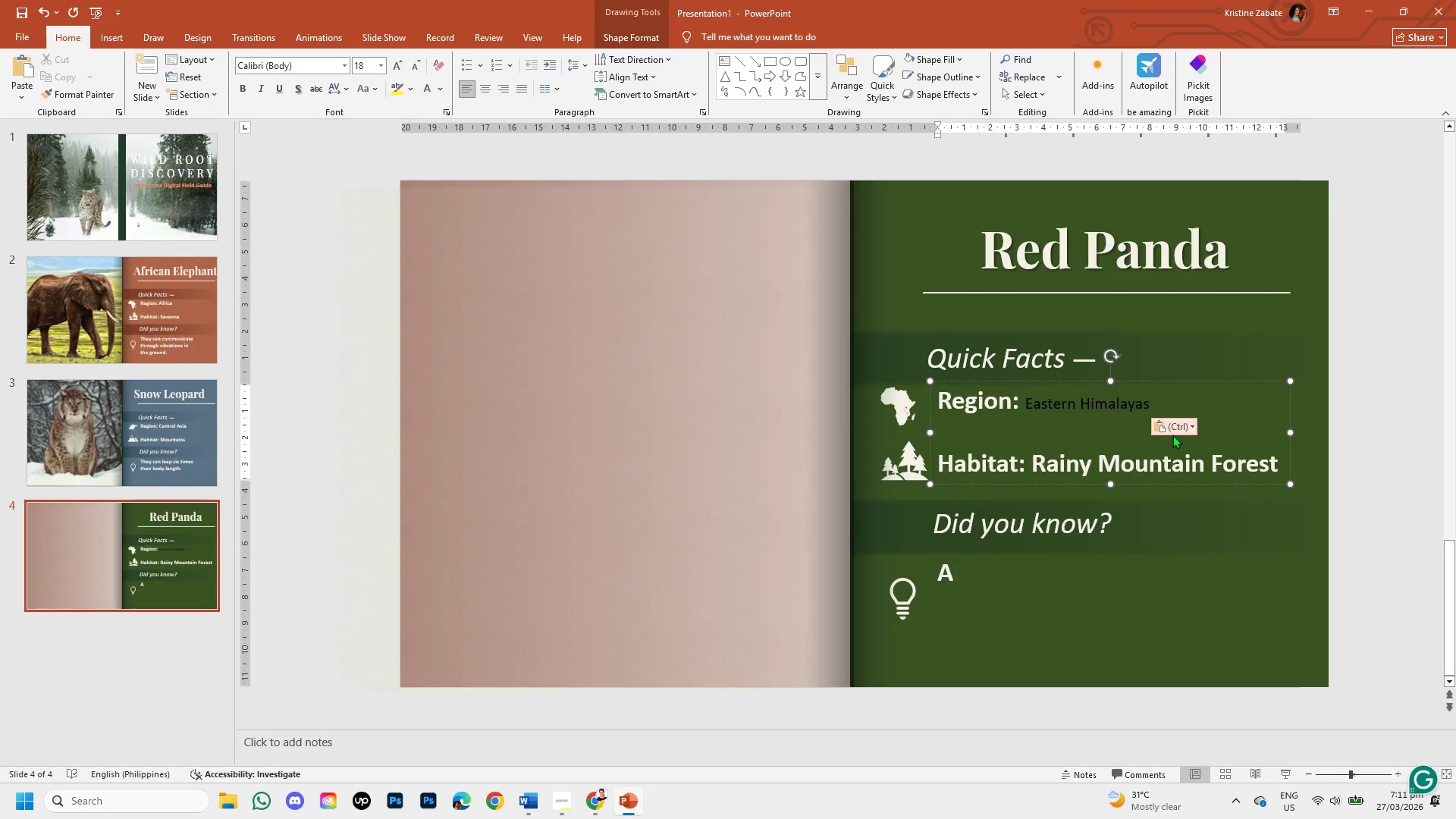 
left_click([1194, 424])
 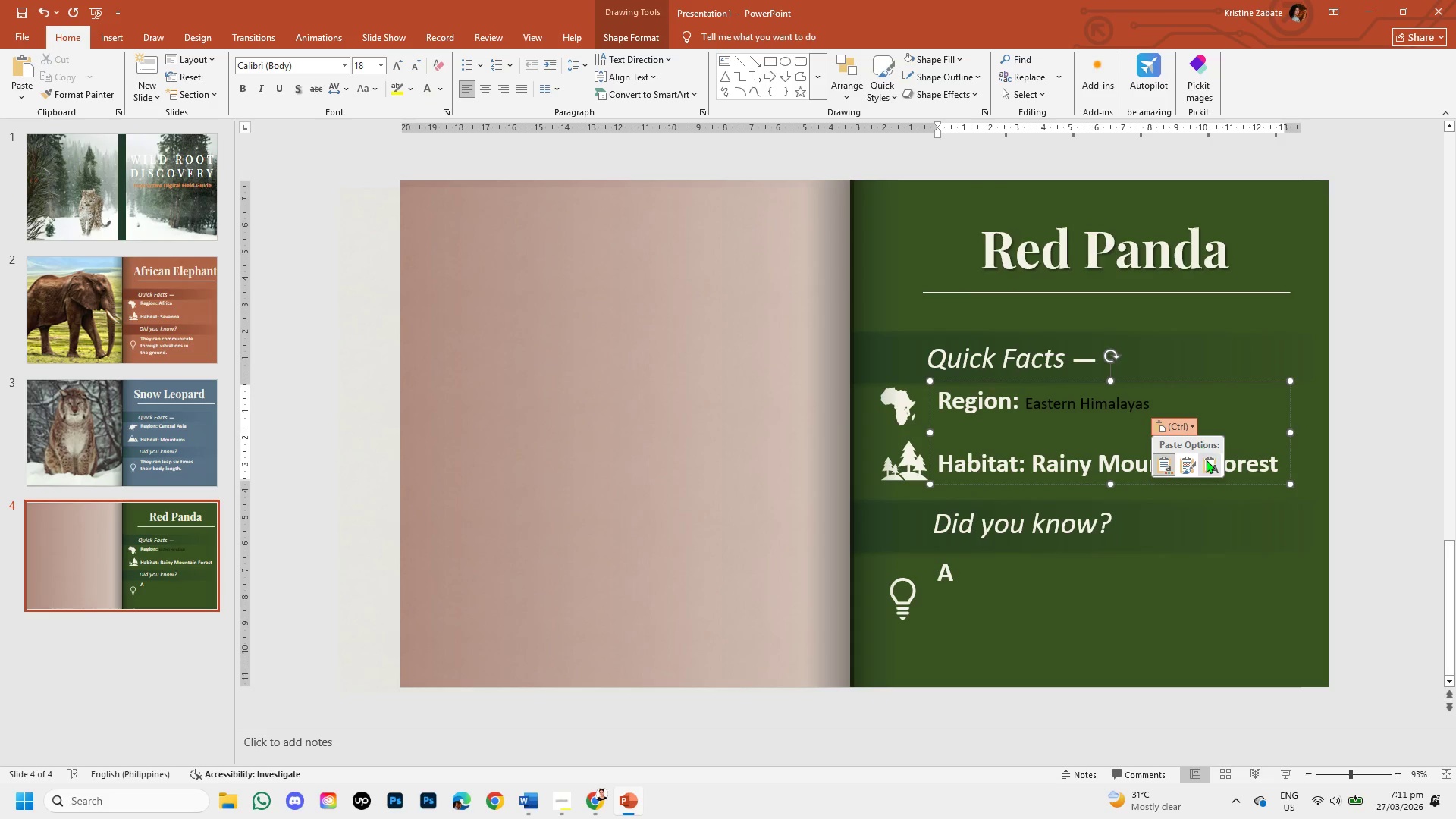 
left_click([1206, 460])
 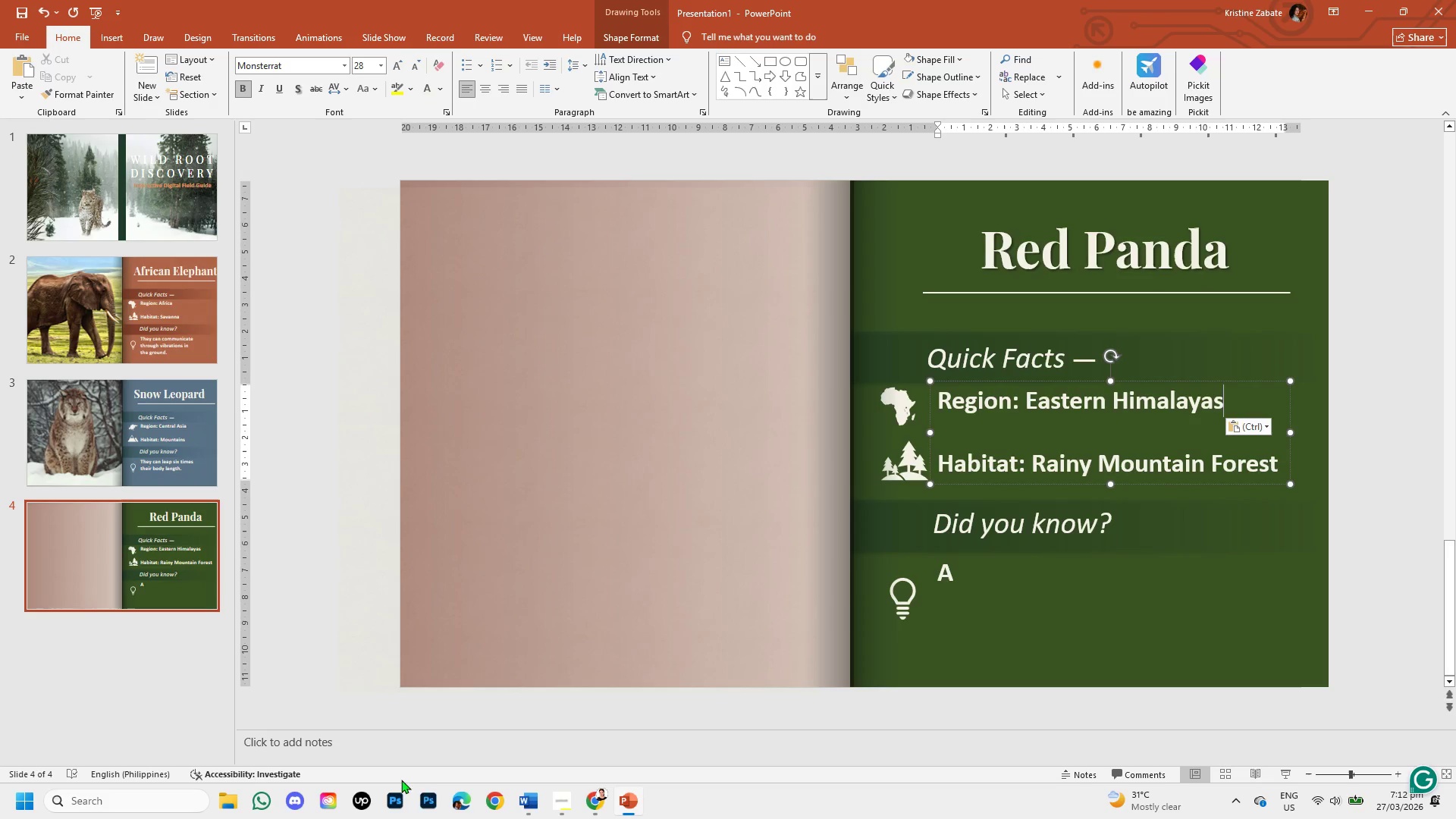 
left_click([595, 799])
 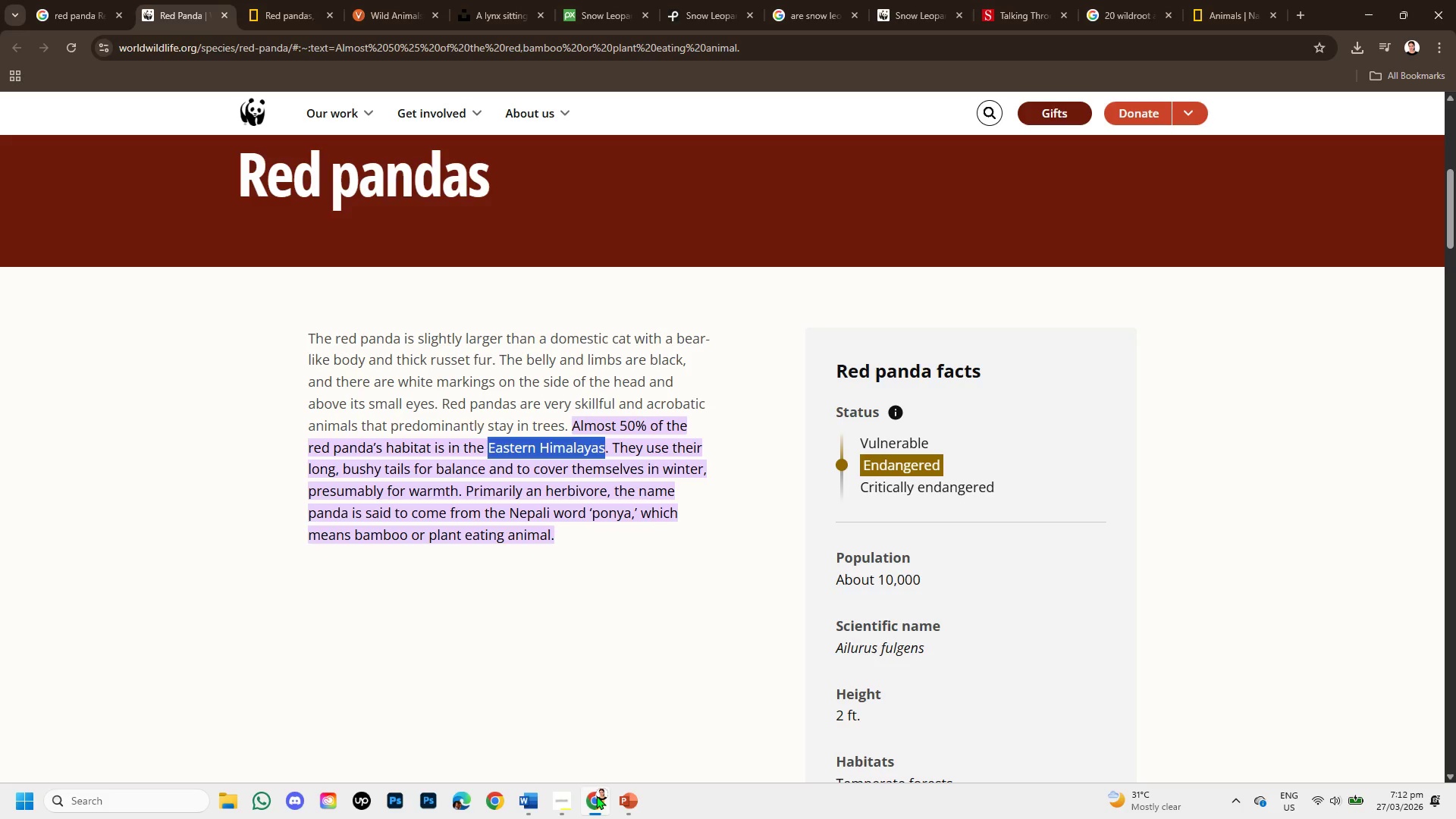 
wait(7.84)
 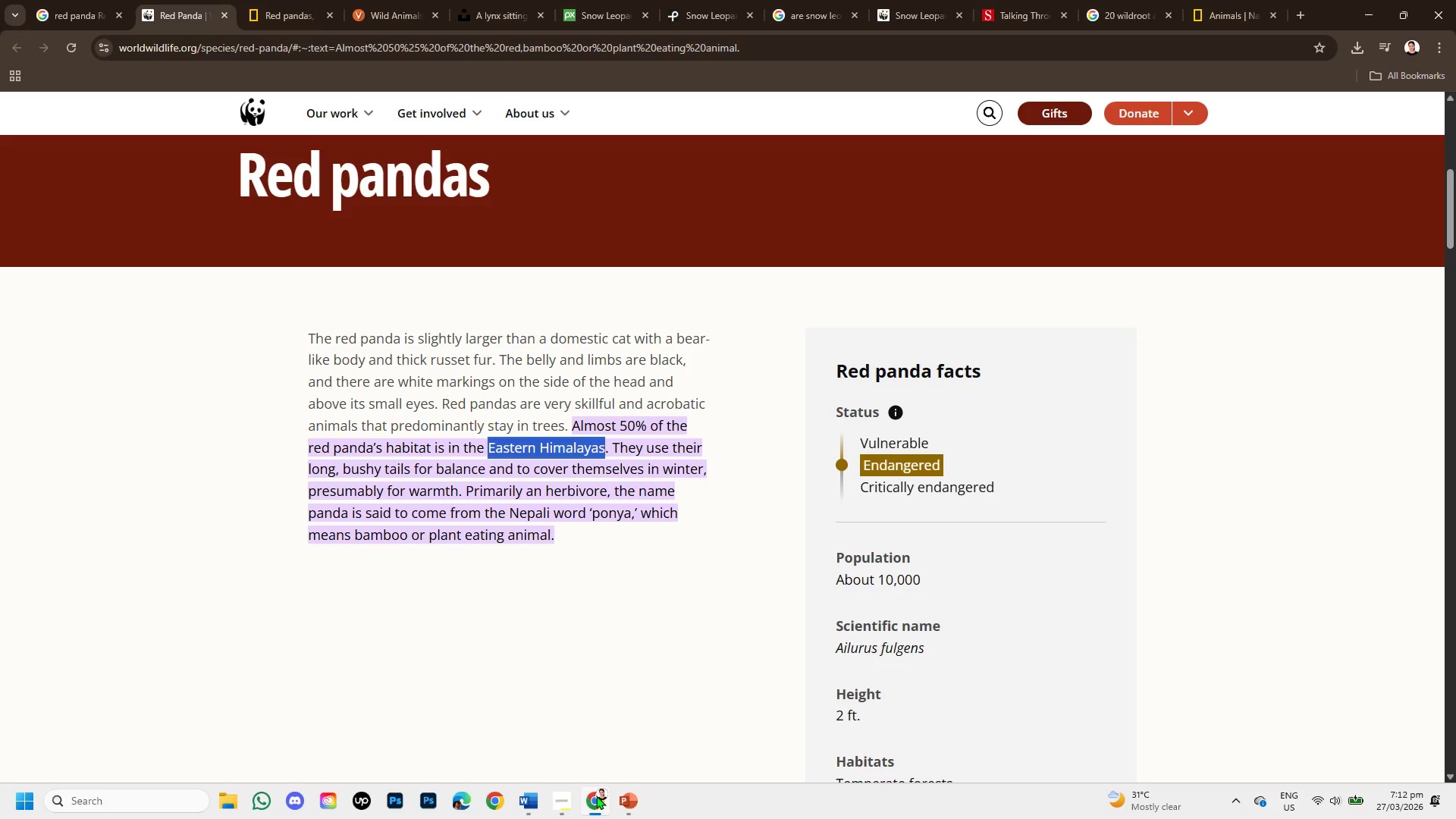 
left_click([362, 472])
 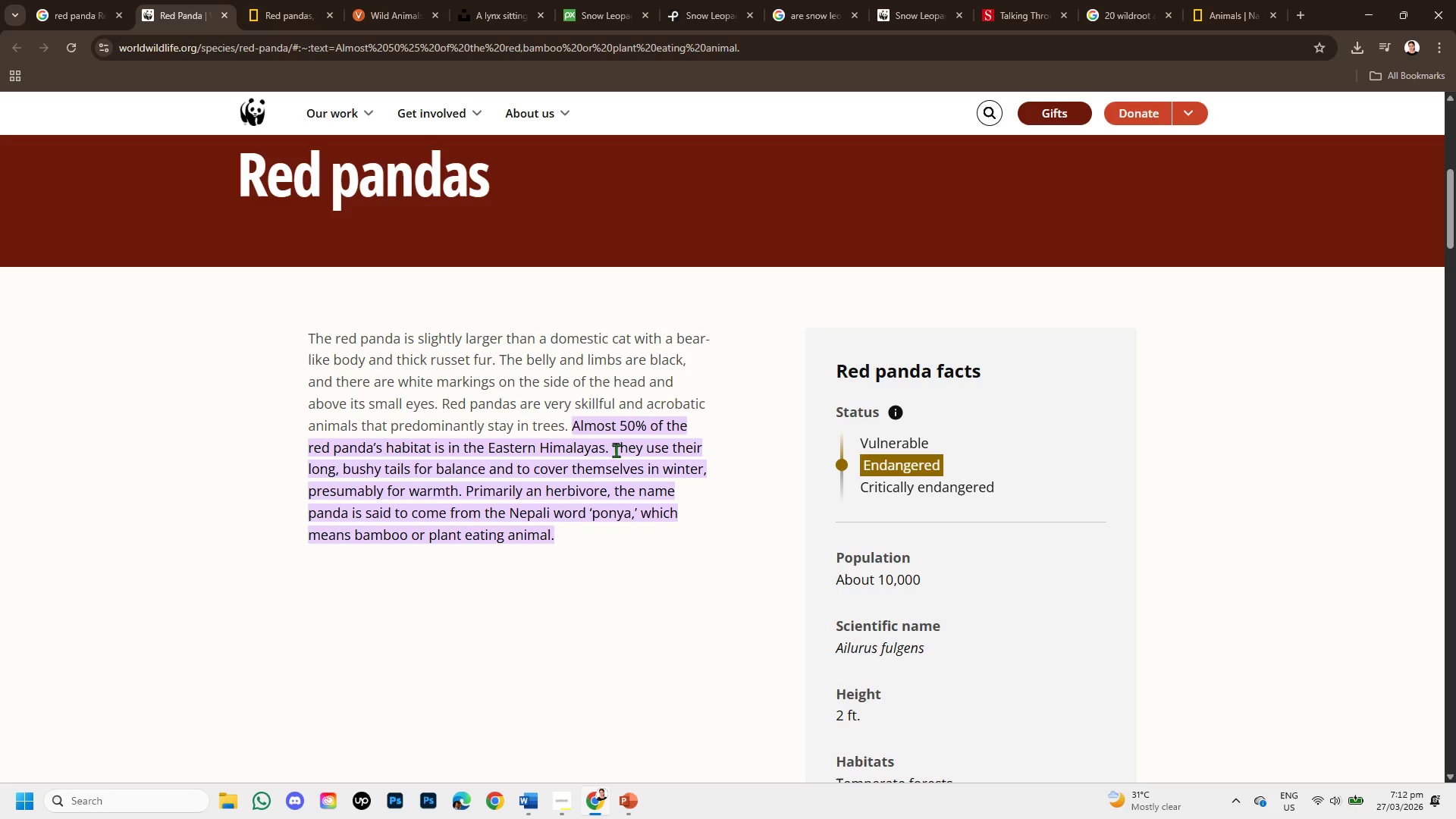 
left_click_drag(start_coordinate=[616, 447], to_coordinate=[513, 478])
 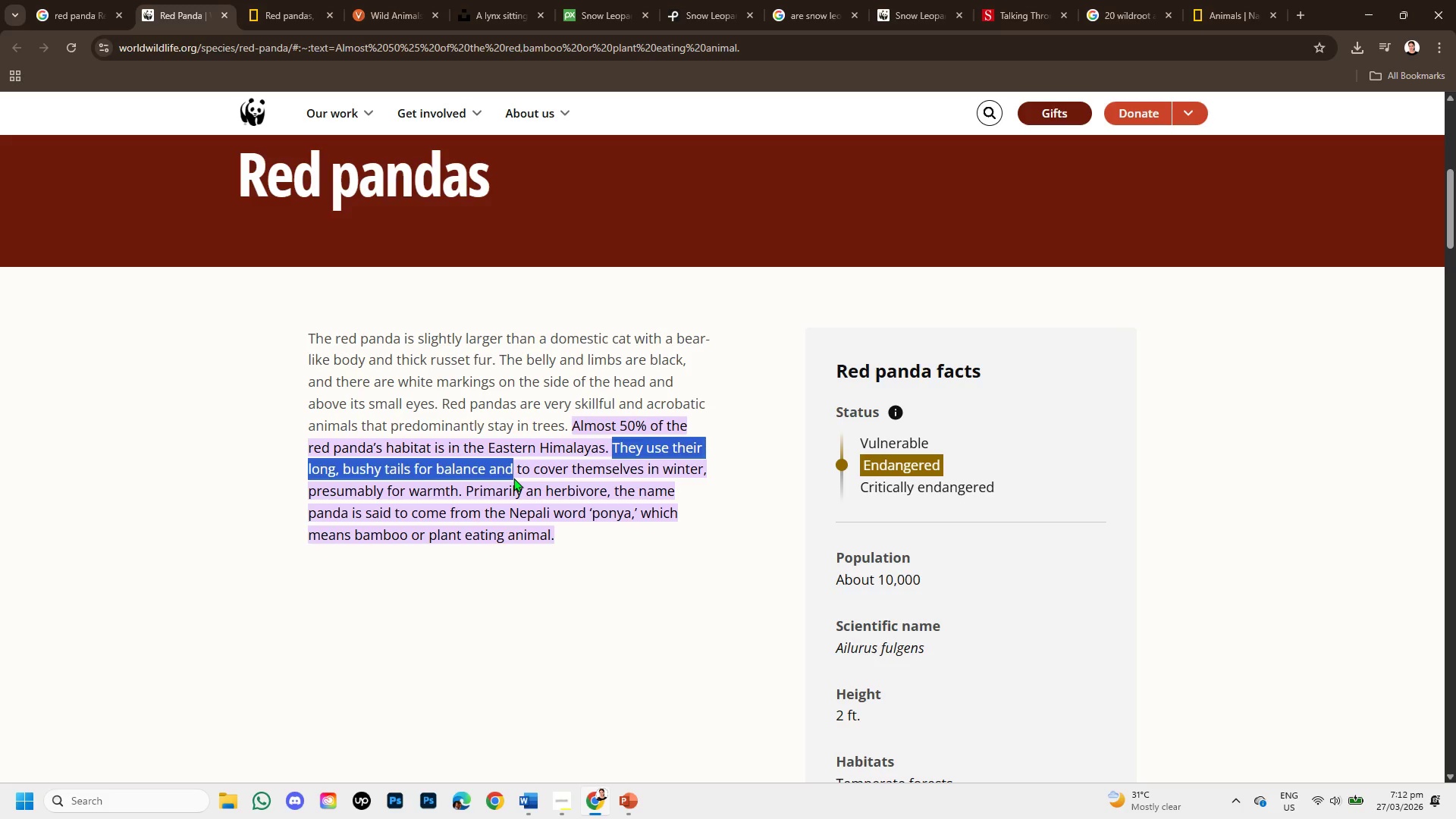 
key(Control+C)
 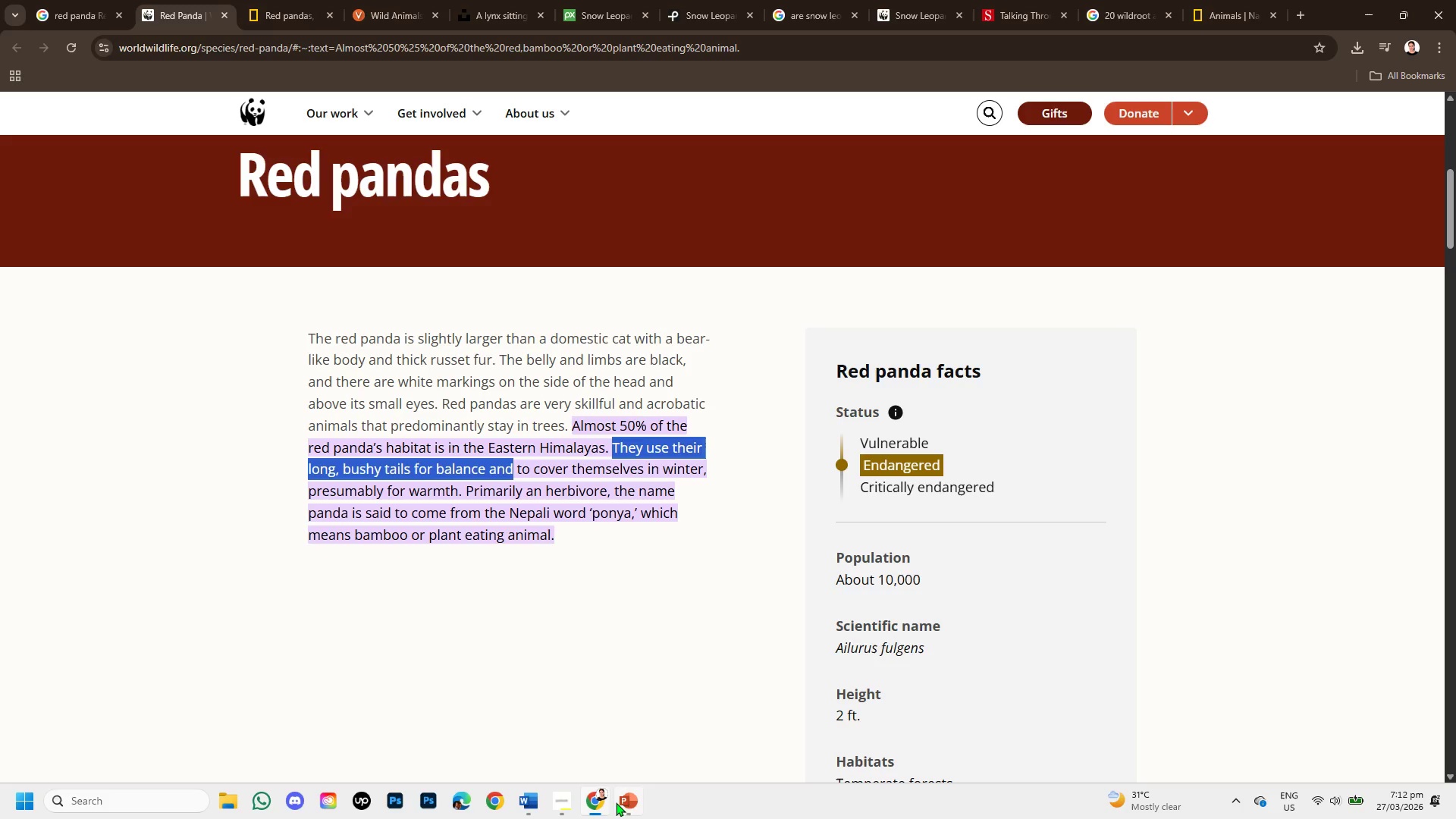 
left_click([623, 801])
 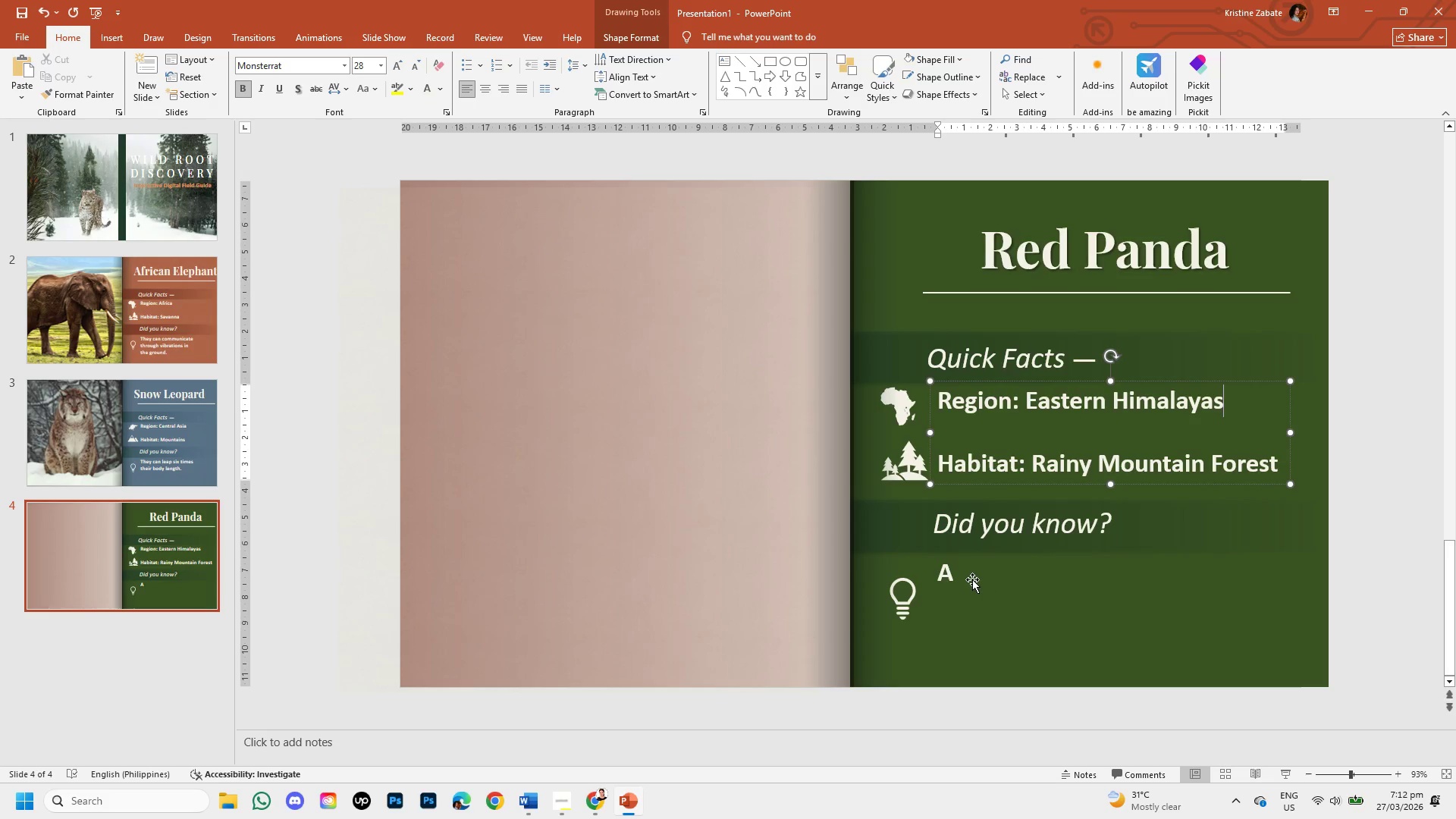 
left_click([958, 576])
 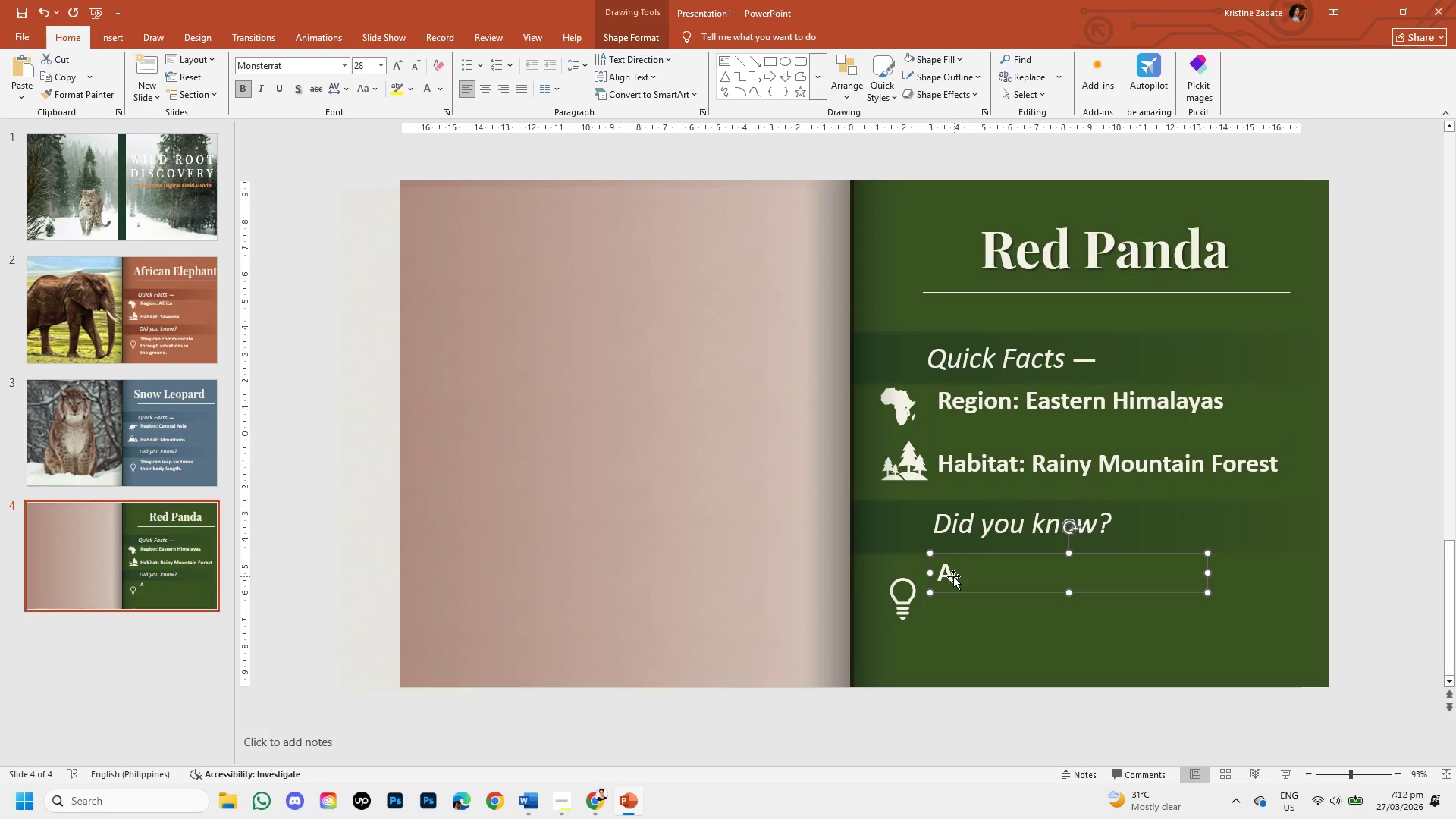 
left_click([953, 576])
 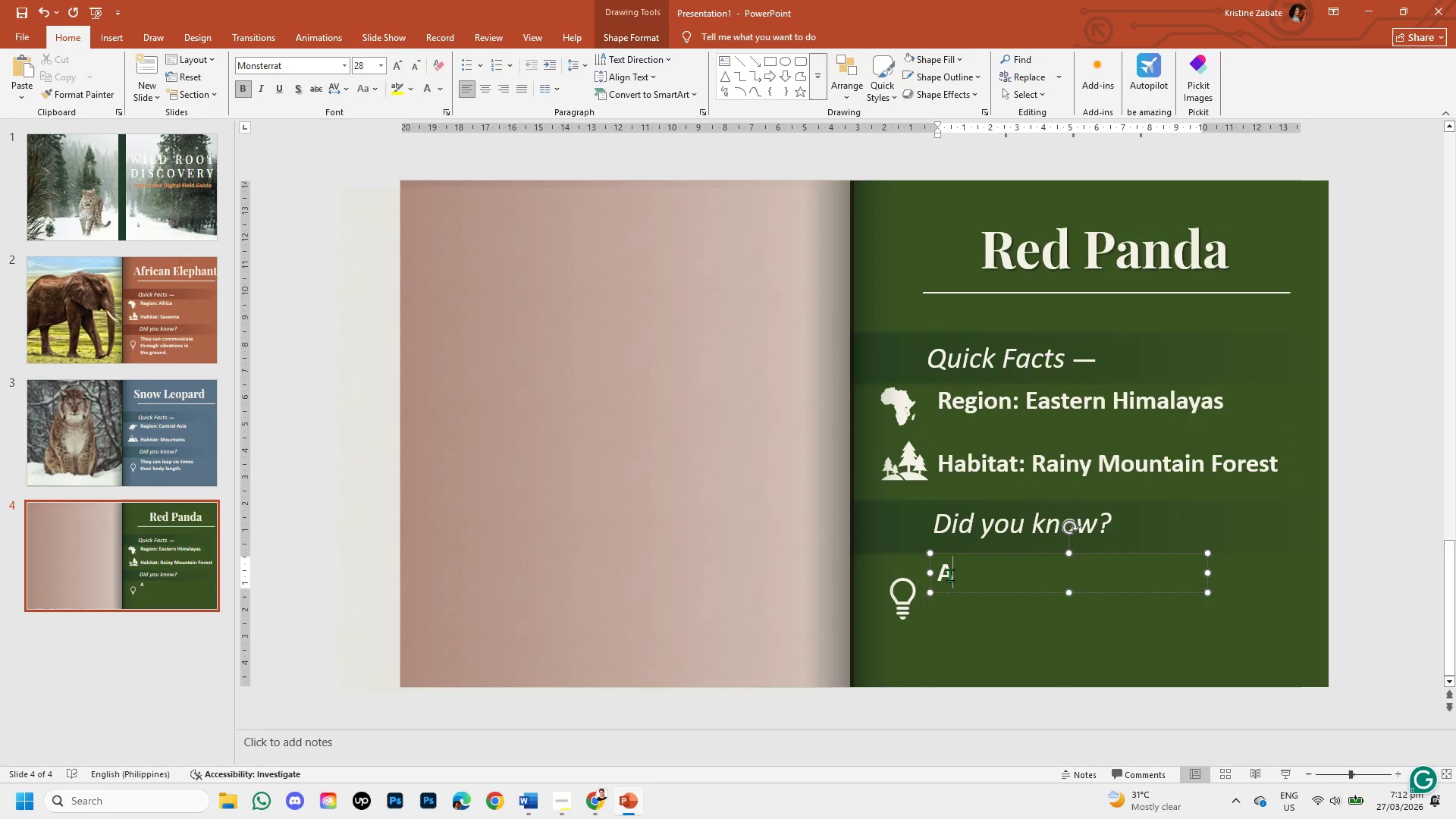 
key(Backspace)
 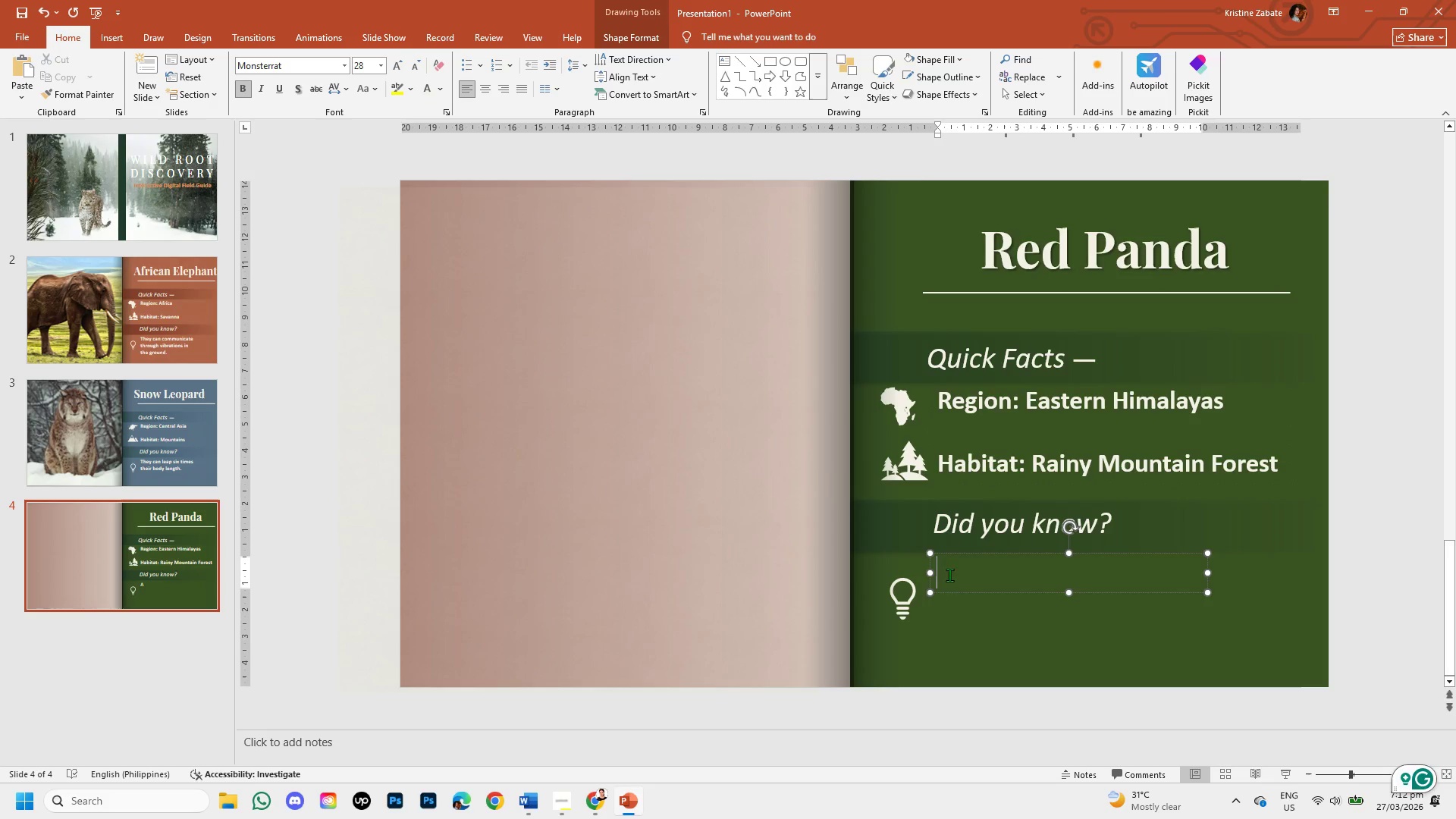 
key(Control+V)
 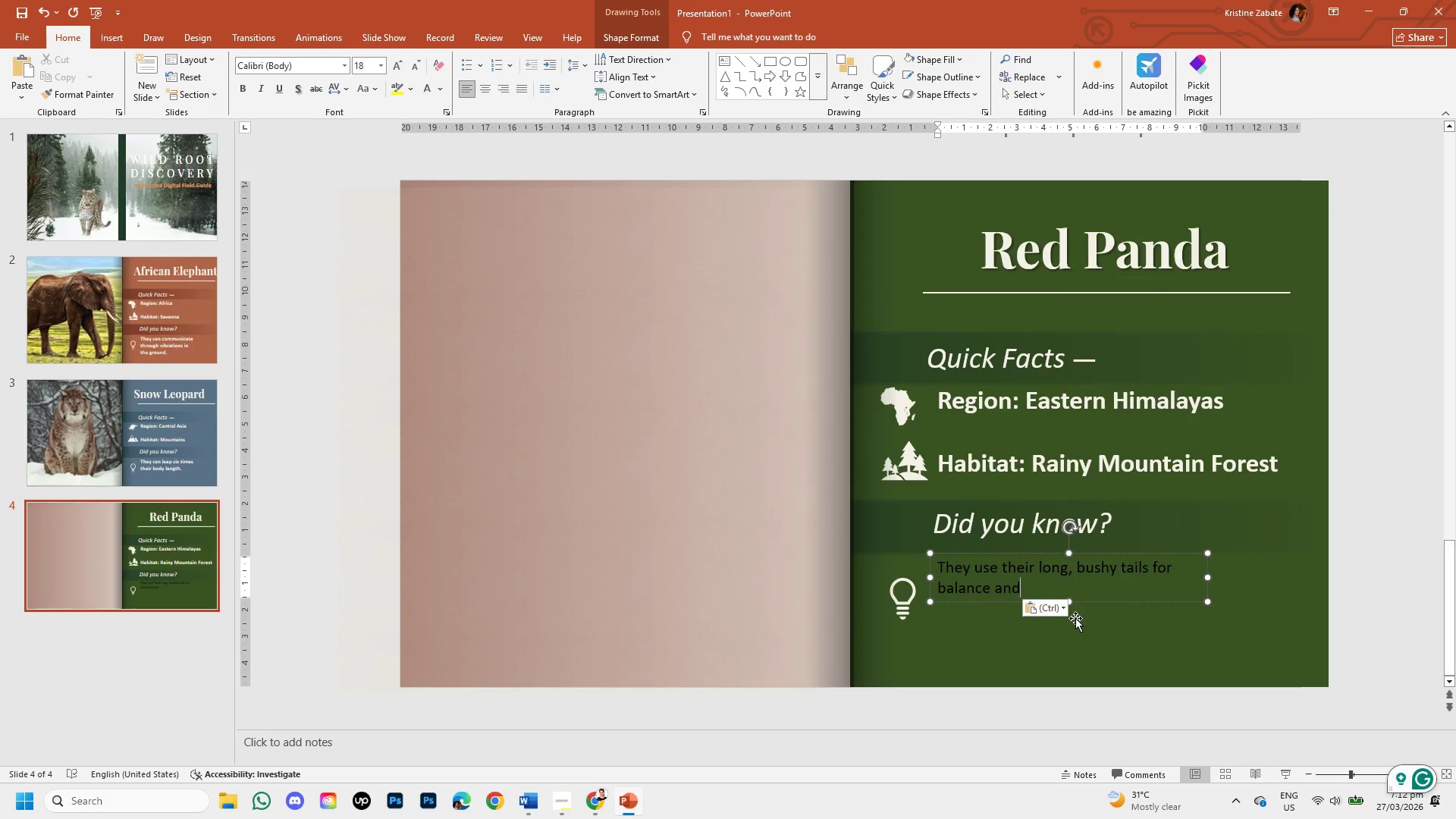 
left_click([1065, 607])
 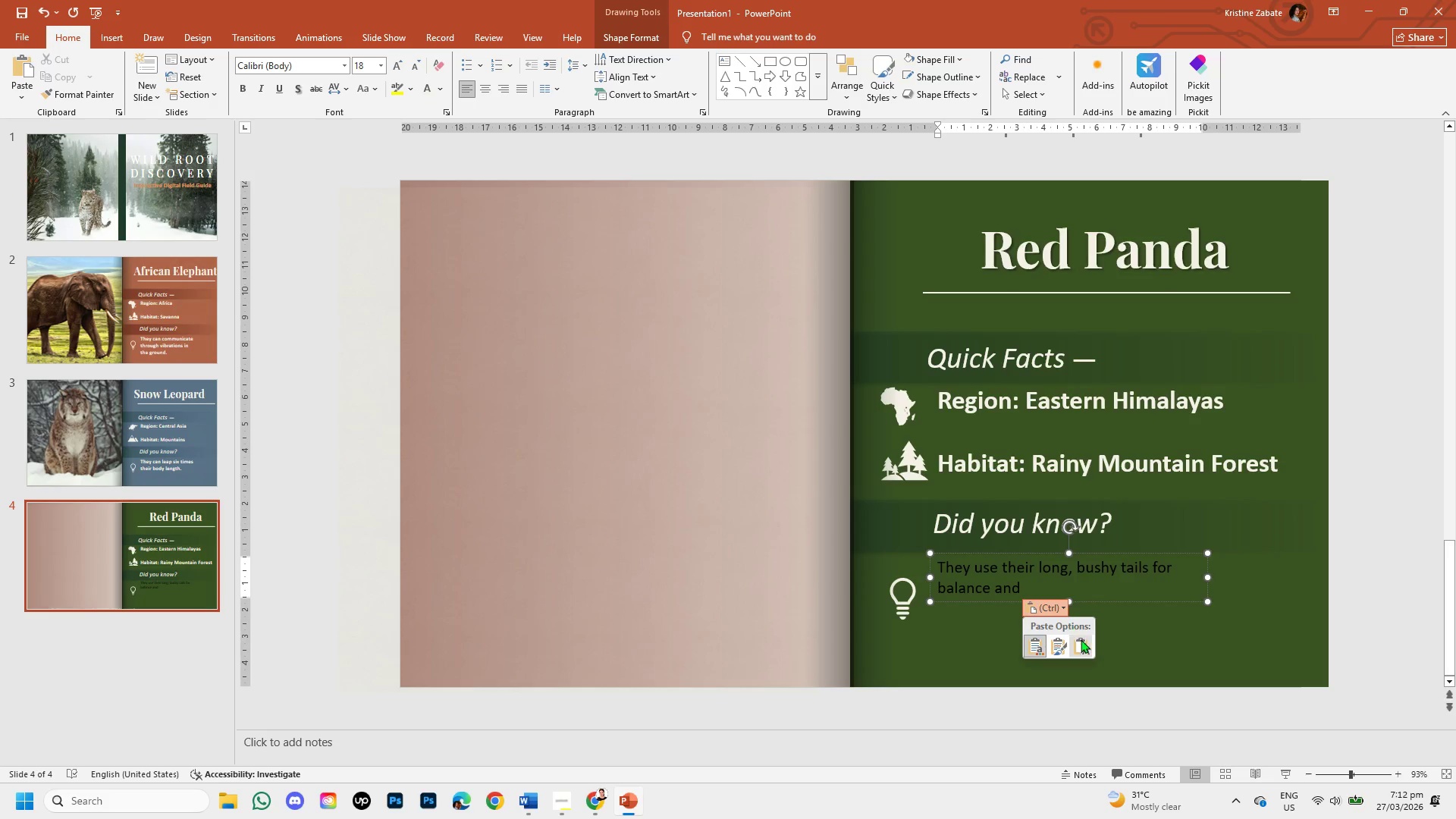 
left_click([1083, 642])
 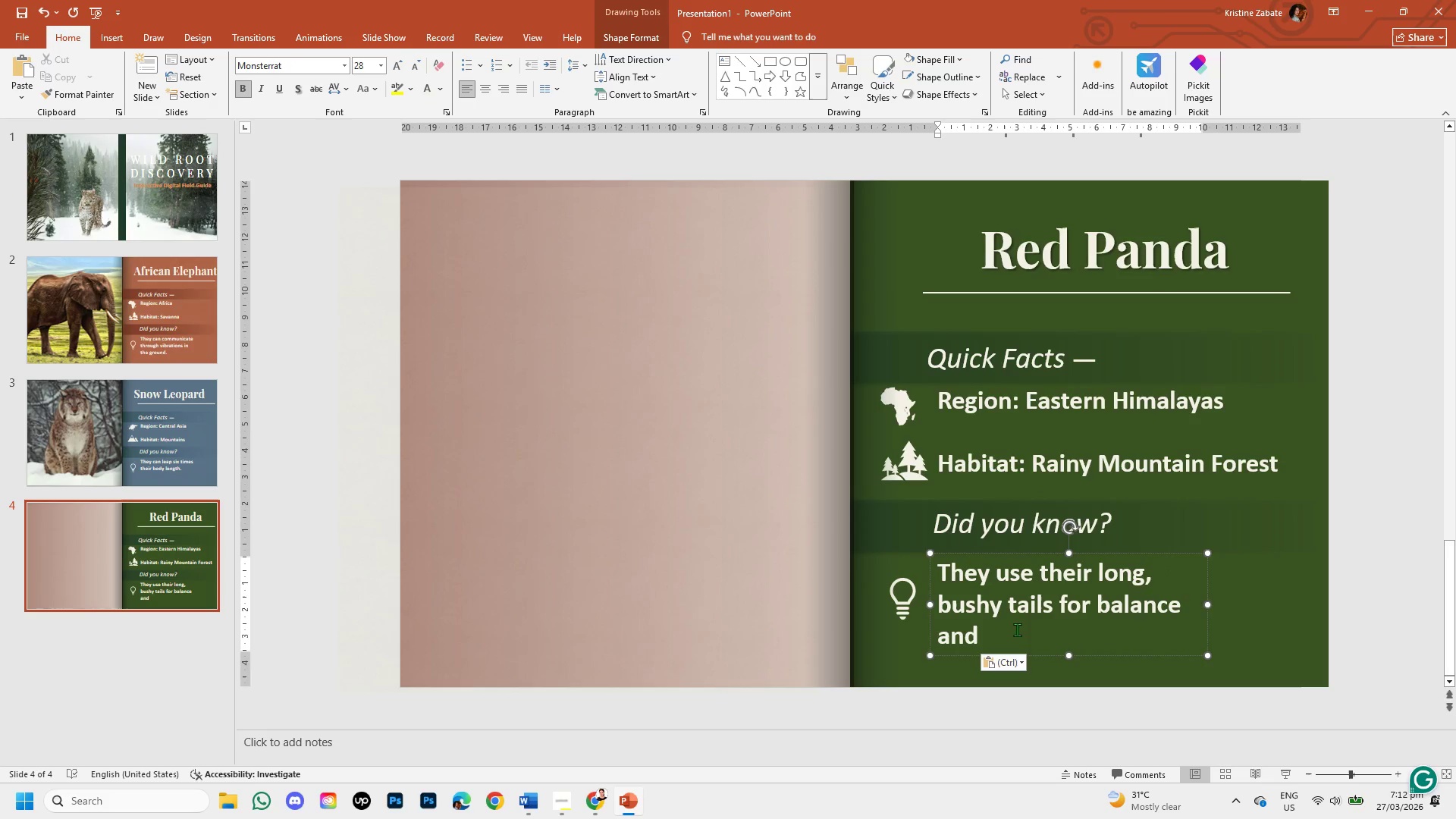 
wait(5.75)
 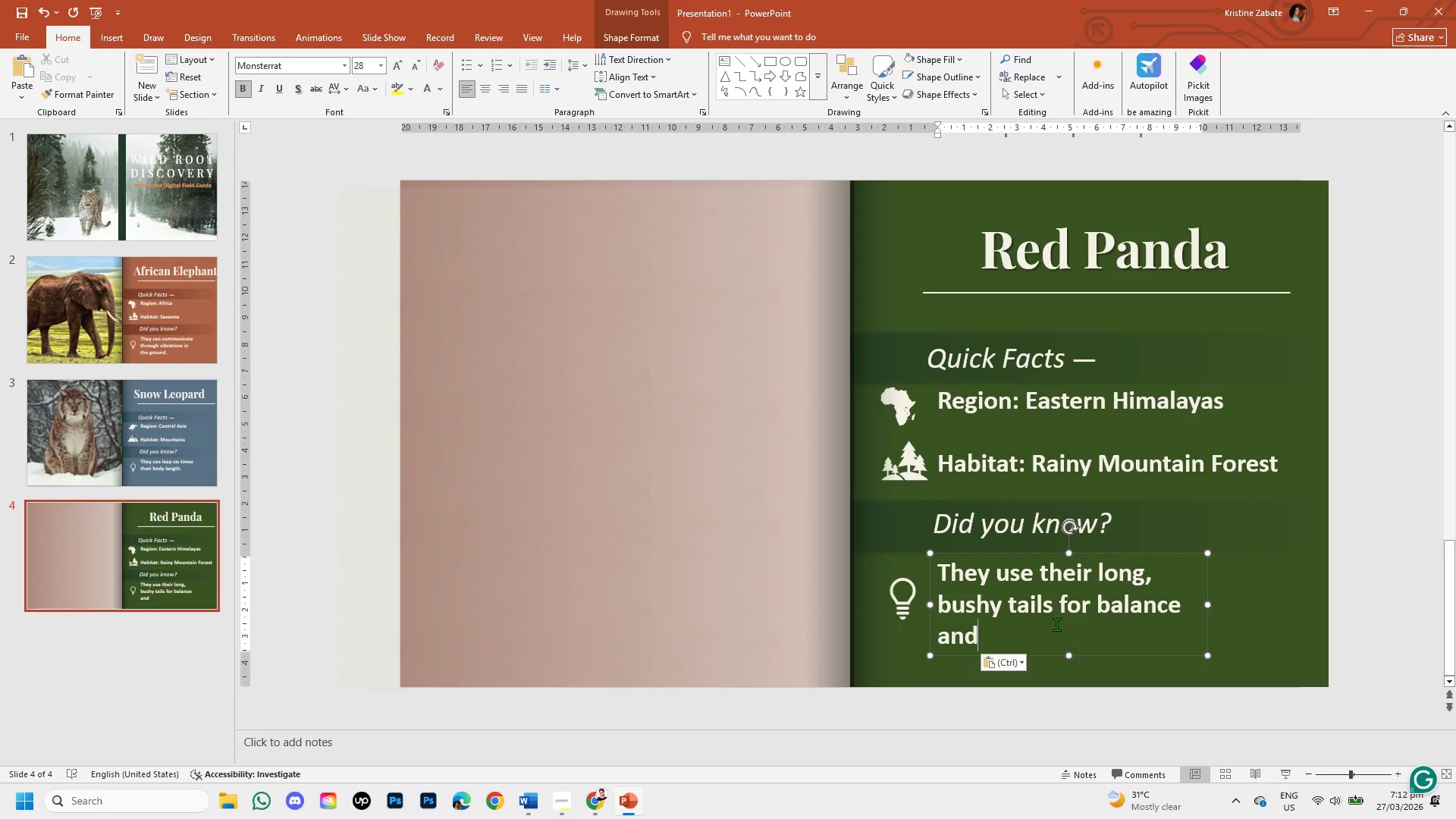 
type( blanket. )
 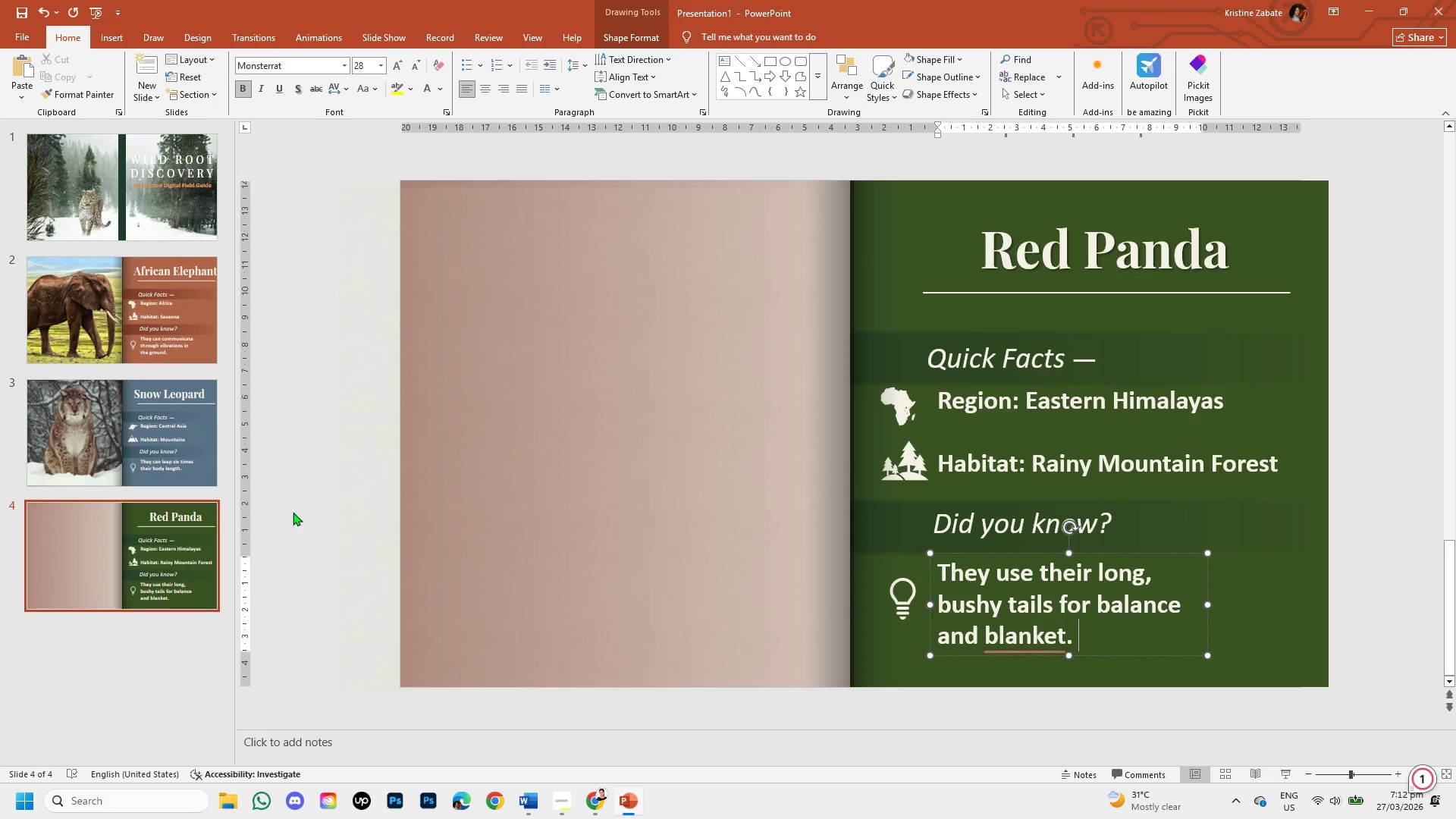 
left_click([281, 504])
 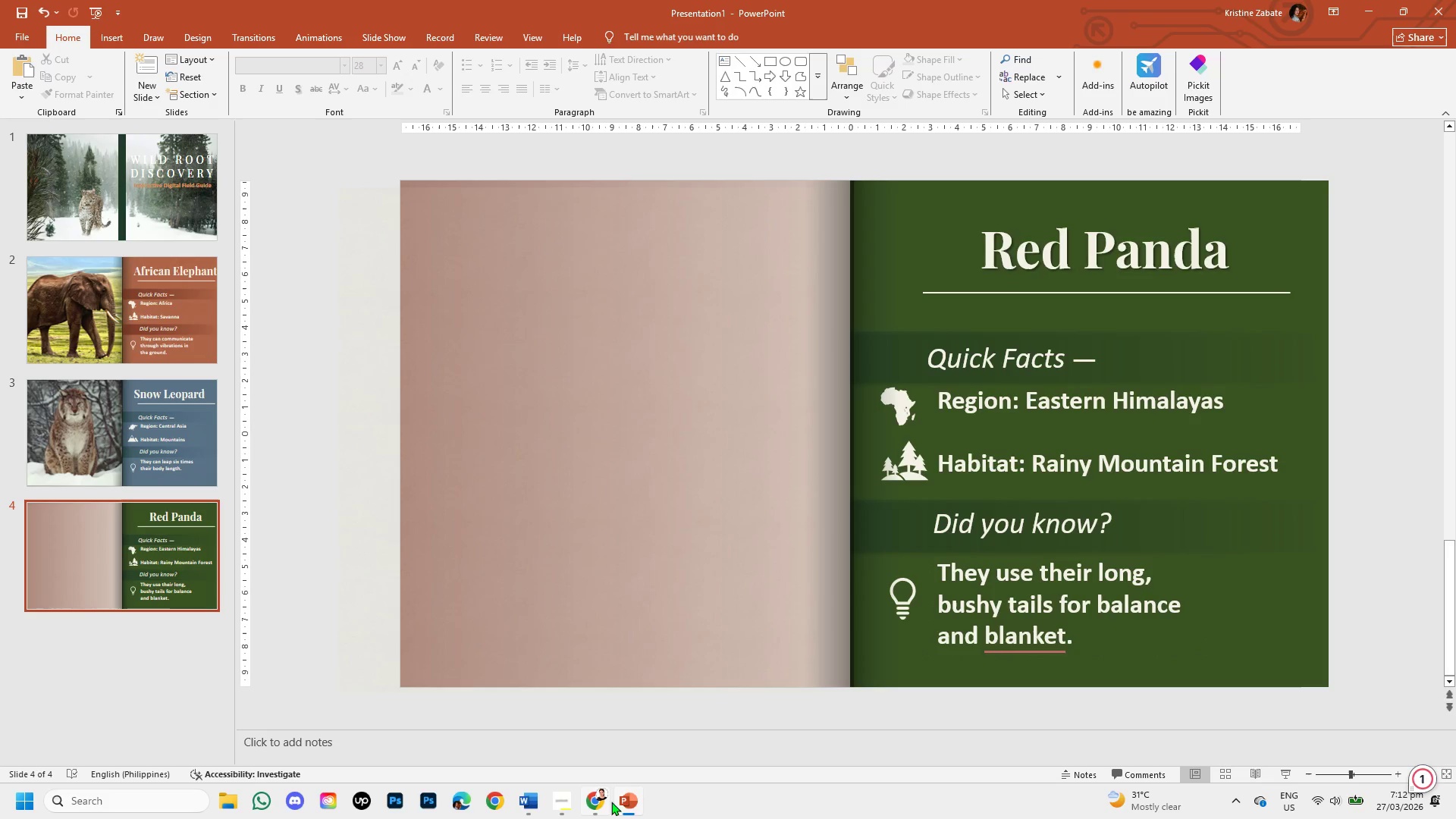 
left_click([599, 800])
 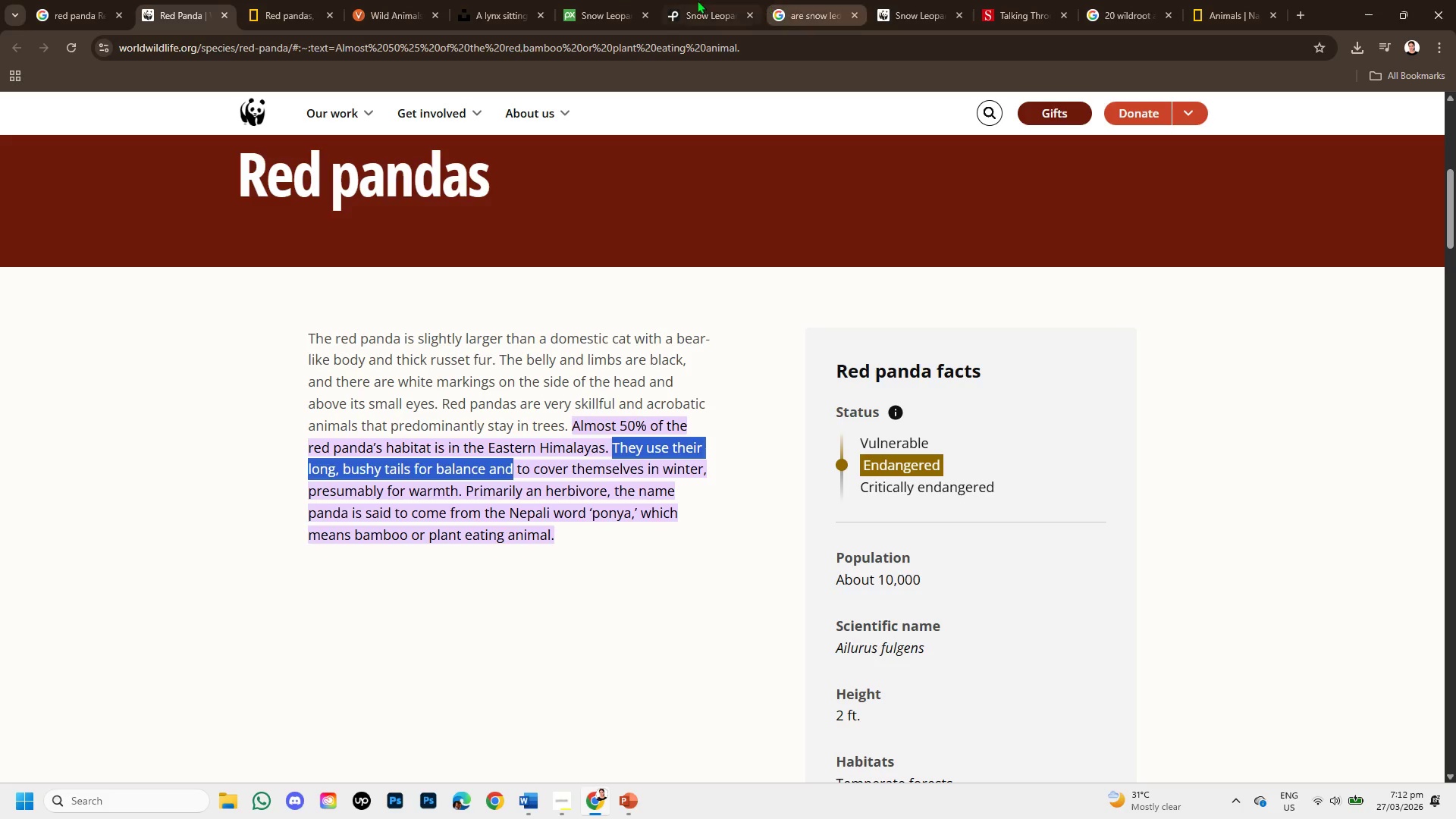 
left_click([617, 0])
 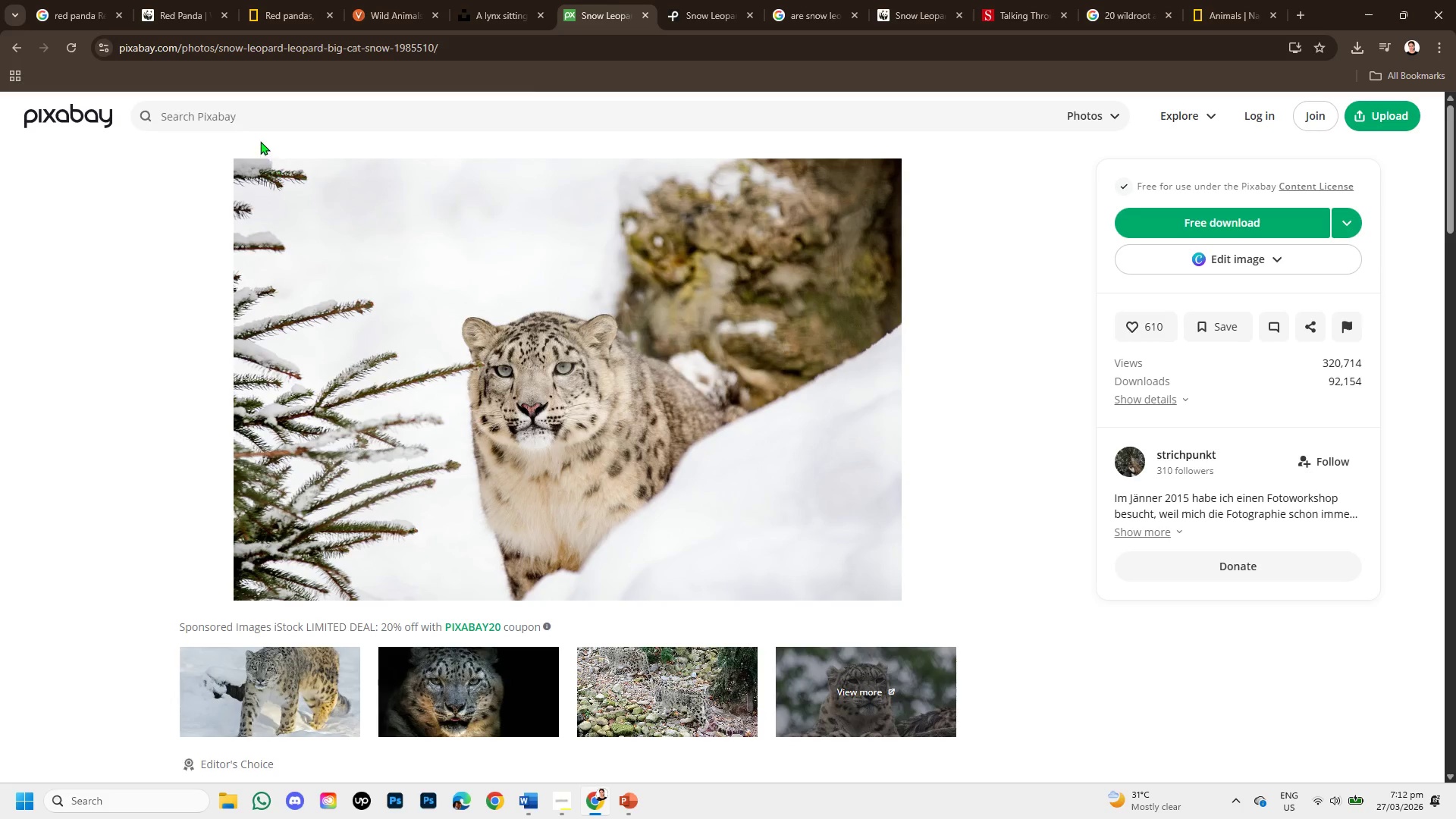 
left_click([259, 109])
 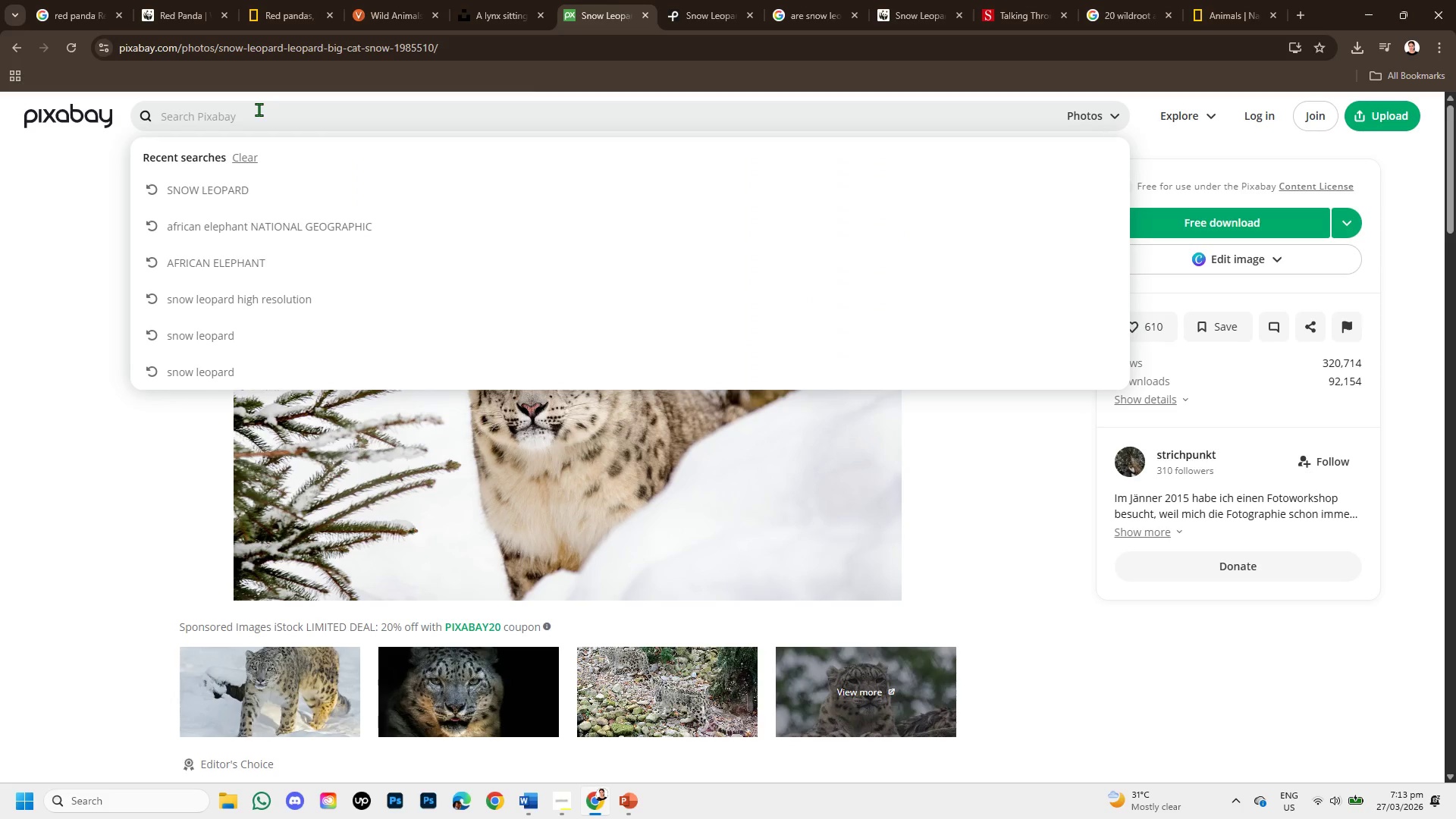 
type(red panda )
 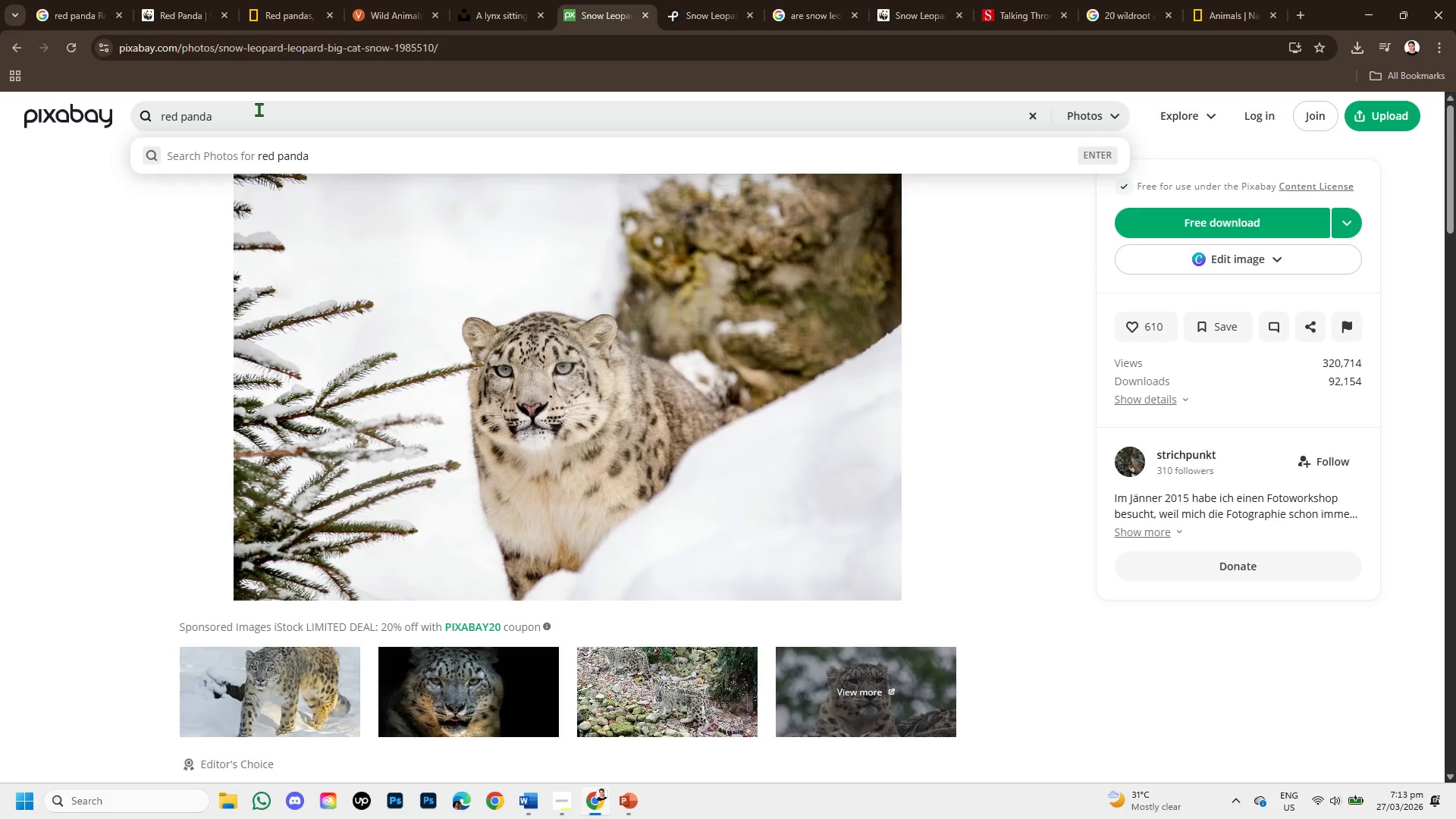 
key(Enter)
 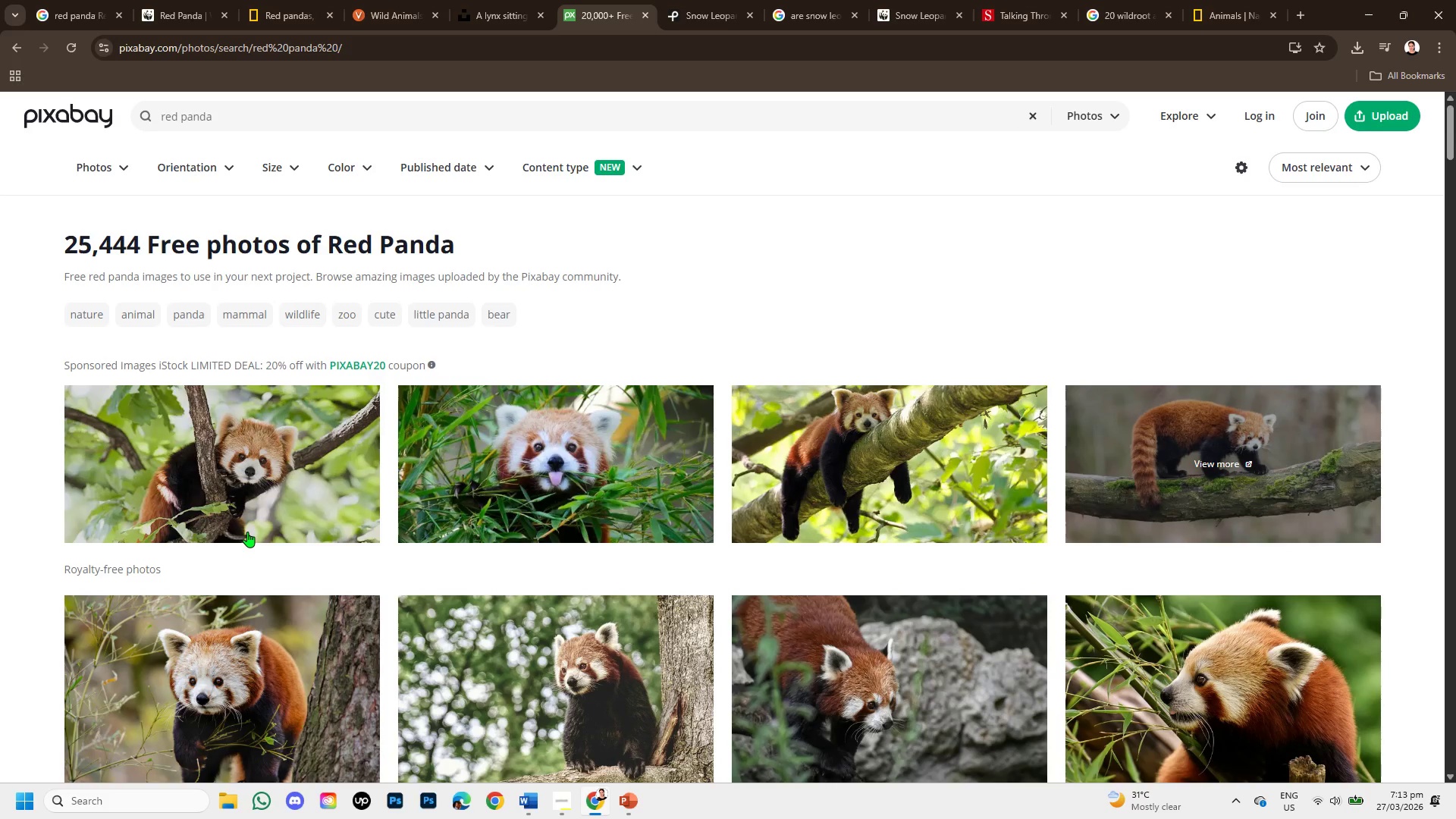 
wait(22.5)
 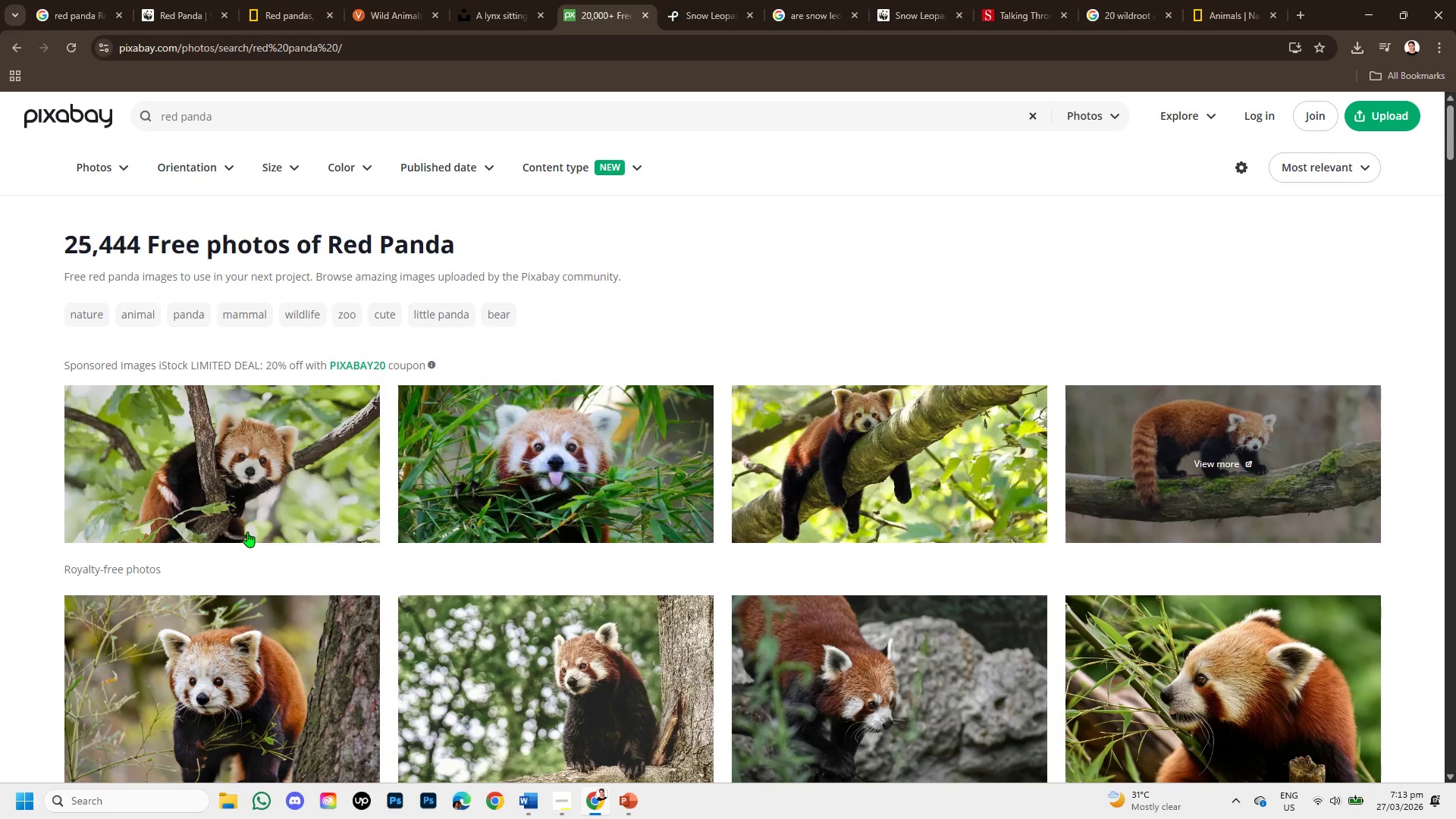 
scroll: coordinate [770, 620], scroll_direction: down, amount: 2.0
 